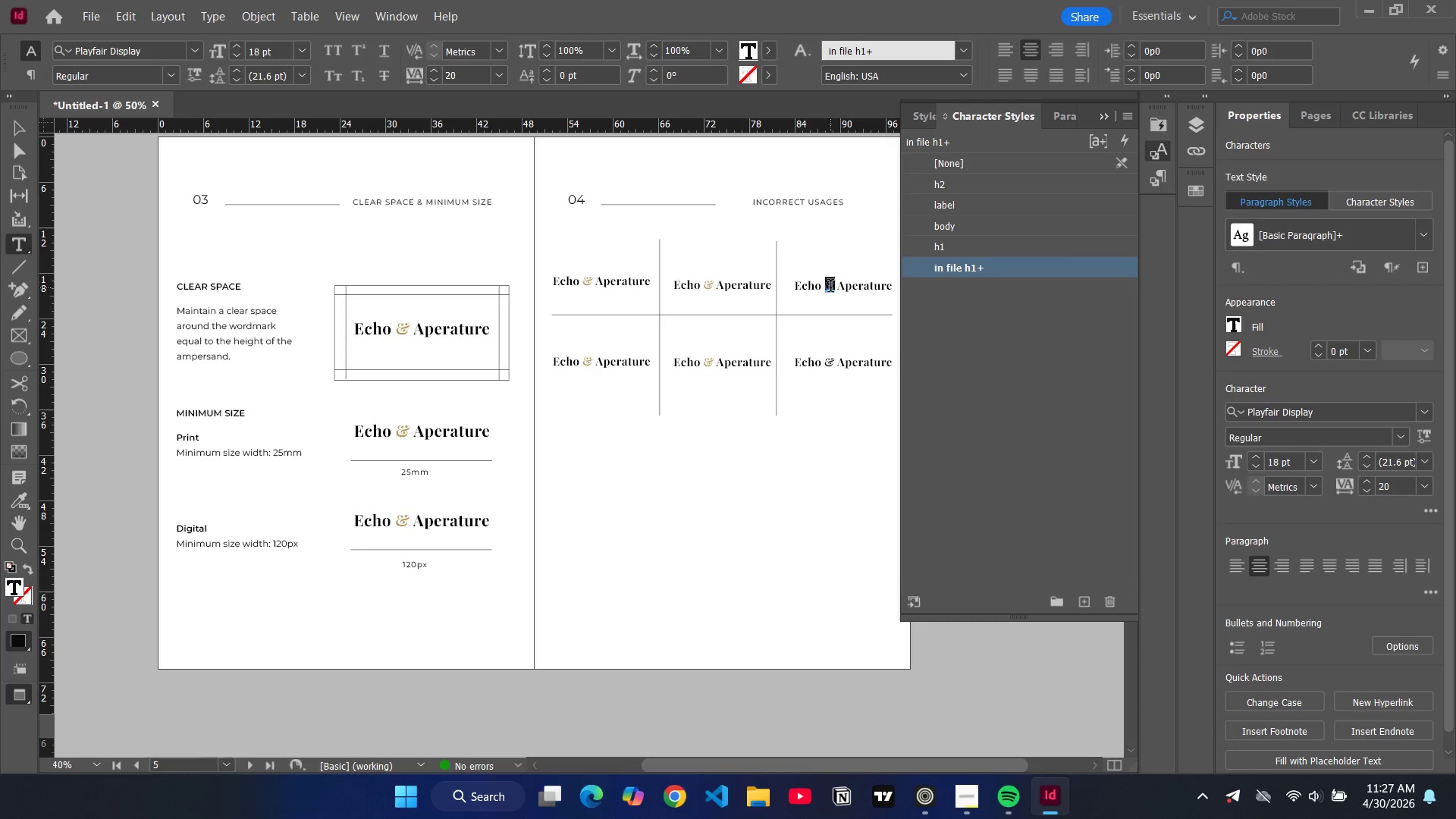 
triple_click([830, 287])
 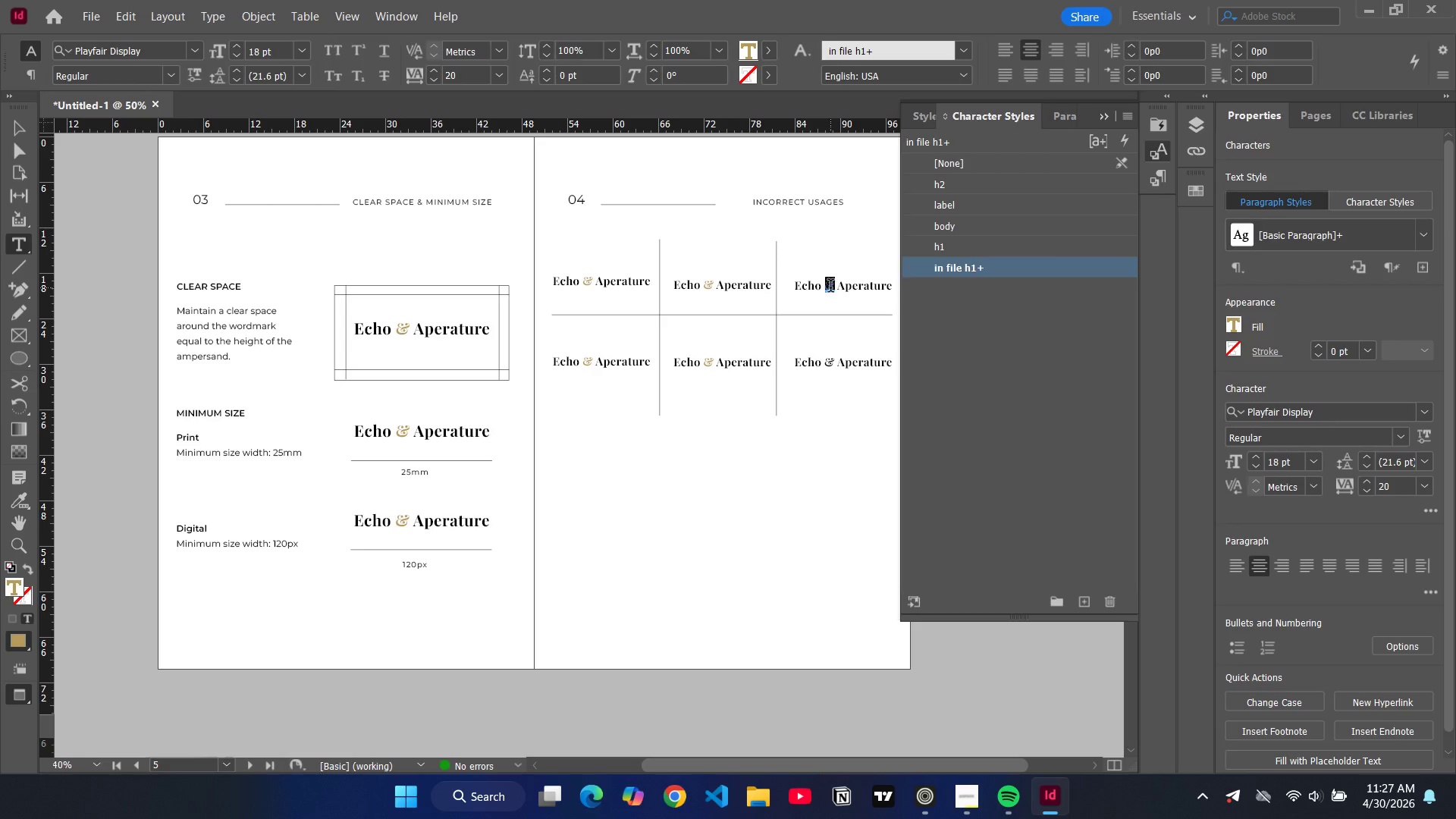 
type(and)
 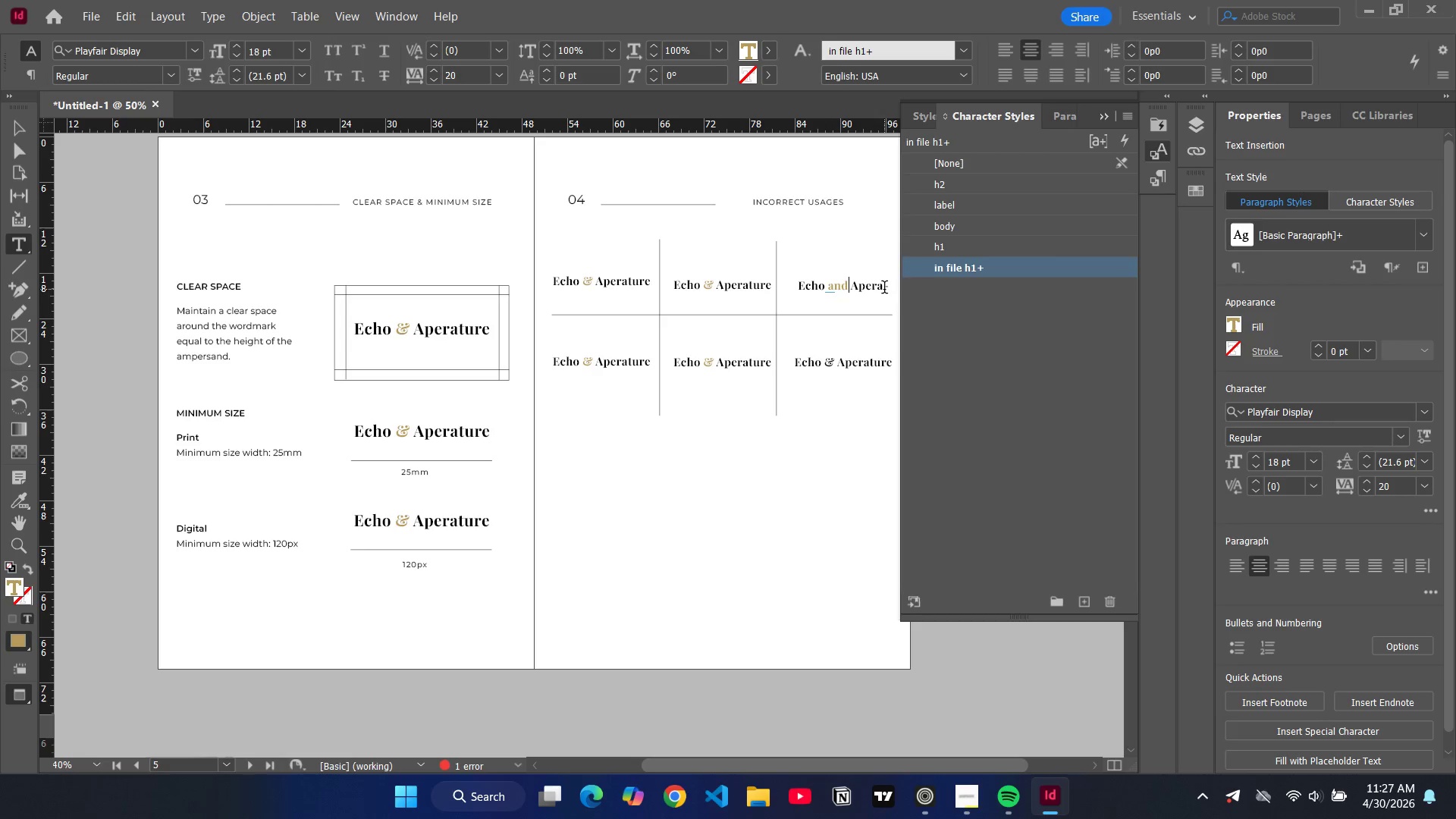 
left_click([883, 290])
 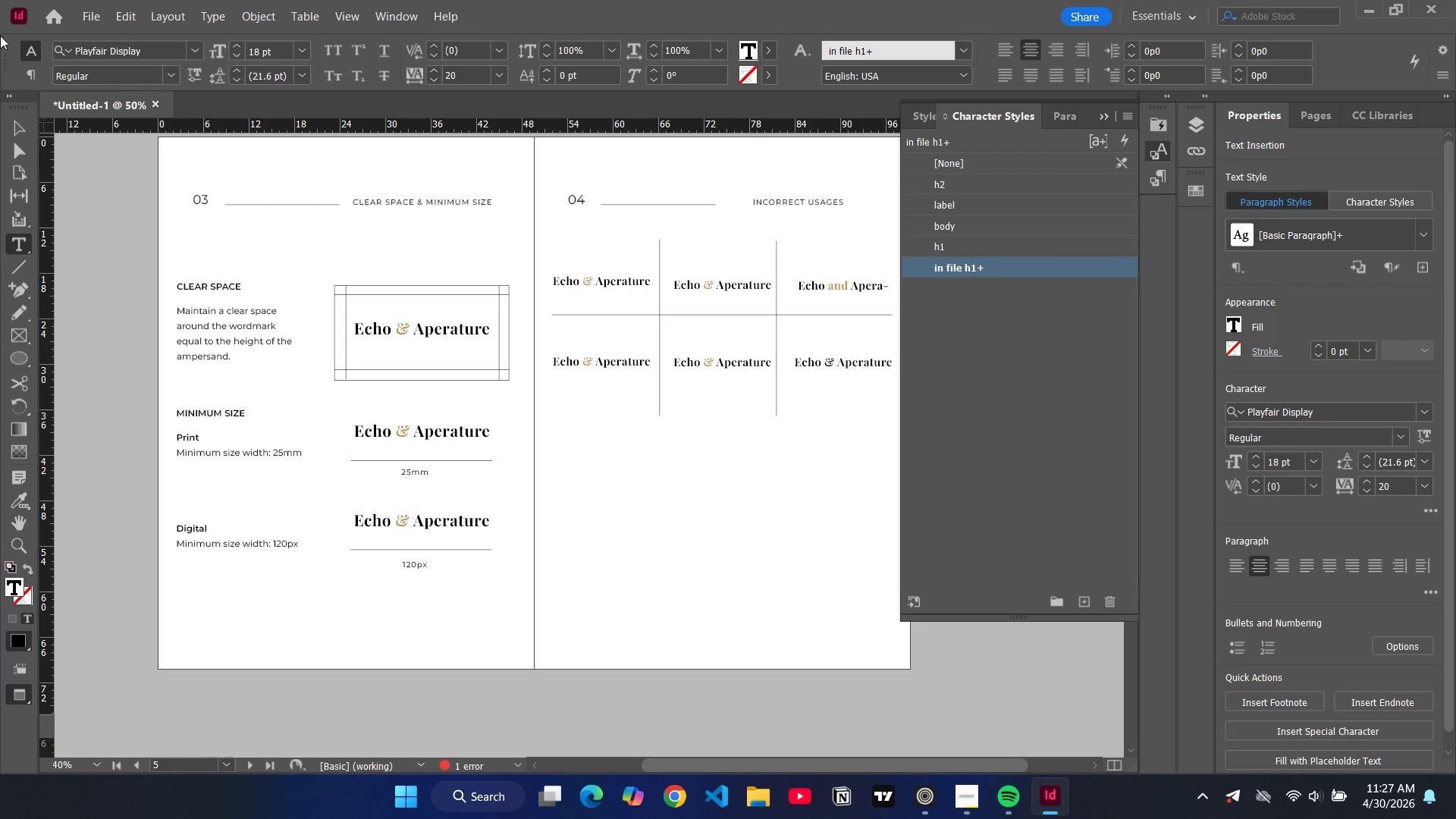 
left_click([17, 134])
 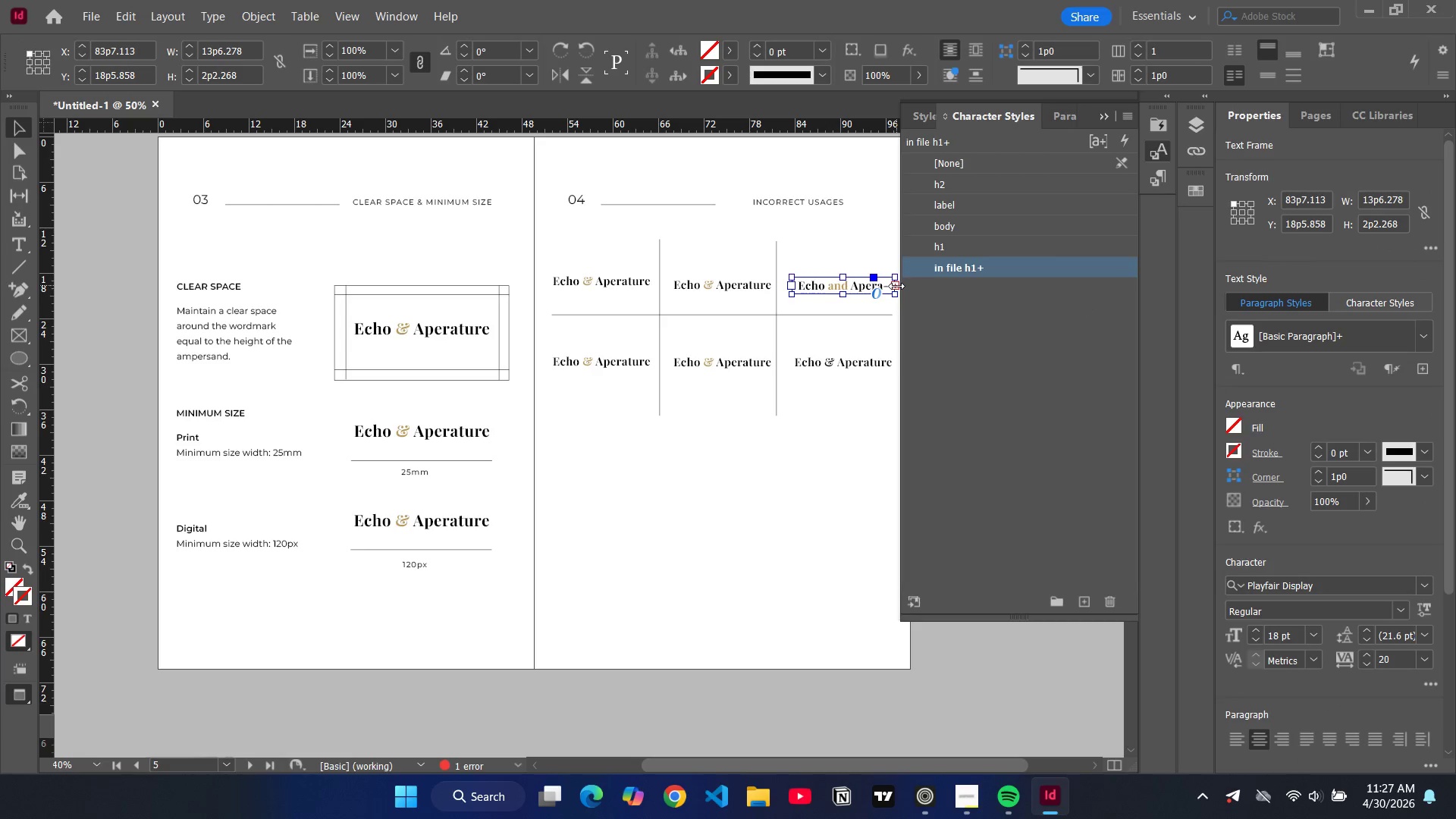 
left_click_drag(start_coordinate=[896, 285], to_coordinate=[904, 285])
 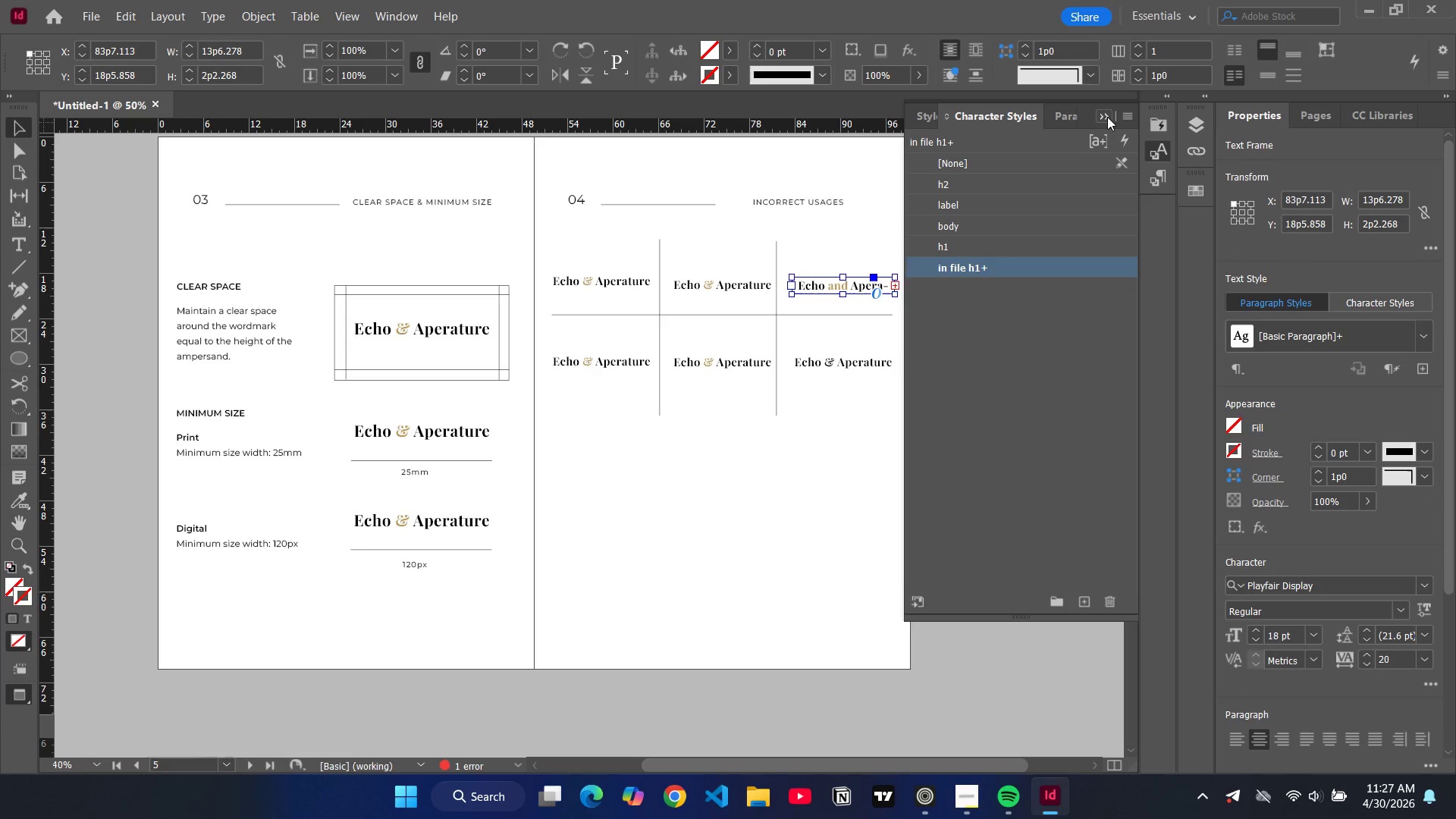 
left_click([1107, 117])
 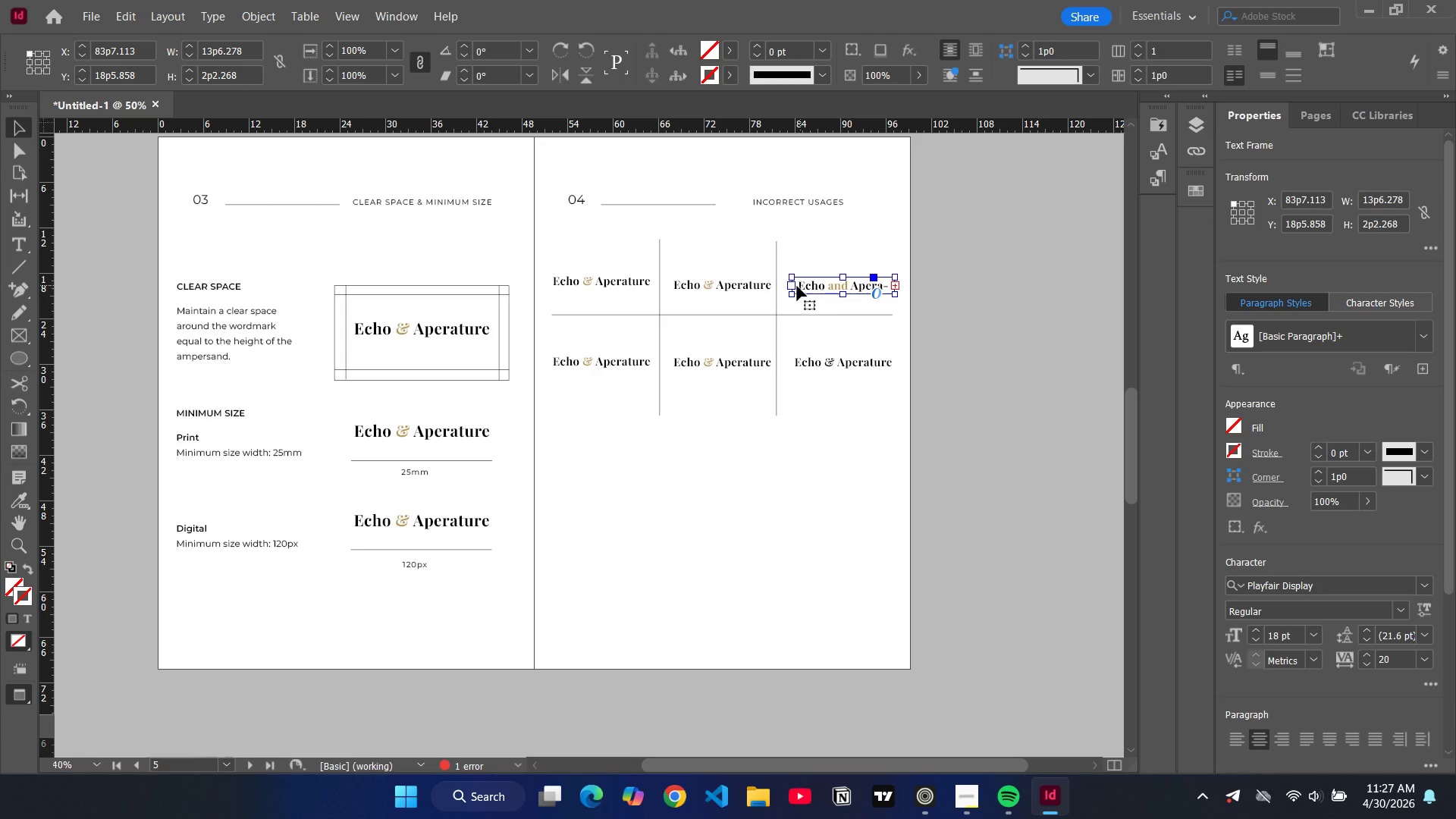 
left_click_drag(start_coordinate=[794, 285], to_coordinate=[786, 285])
 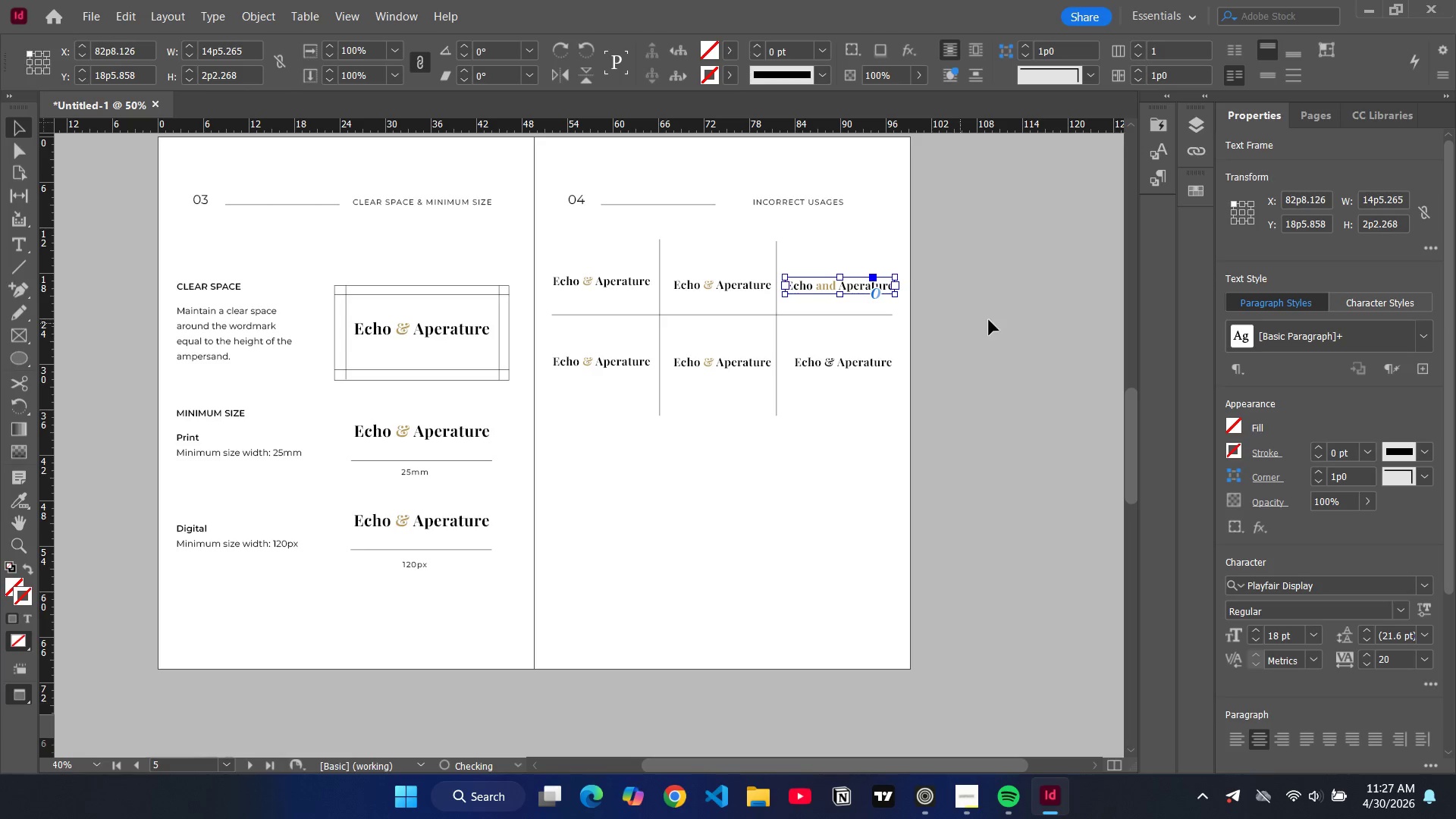 
left_click([989, 320])
 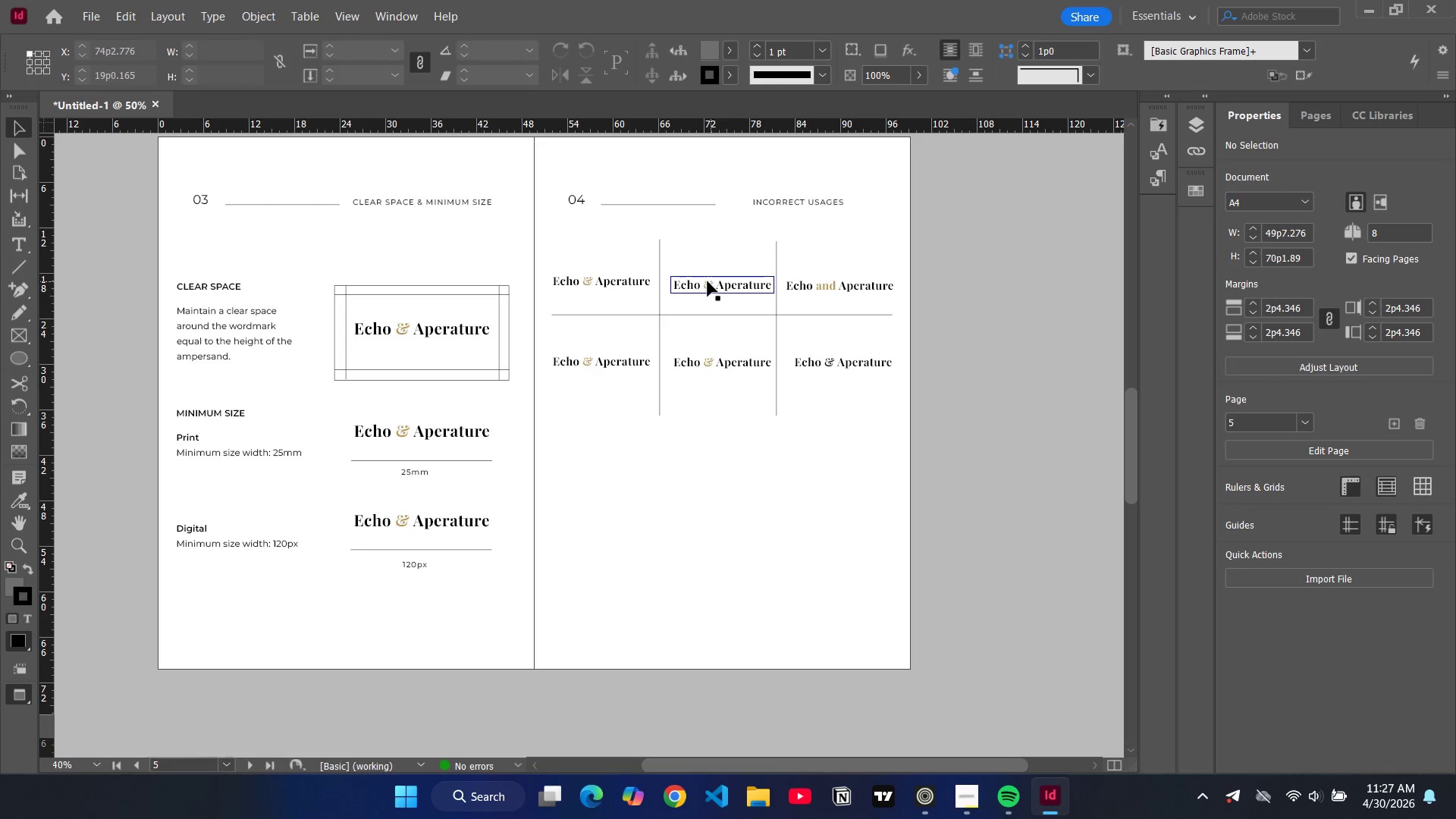 
double_click([708, 281])
 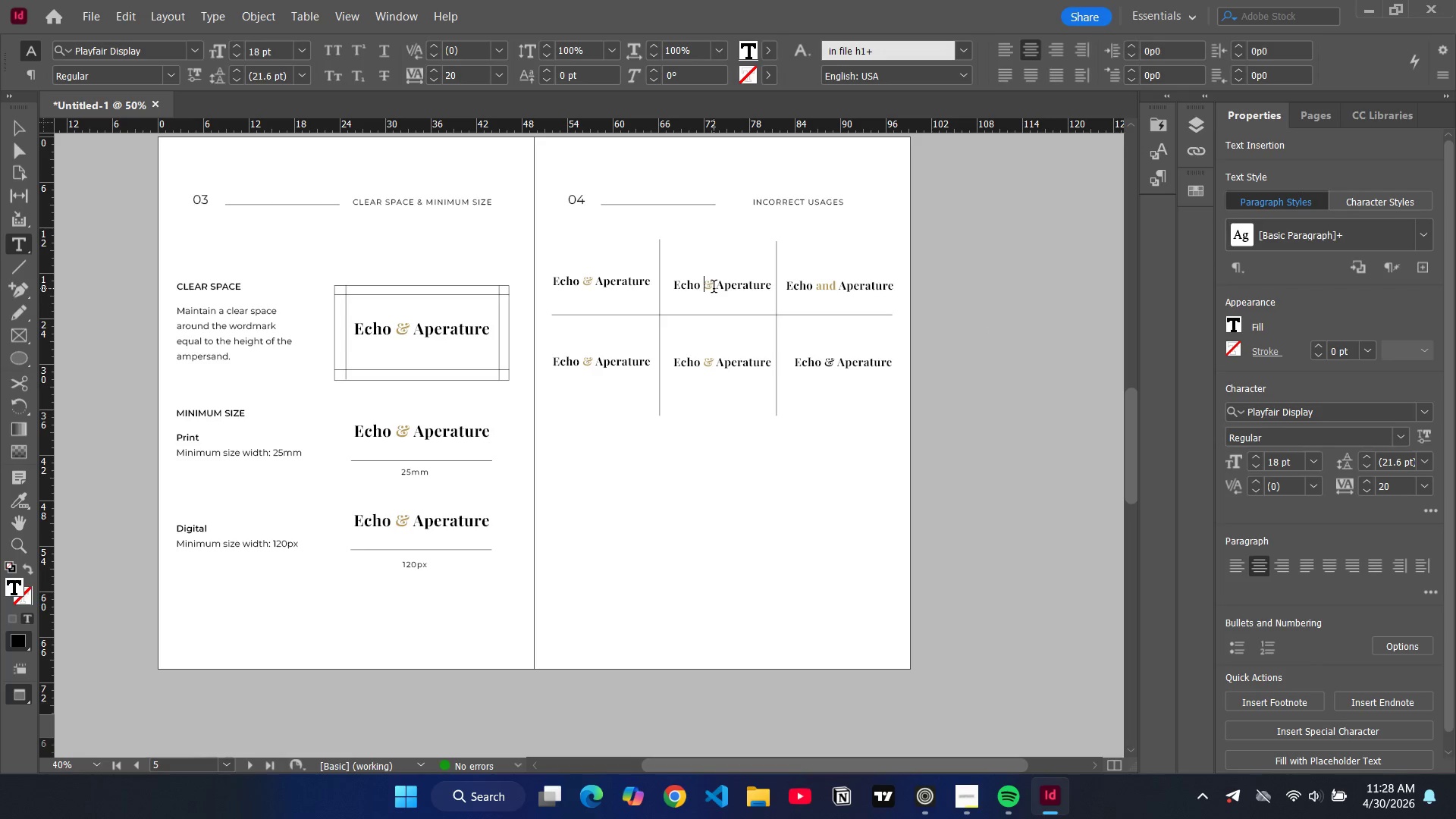 
left_click([714, 288])
 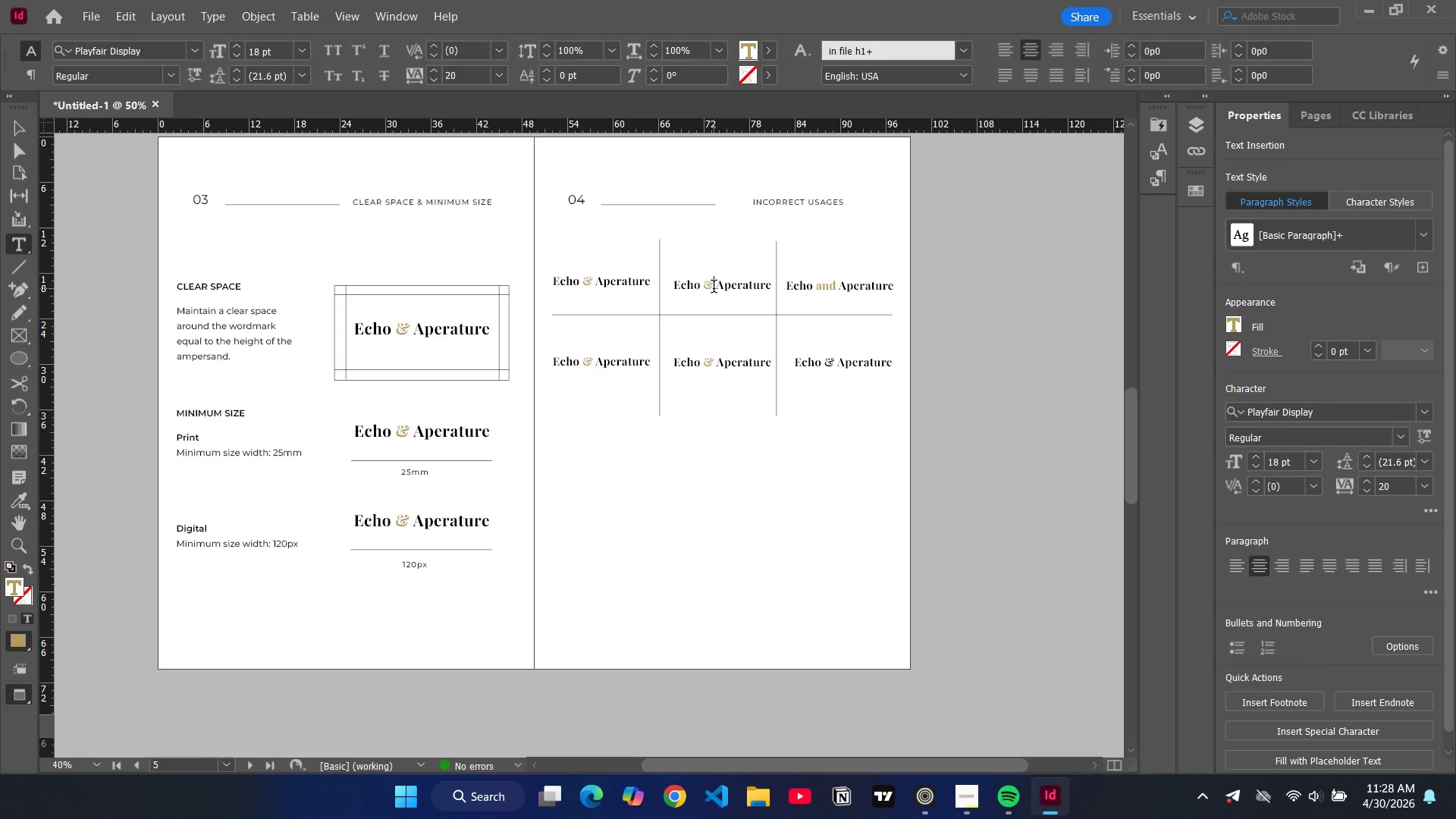 
key(Backspace)
 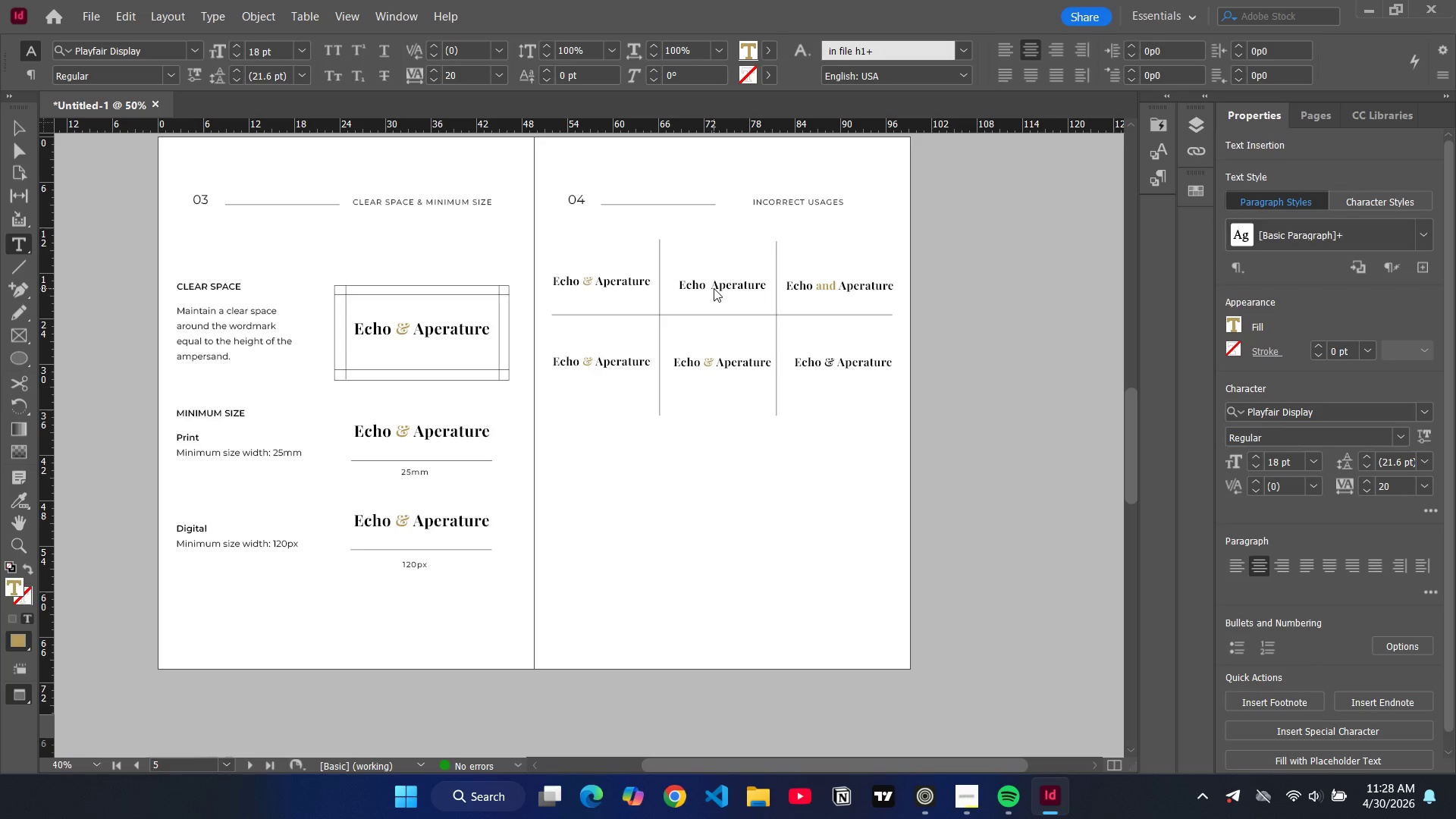 
key(Comma)
 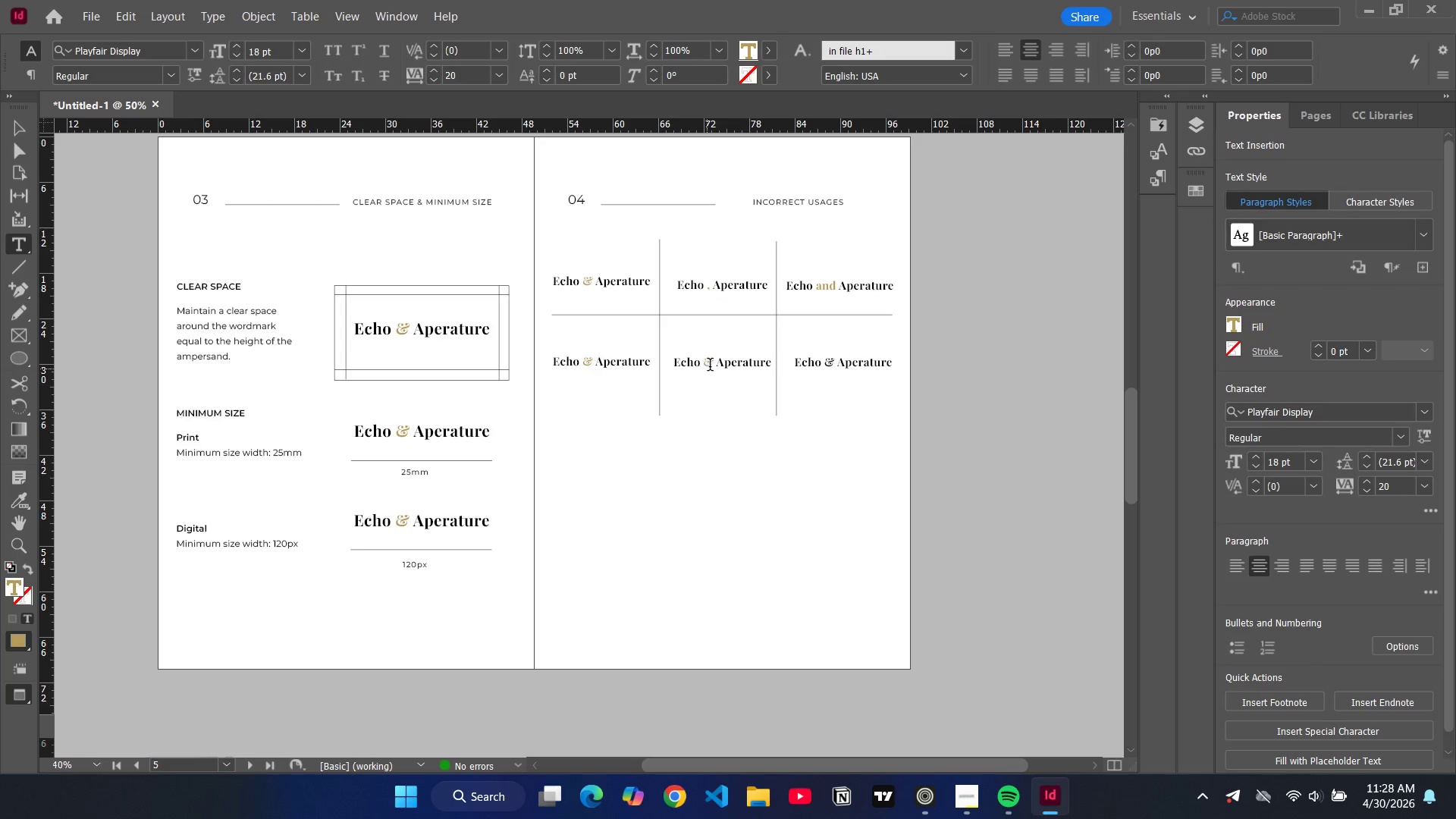 
double_click([713, 366])
 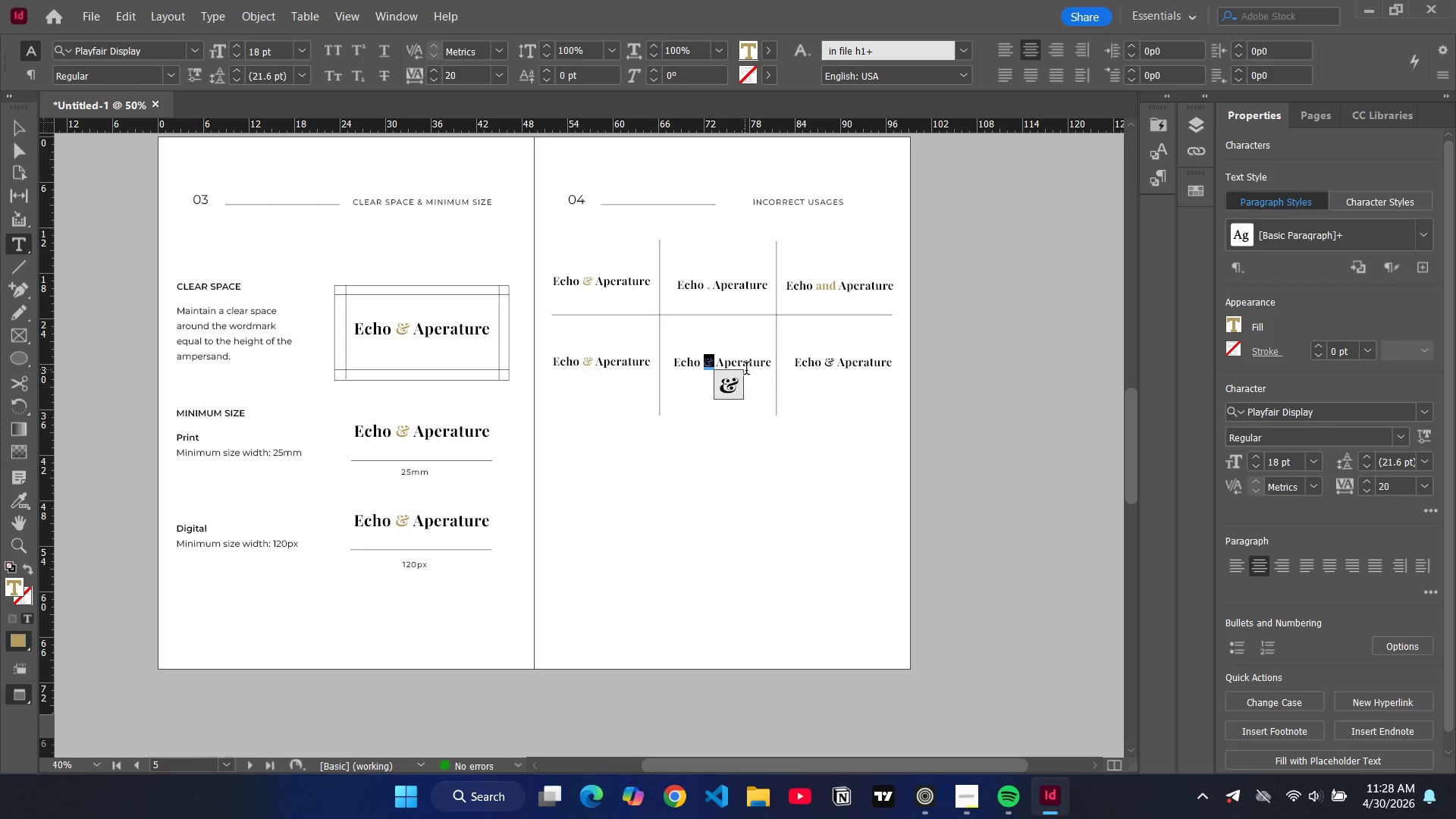 
double_click([756, 367])
 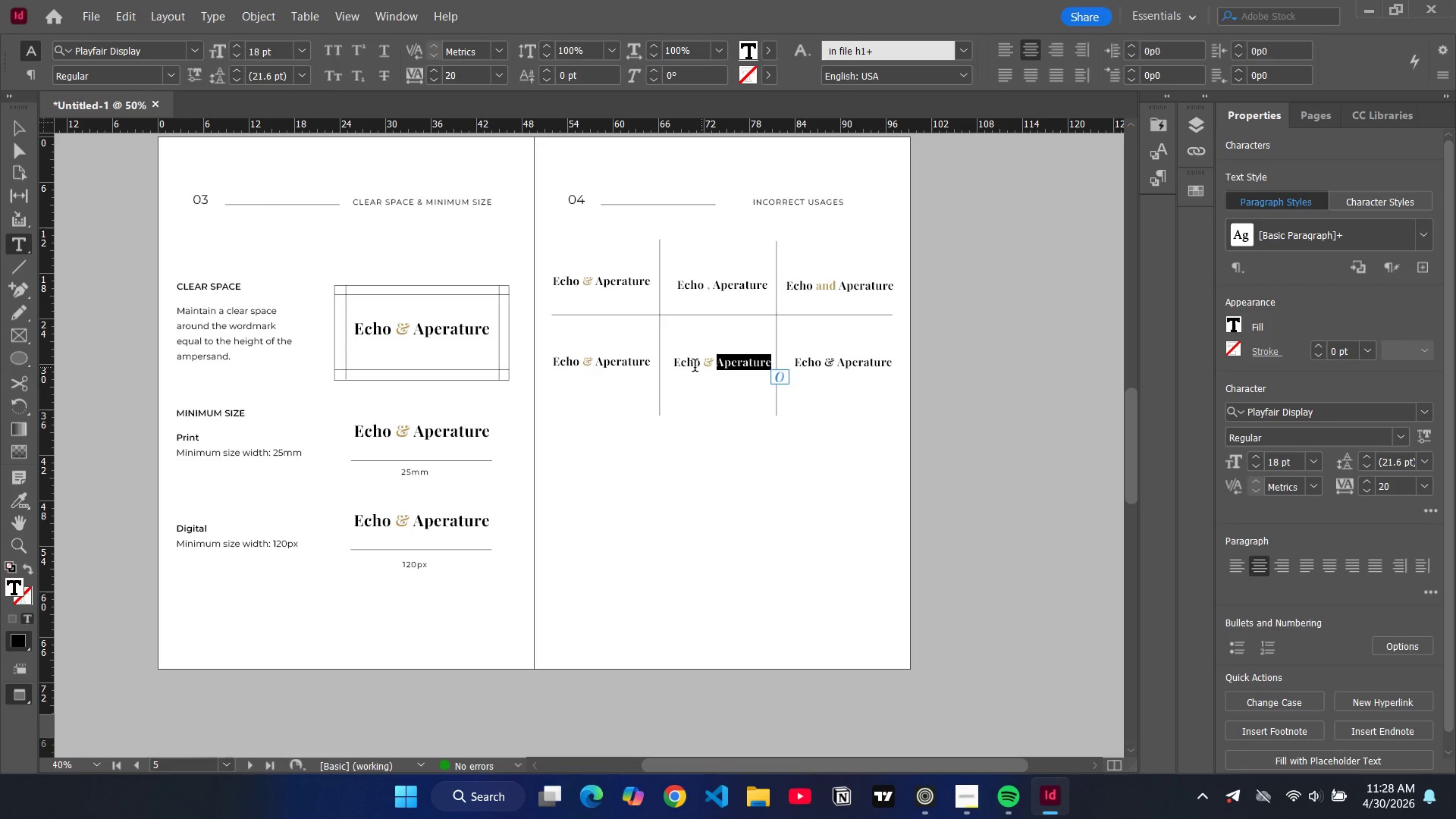 
double_click([693, 367])
 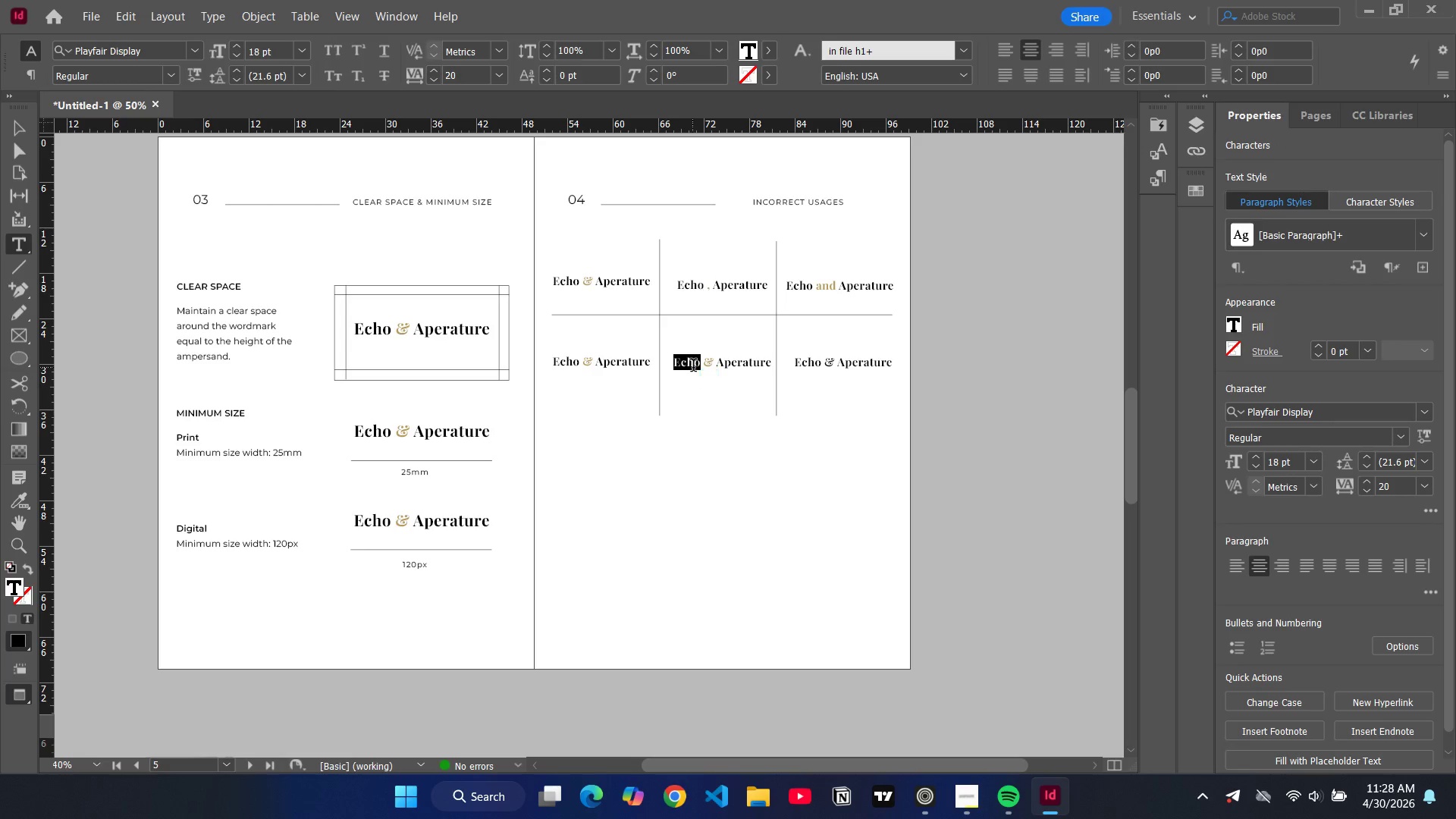 
type(ECHO)
 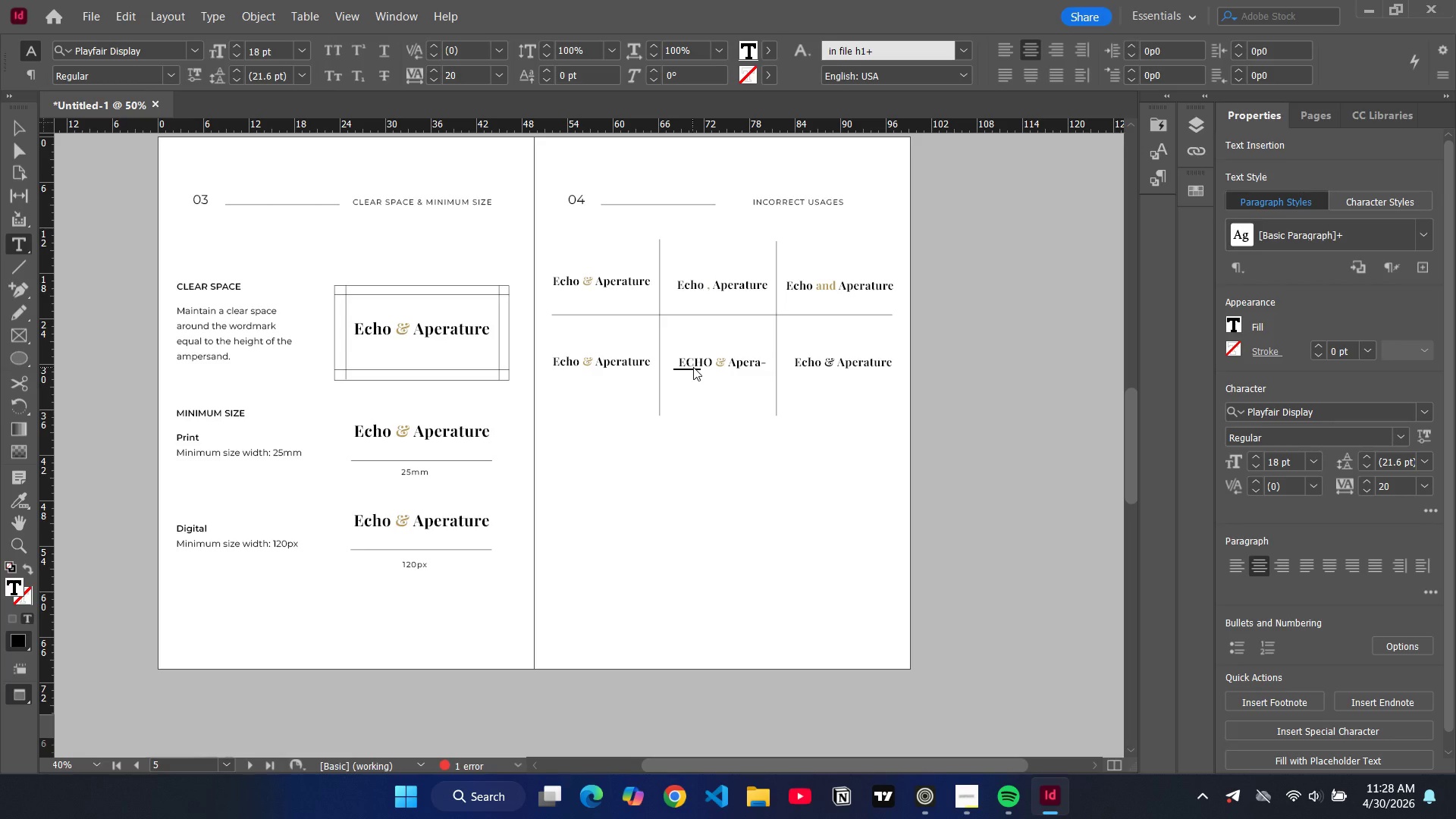 
key(Enter)
 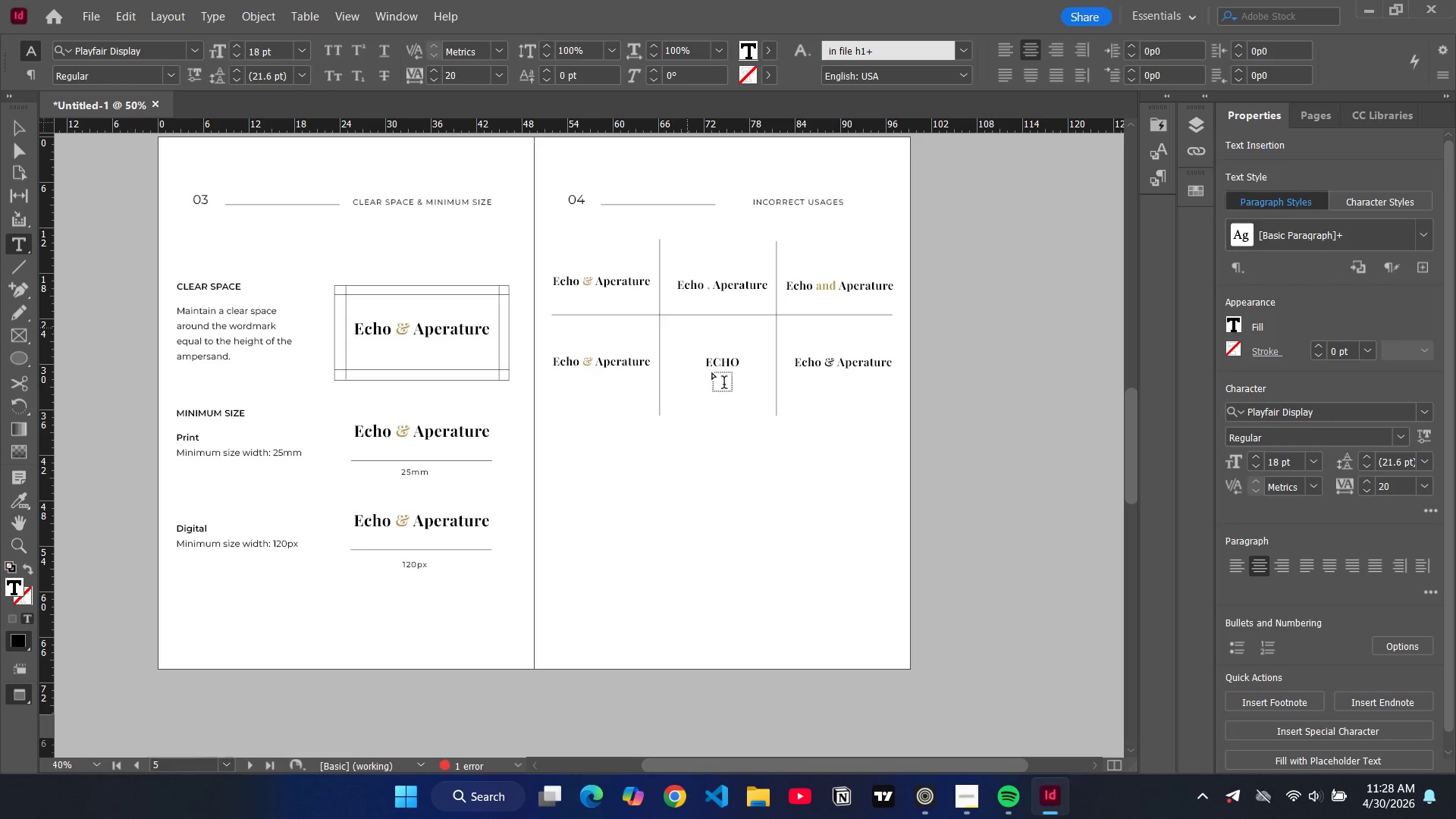 
key(V)
 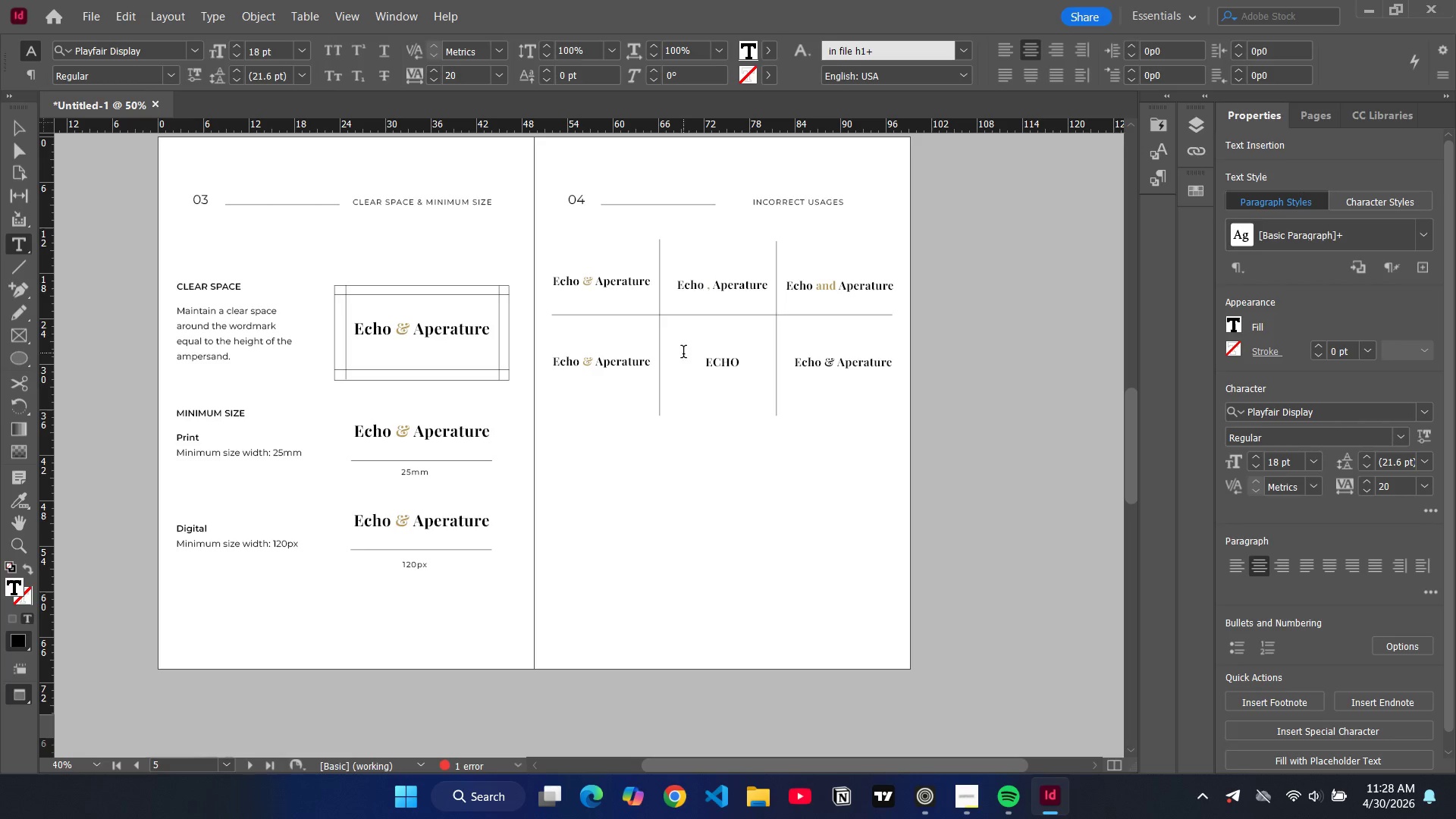 
key(Backspace)
 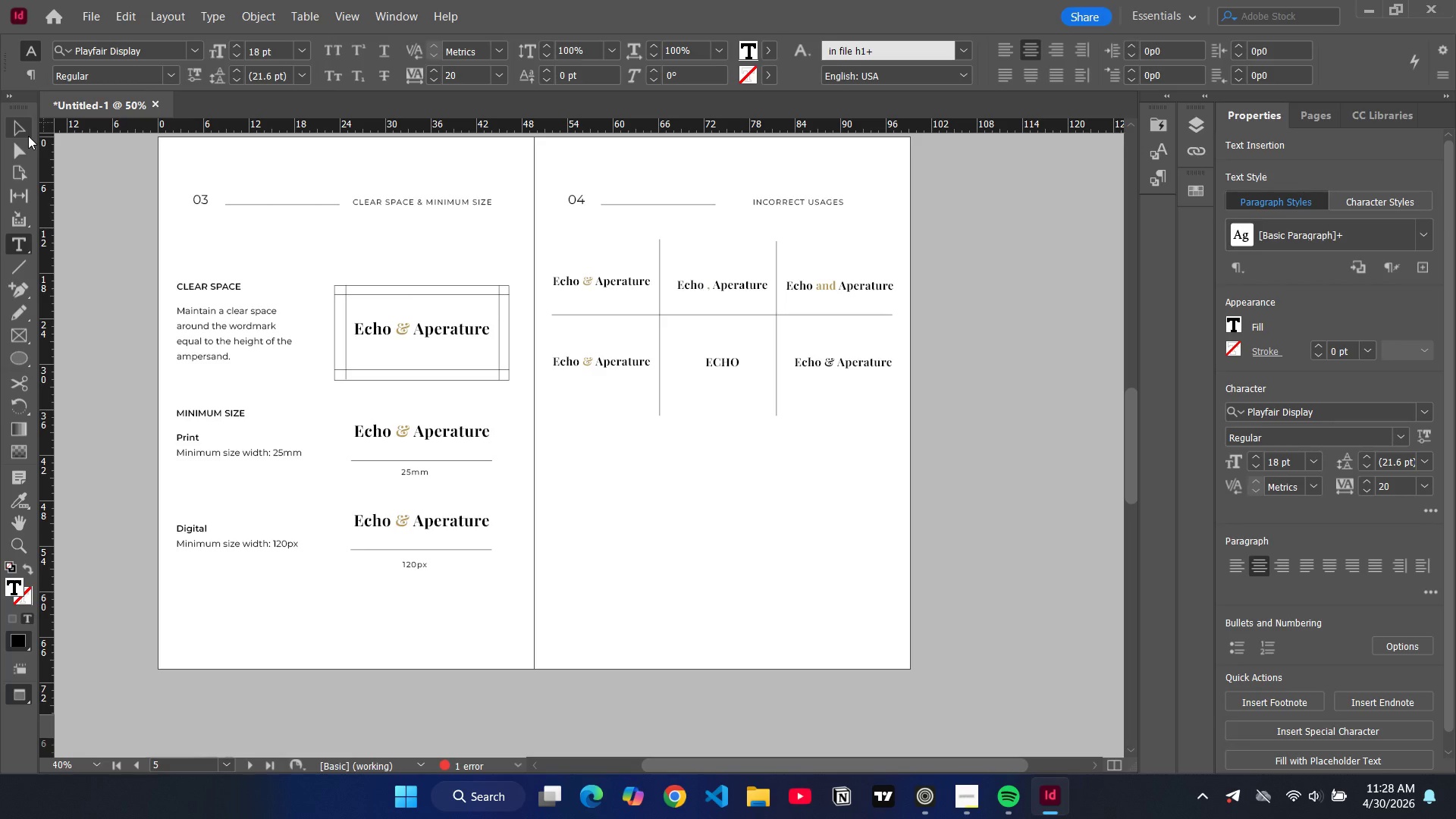 
left_click([28, 136])
 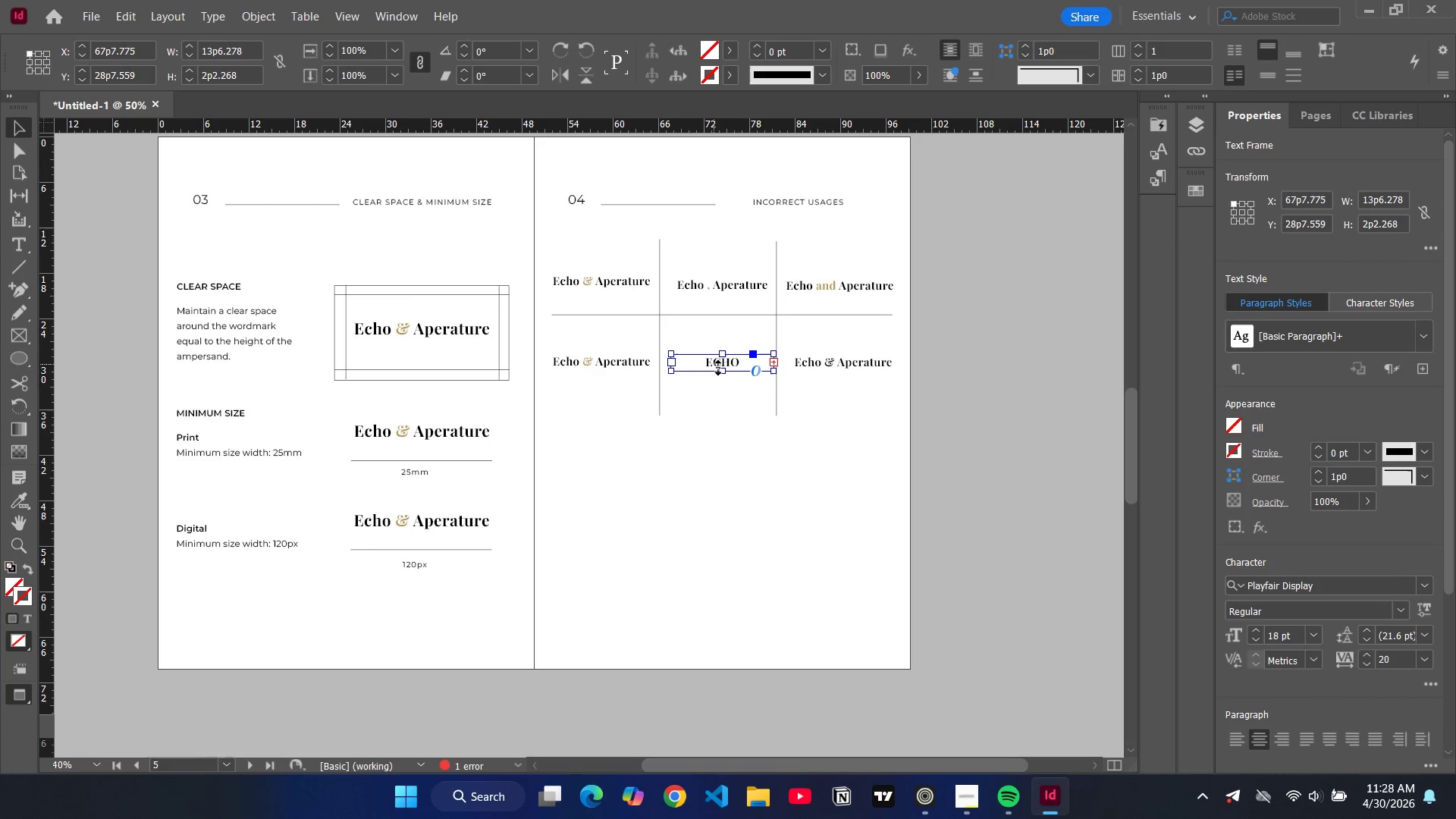 
left_click_drag(start_coordinate=[720, 370], to_coordinate=[722, 401])
 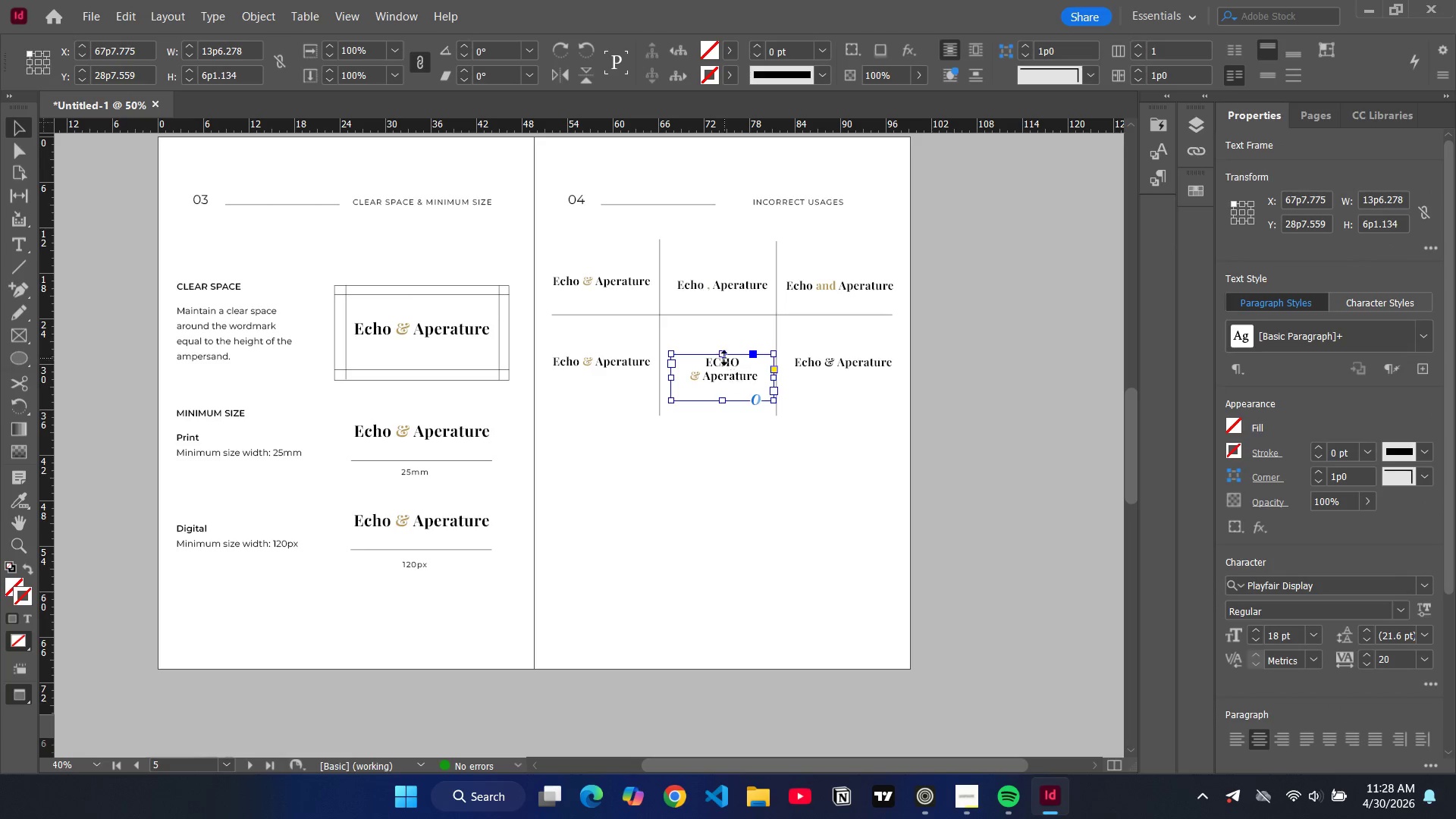 
left_click_drag(start_coordinate=[723, 356], to_coordinate=[723, 344])
 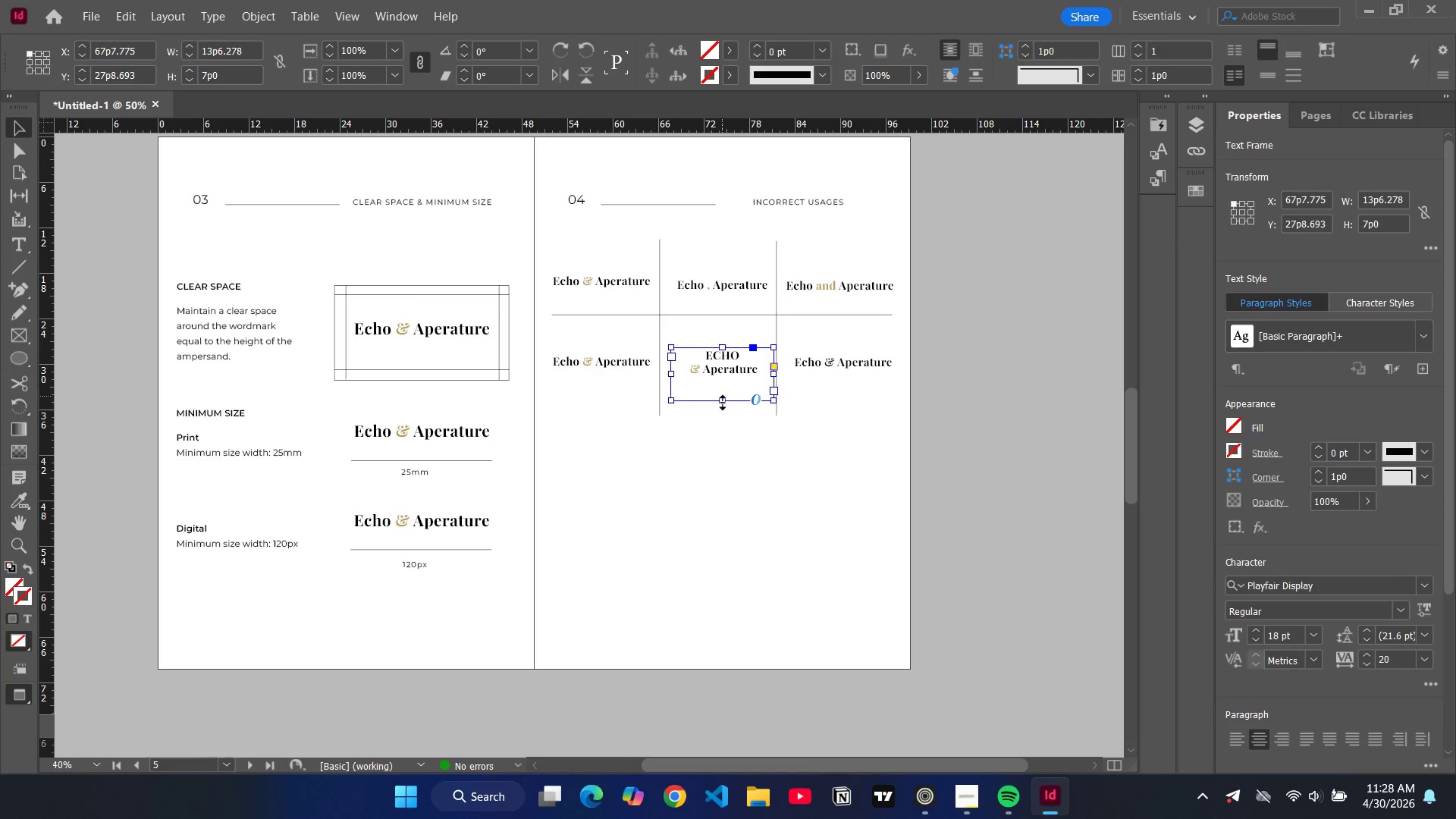 
left_click_drag(start_coordinate=[723, 402], to_coordinate=[723, 379])
 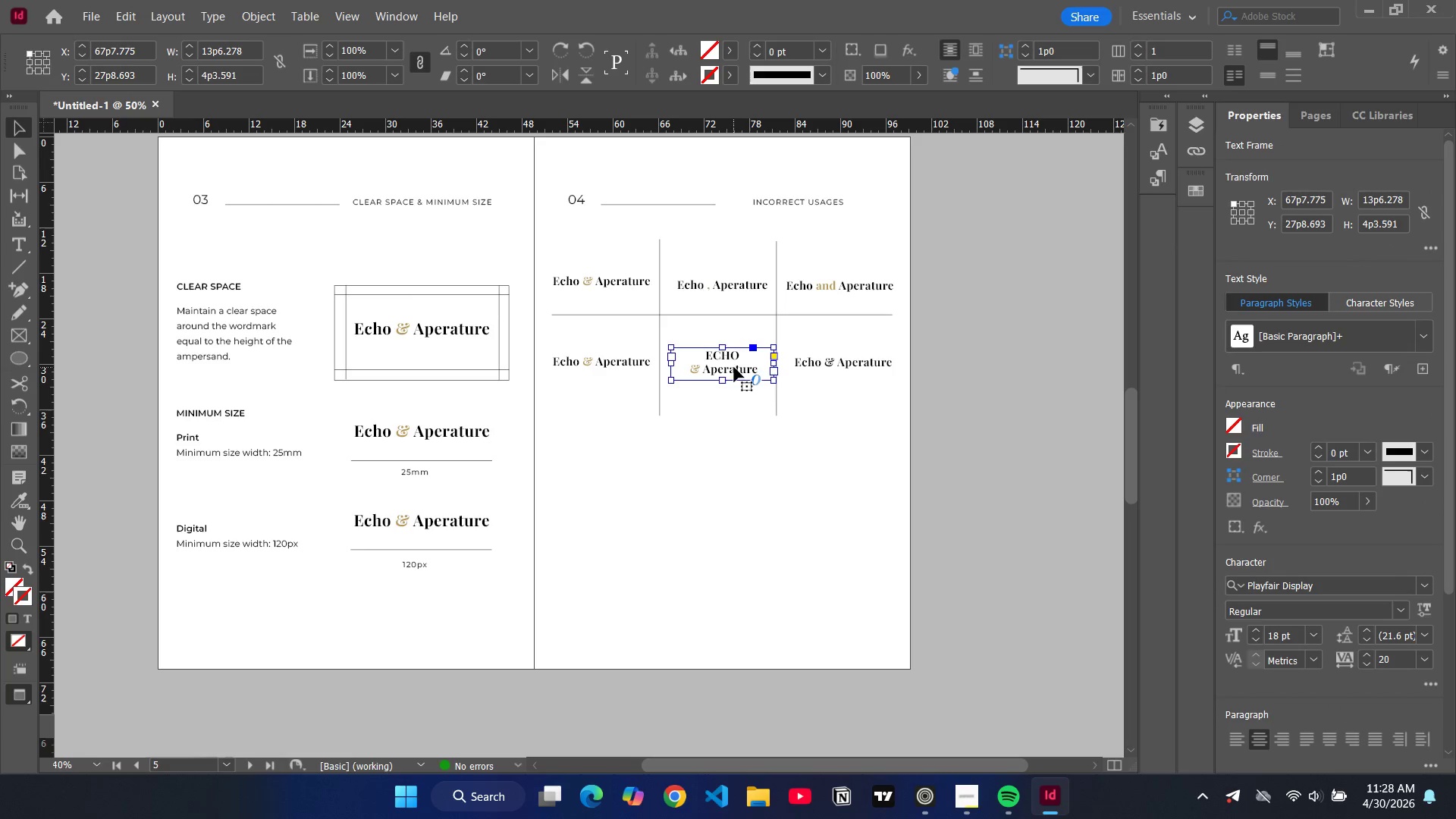 
double_click([734, 367])
 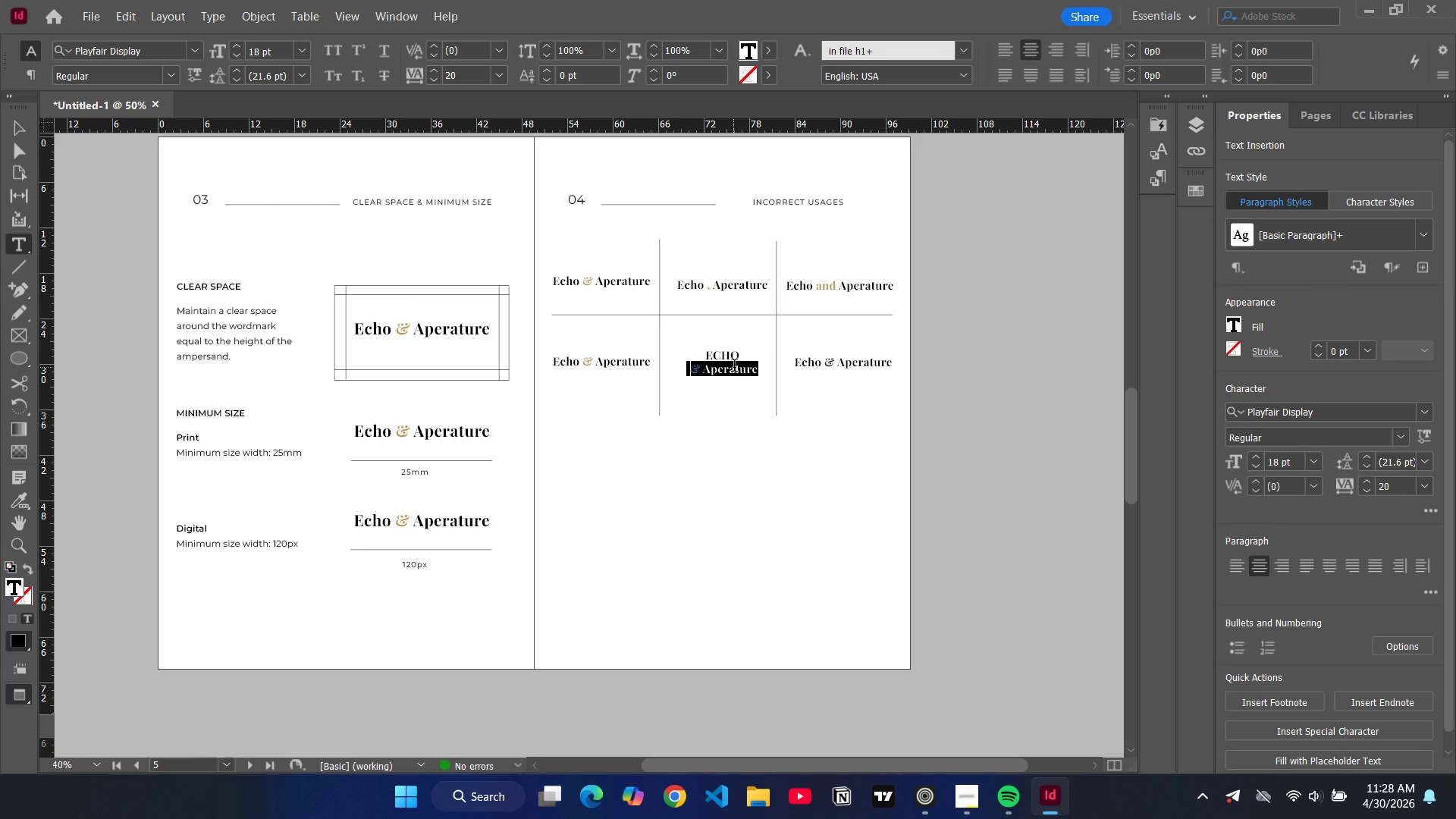 
double_click([734, 367])
 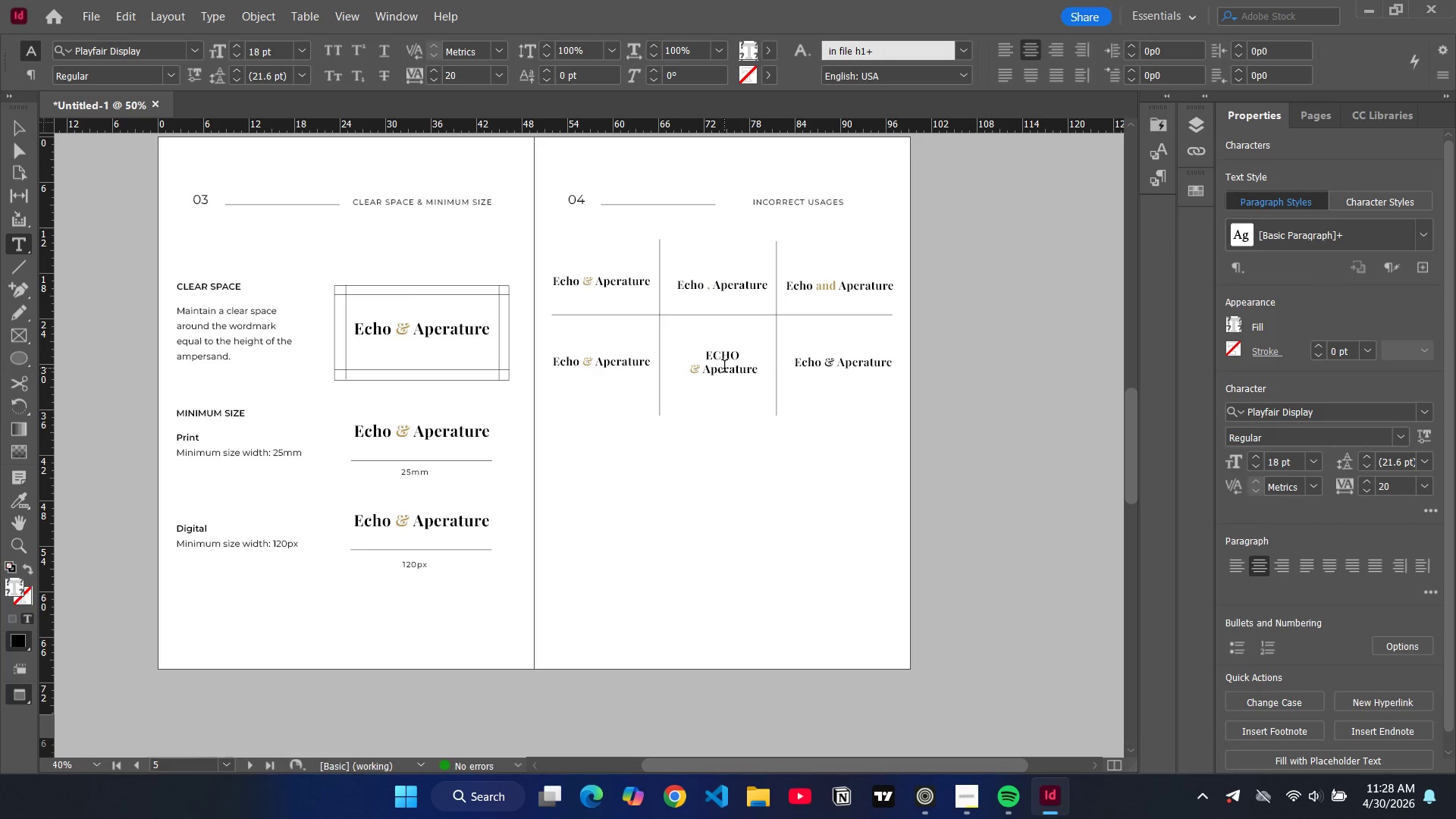 
double_click([724, 368])
 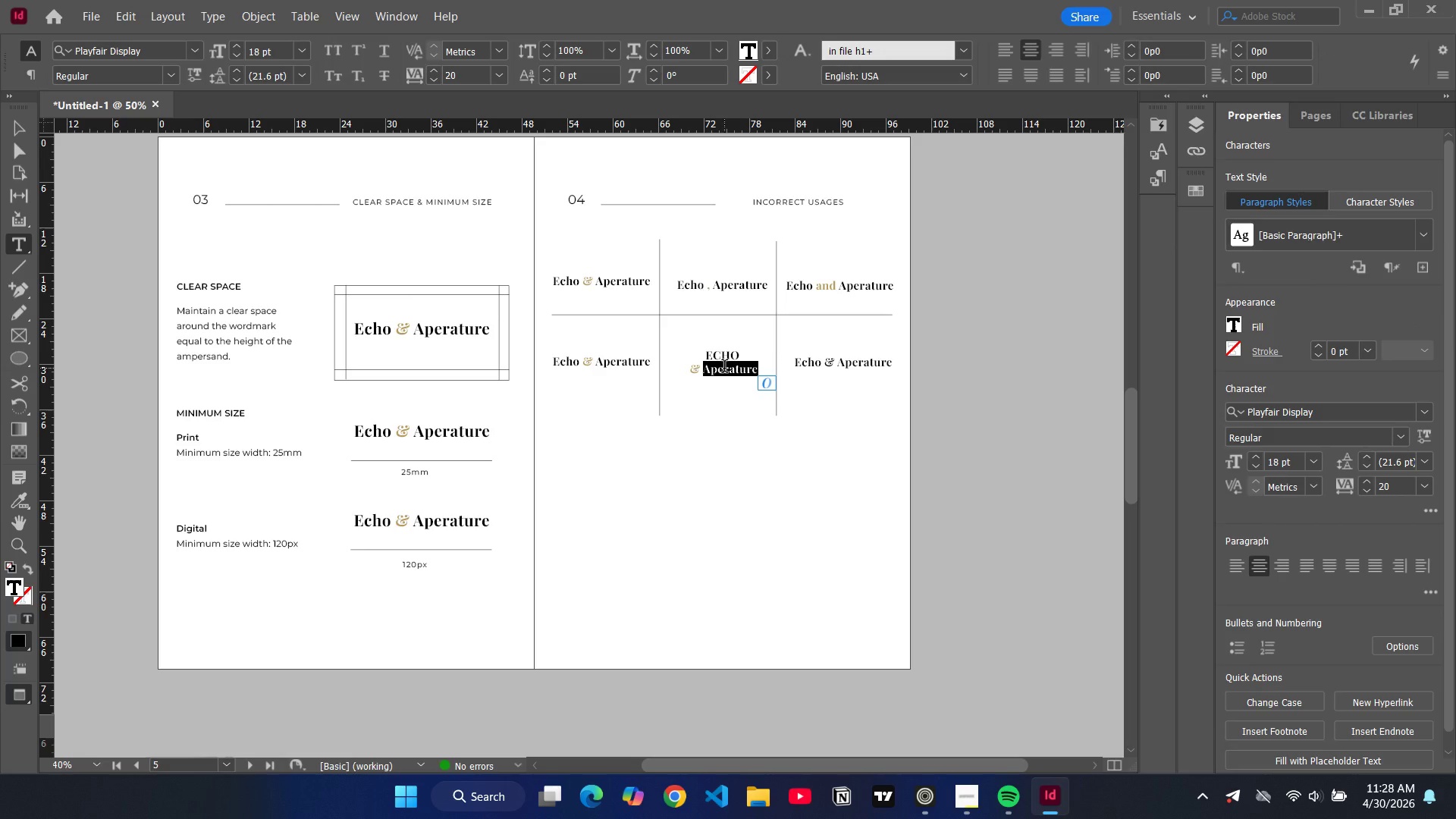 
type(APERATURE)
 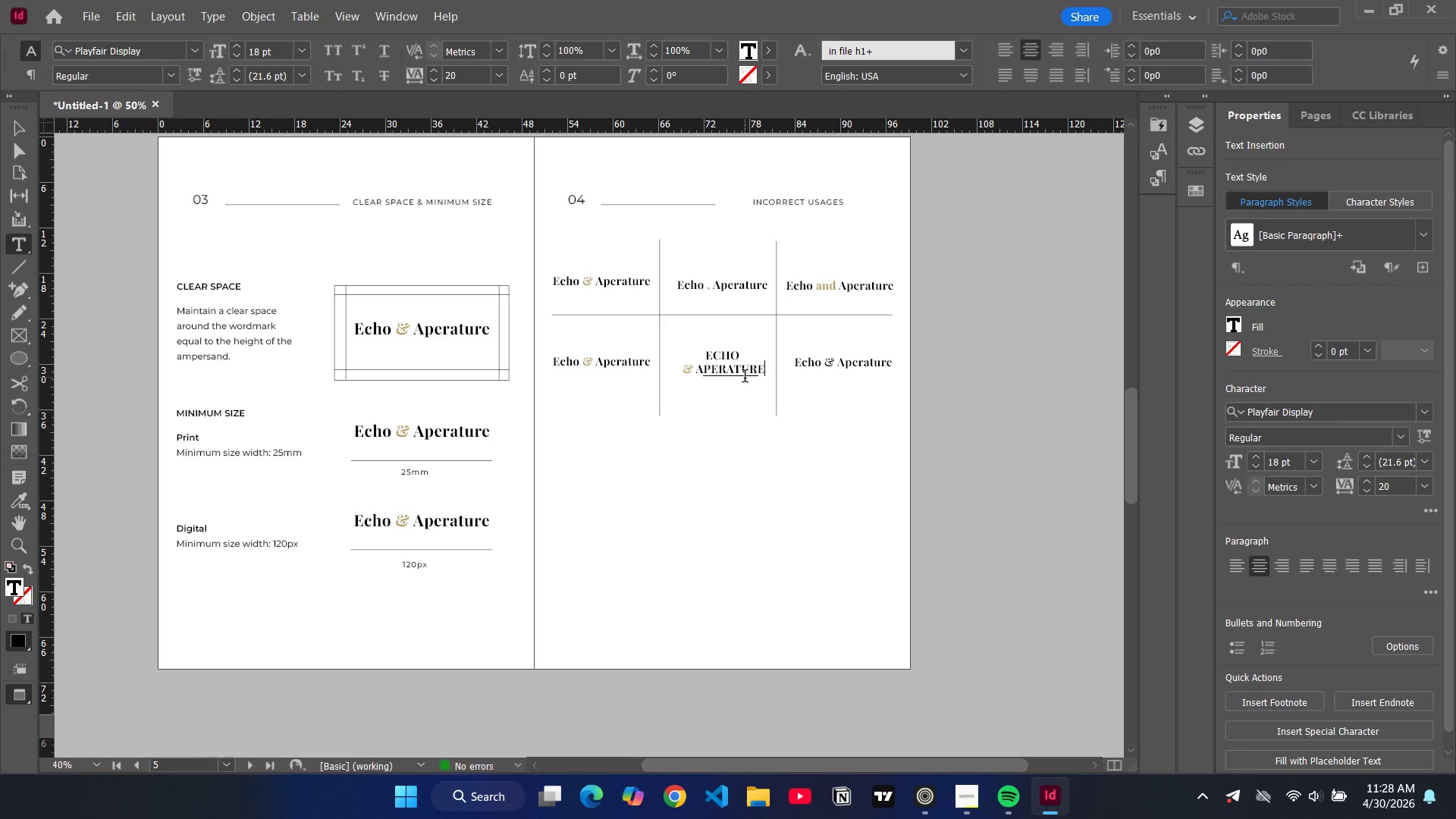 
double_click([745, 378])
 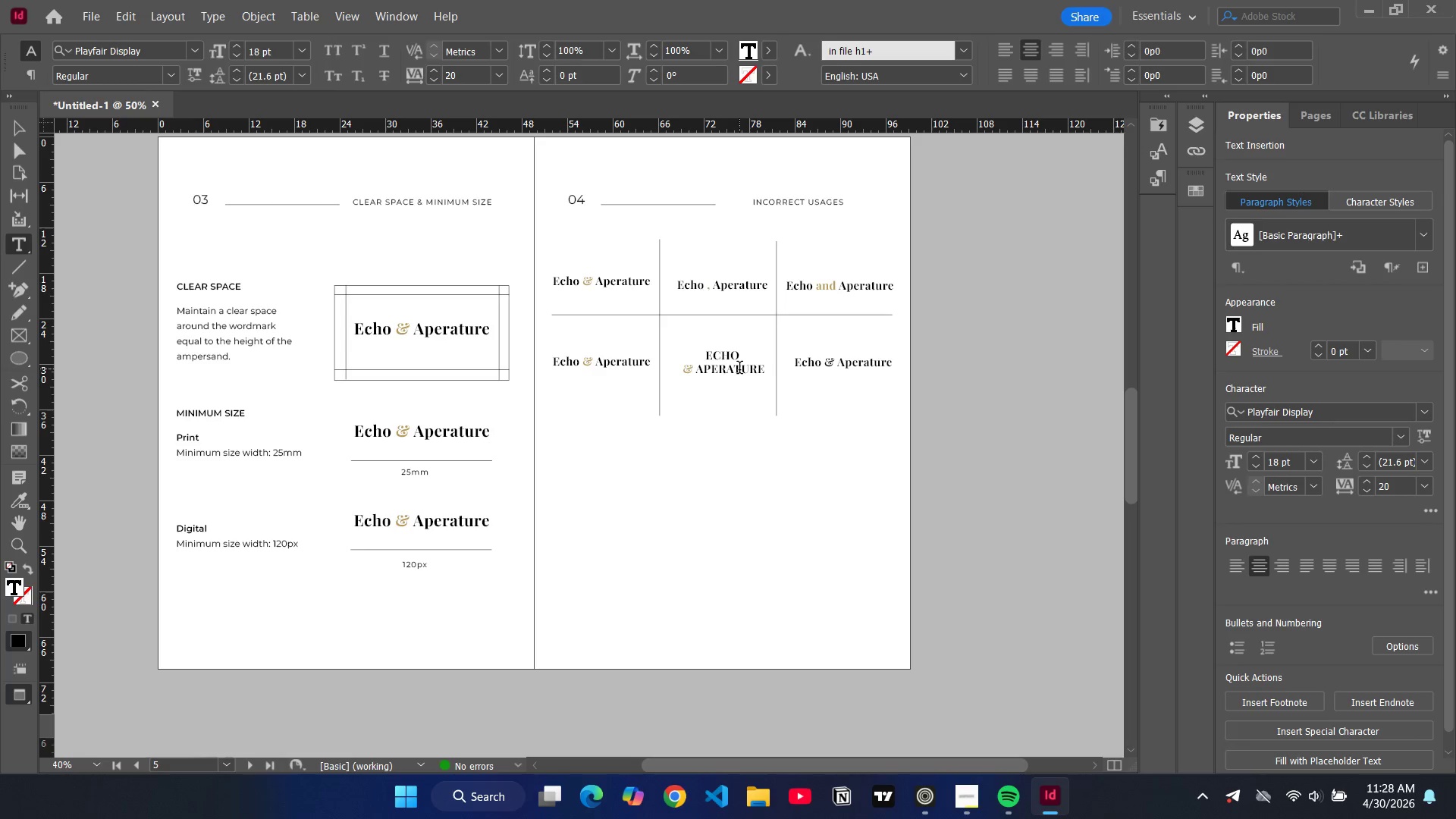 
triple_click([739, 369])
 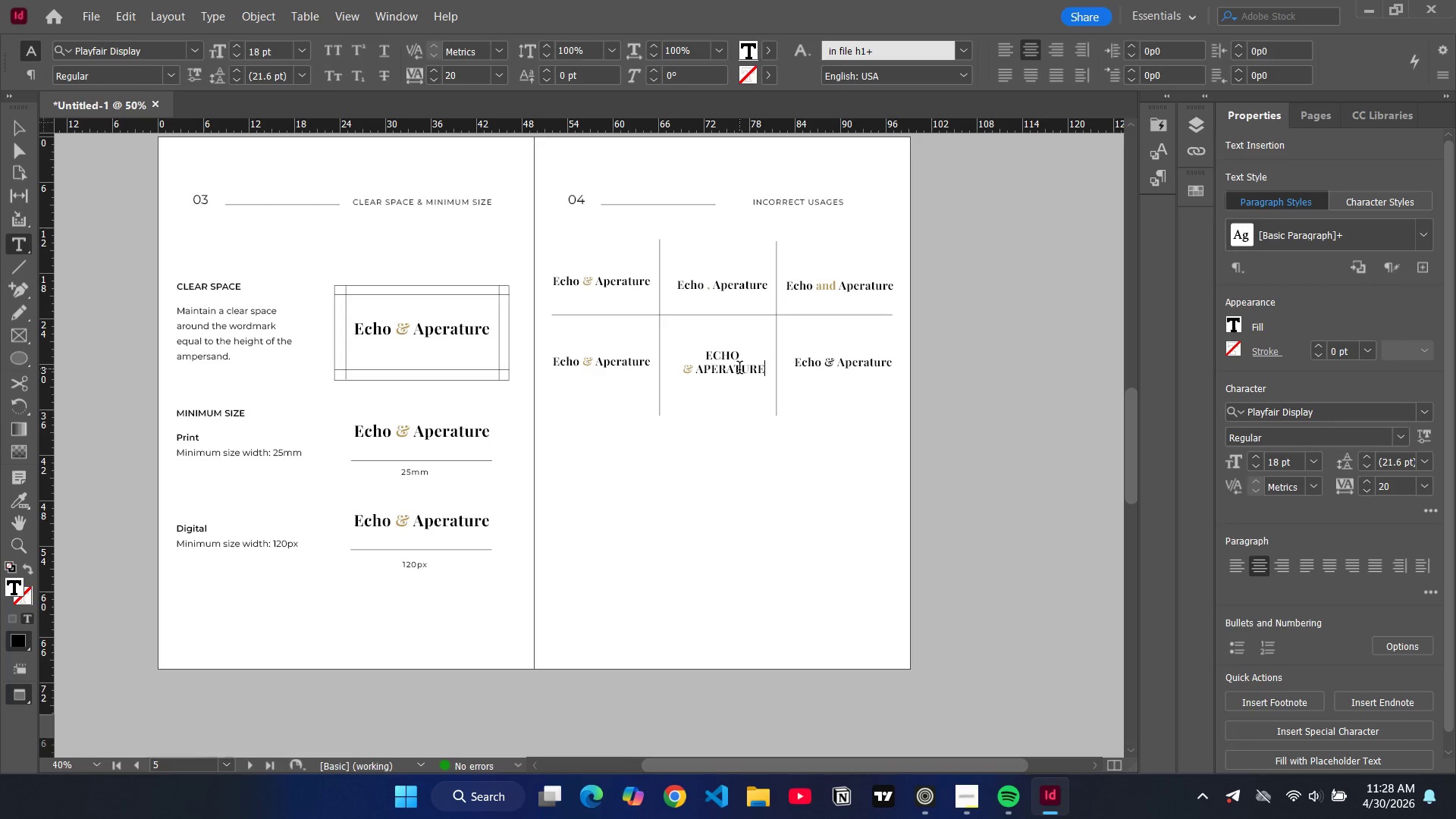 
triple_click([739, 369])
 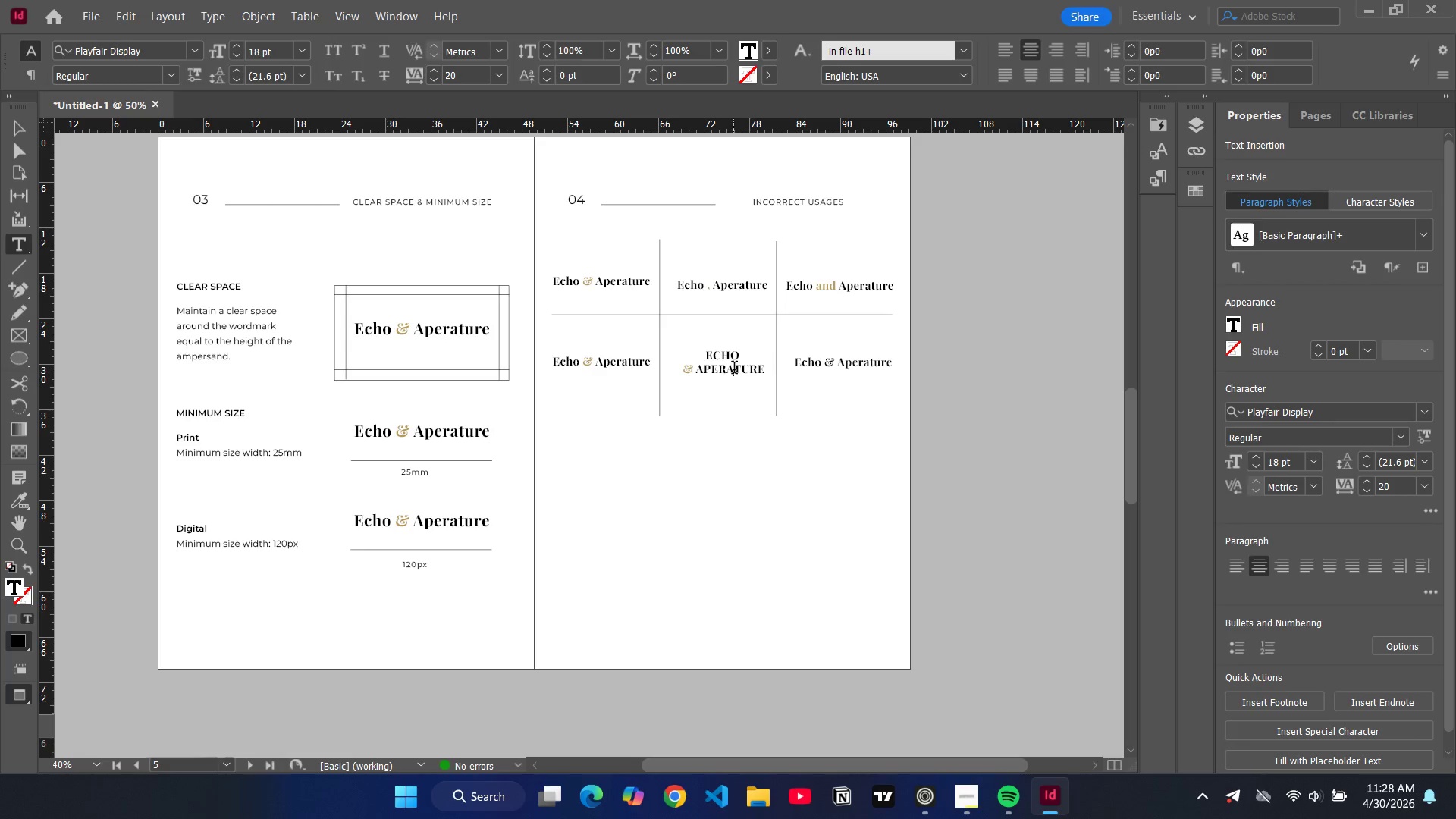 
triple_click([734, 369])
 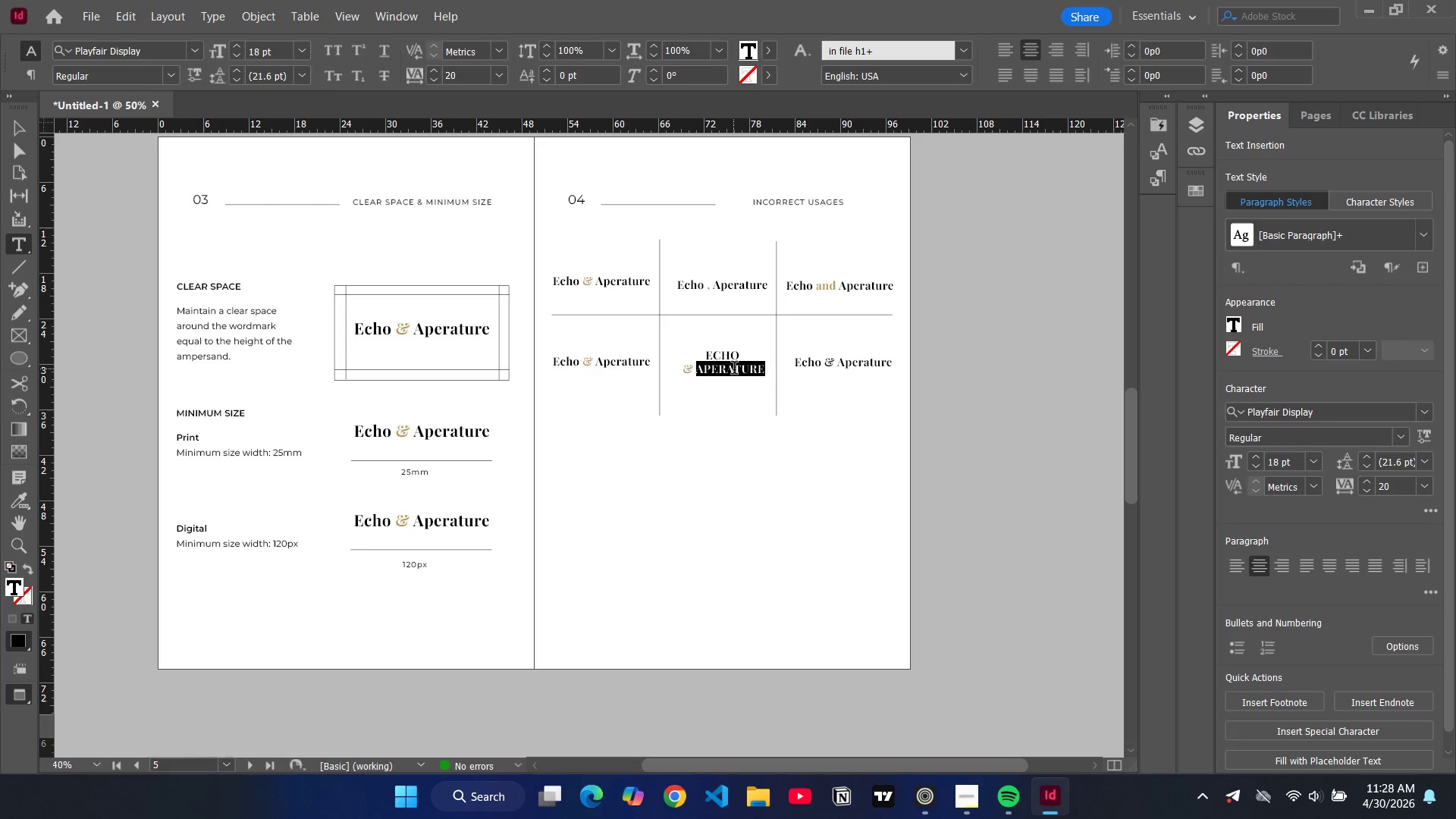 
triple_click([734, 369])
 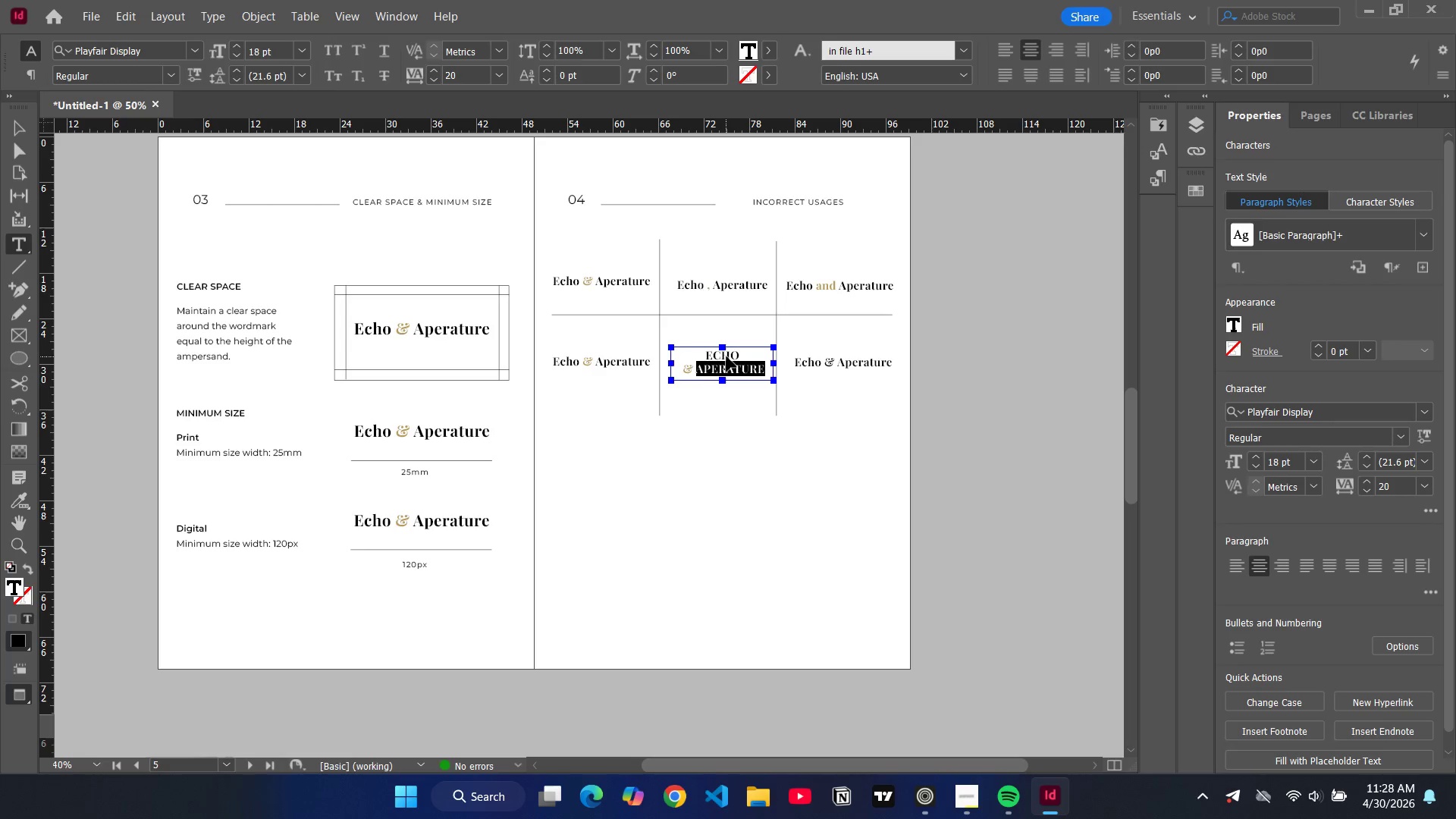 
hold_key(key=ControlLeft, duration=0.55)
double_click([726, 356])
 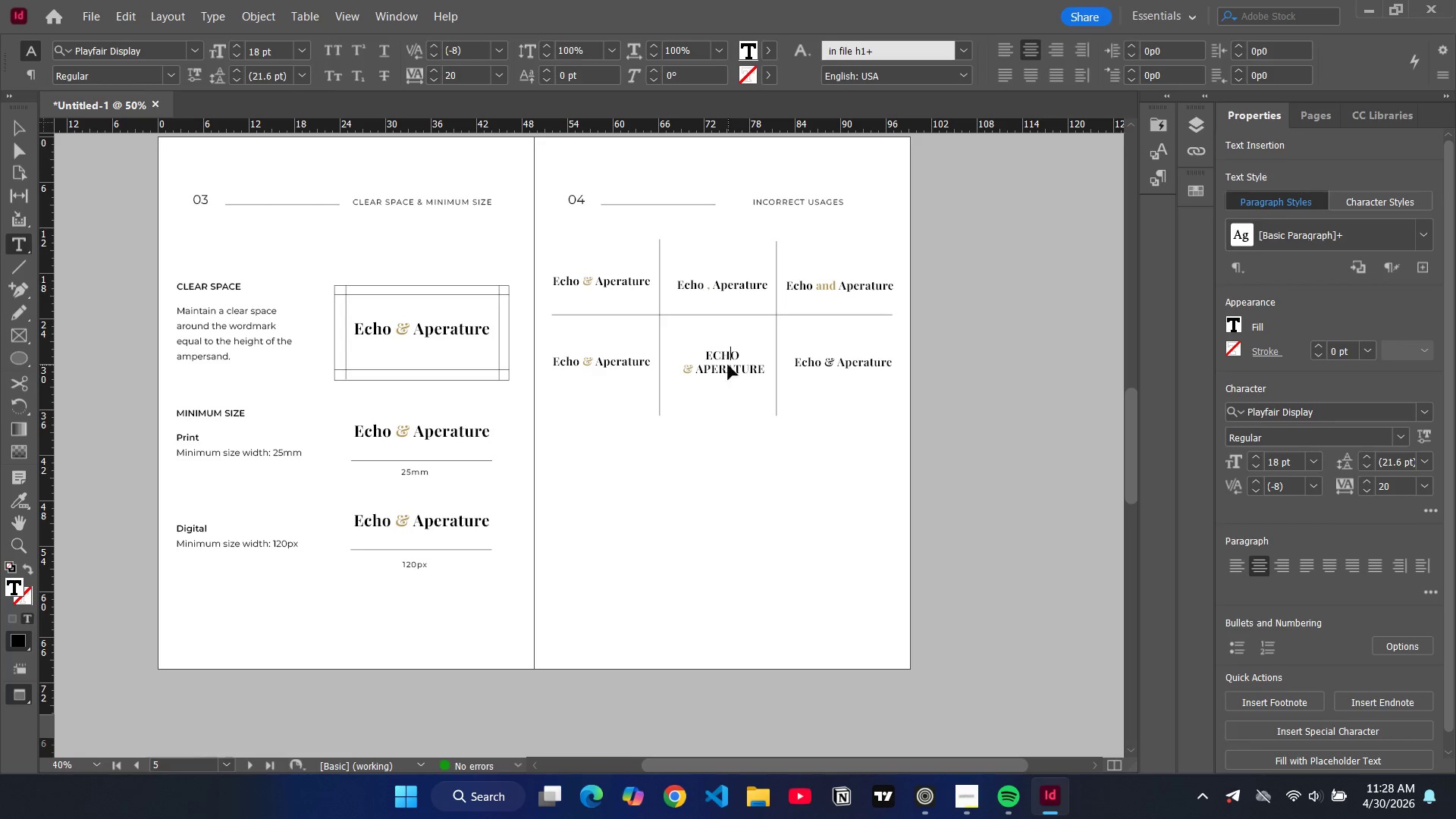 
key(Control+ControlLeft)
 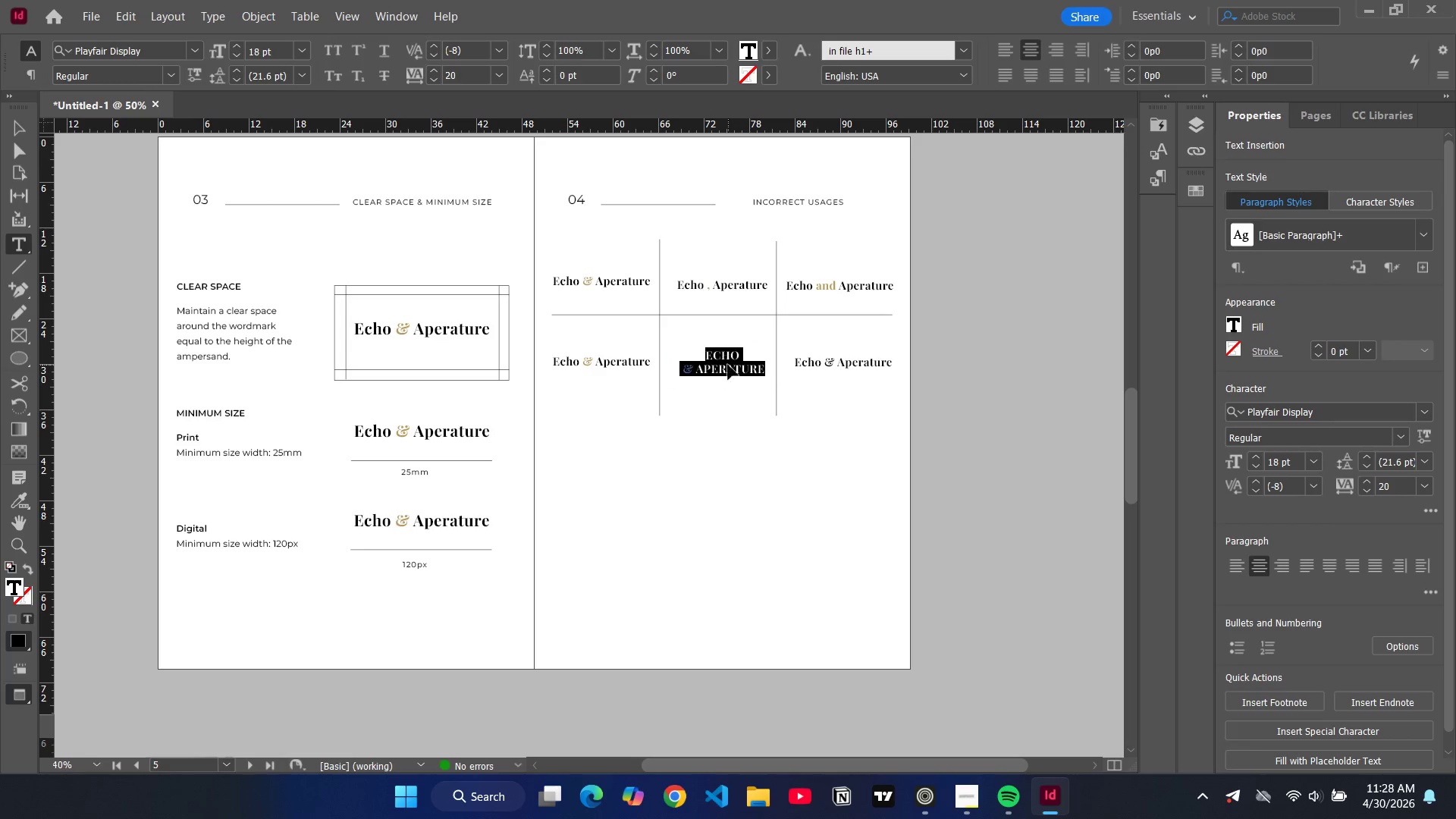 
key(Control+A)
 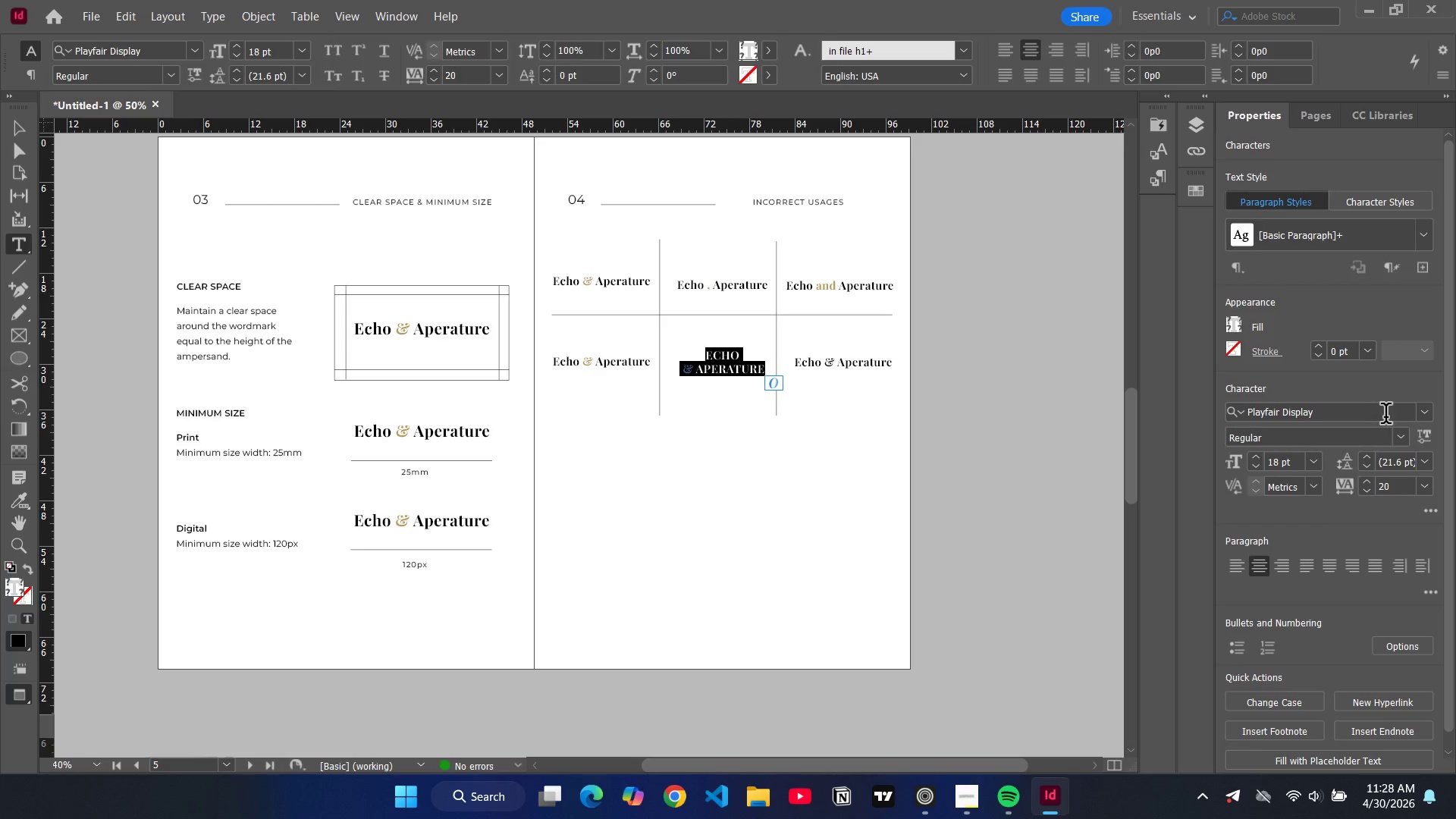 
left_click([1385, 416])
 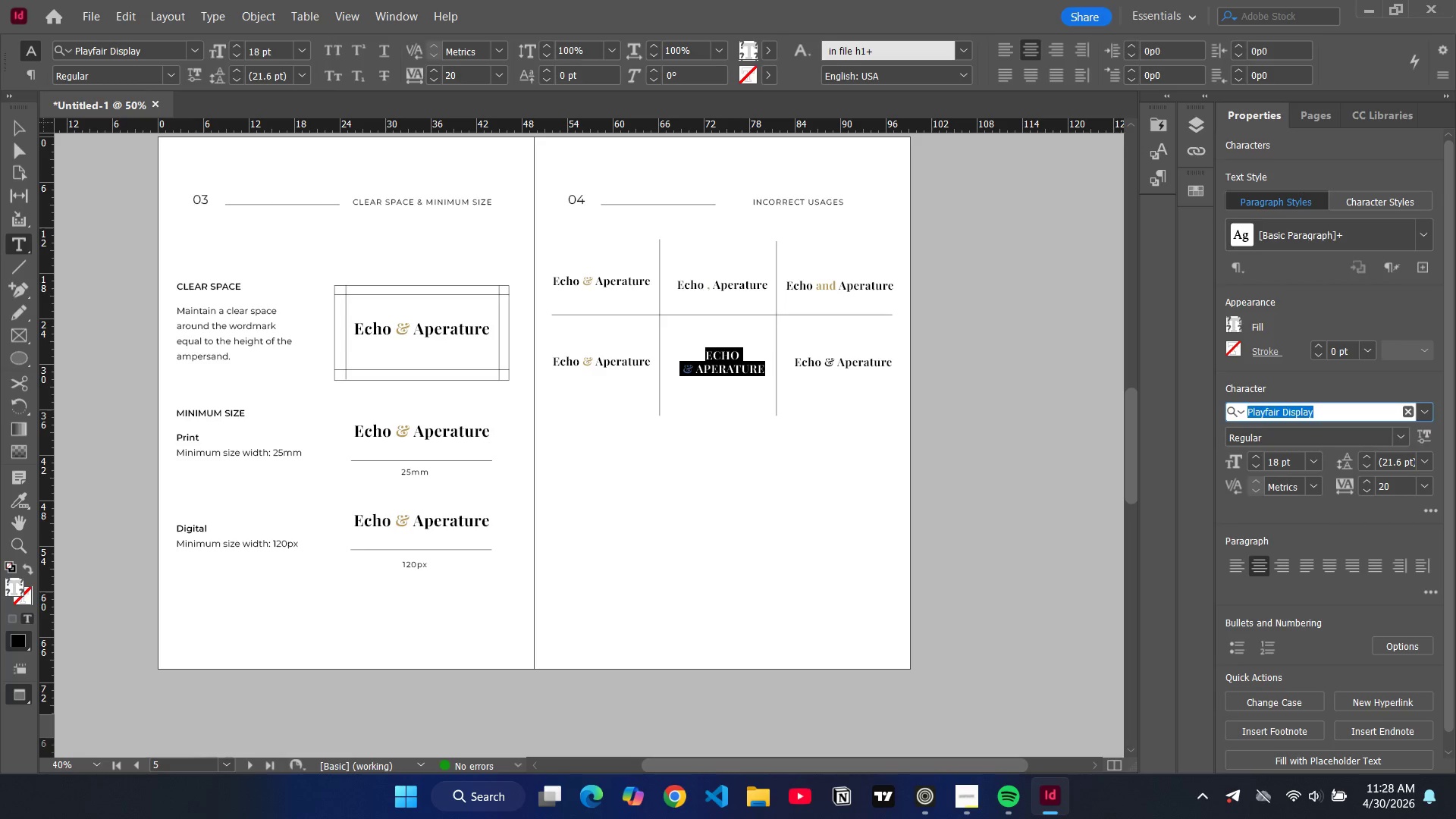 
type(MONTS)
 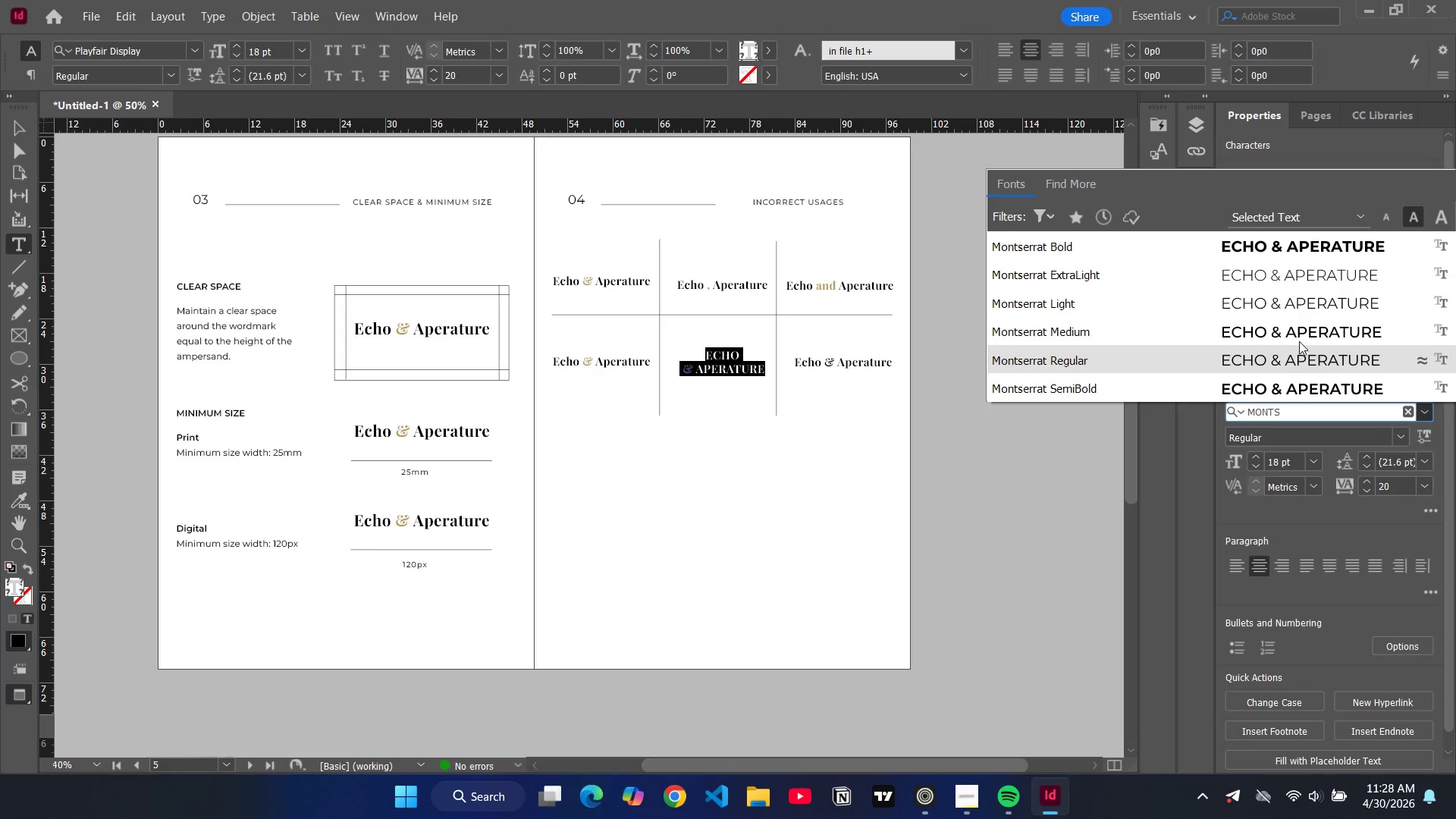 
left_click([1296, 337])
 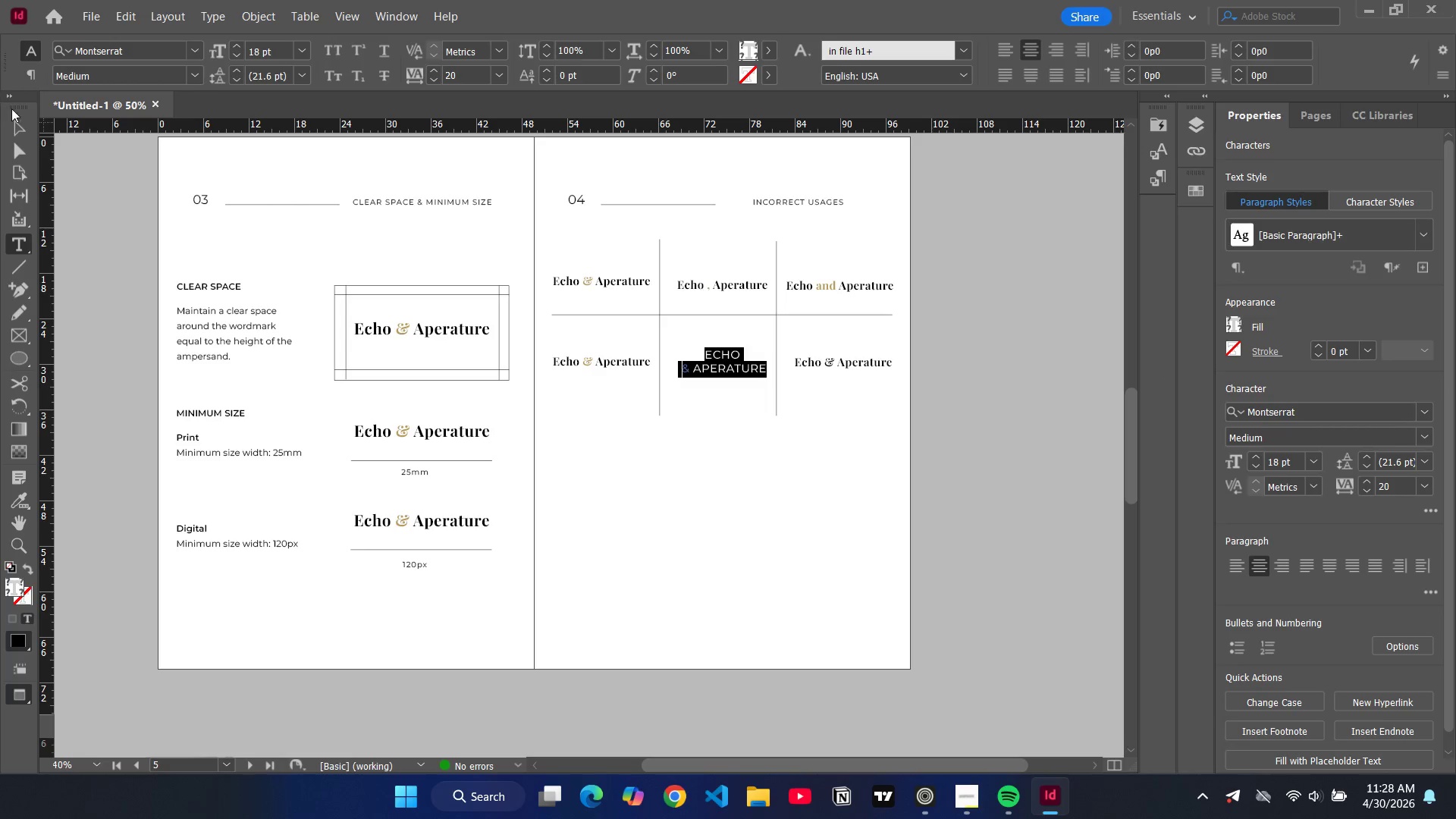 
left_click([16, 126])
 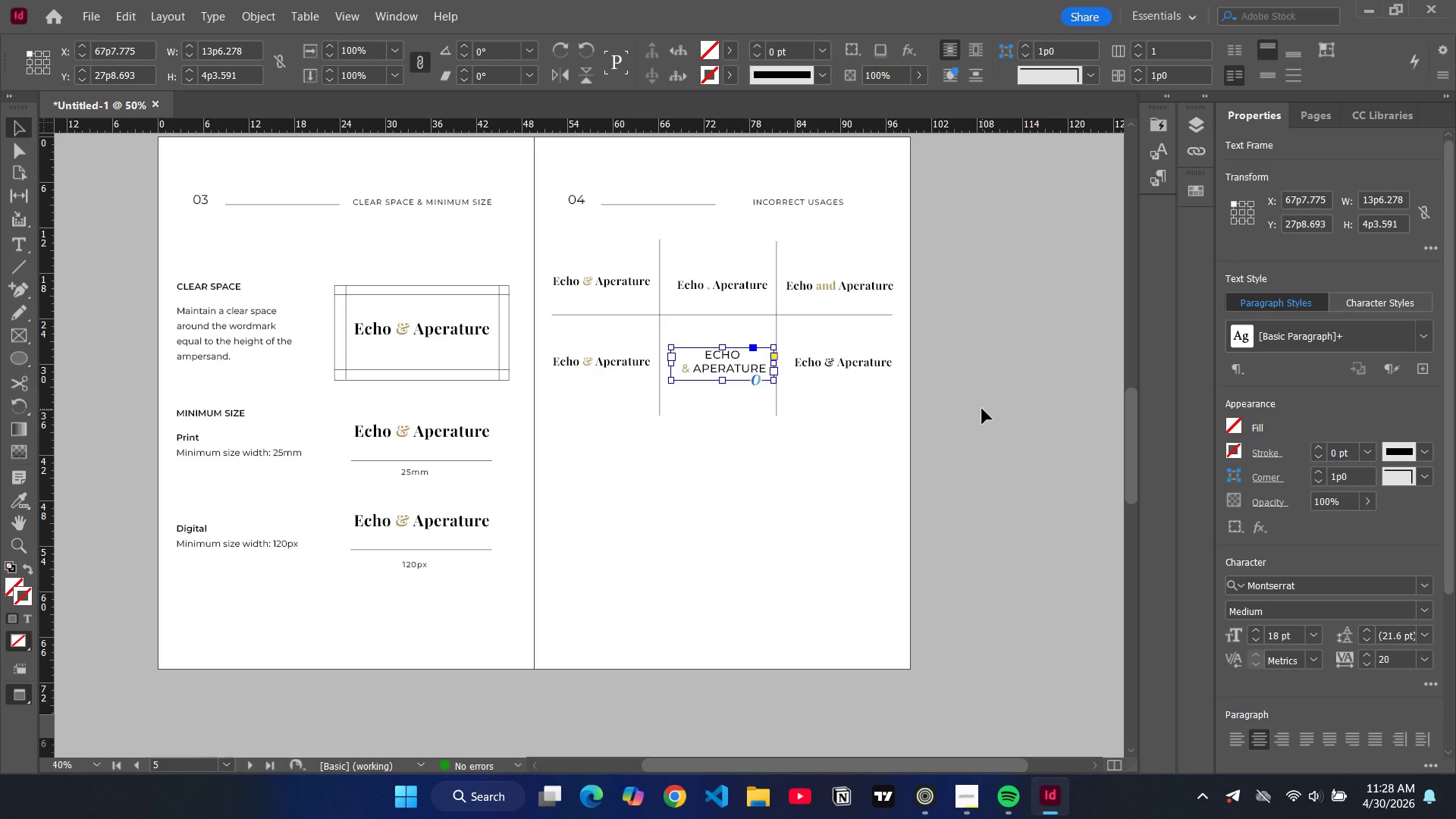 
left_click([982, 409])
 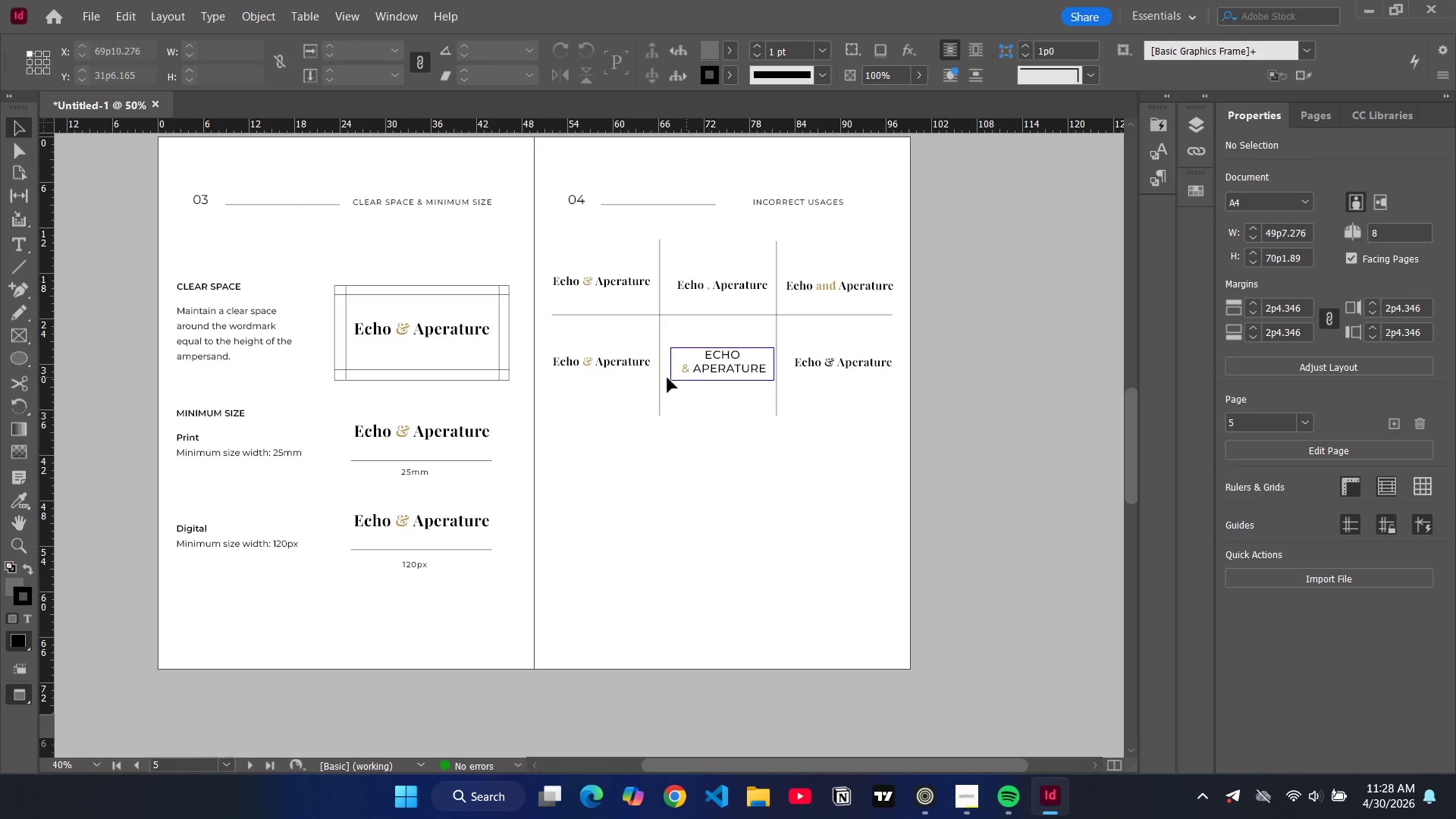 
double_click([598, 359])
 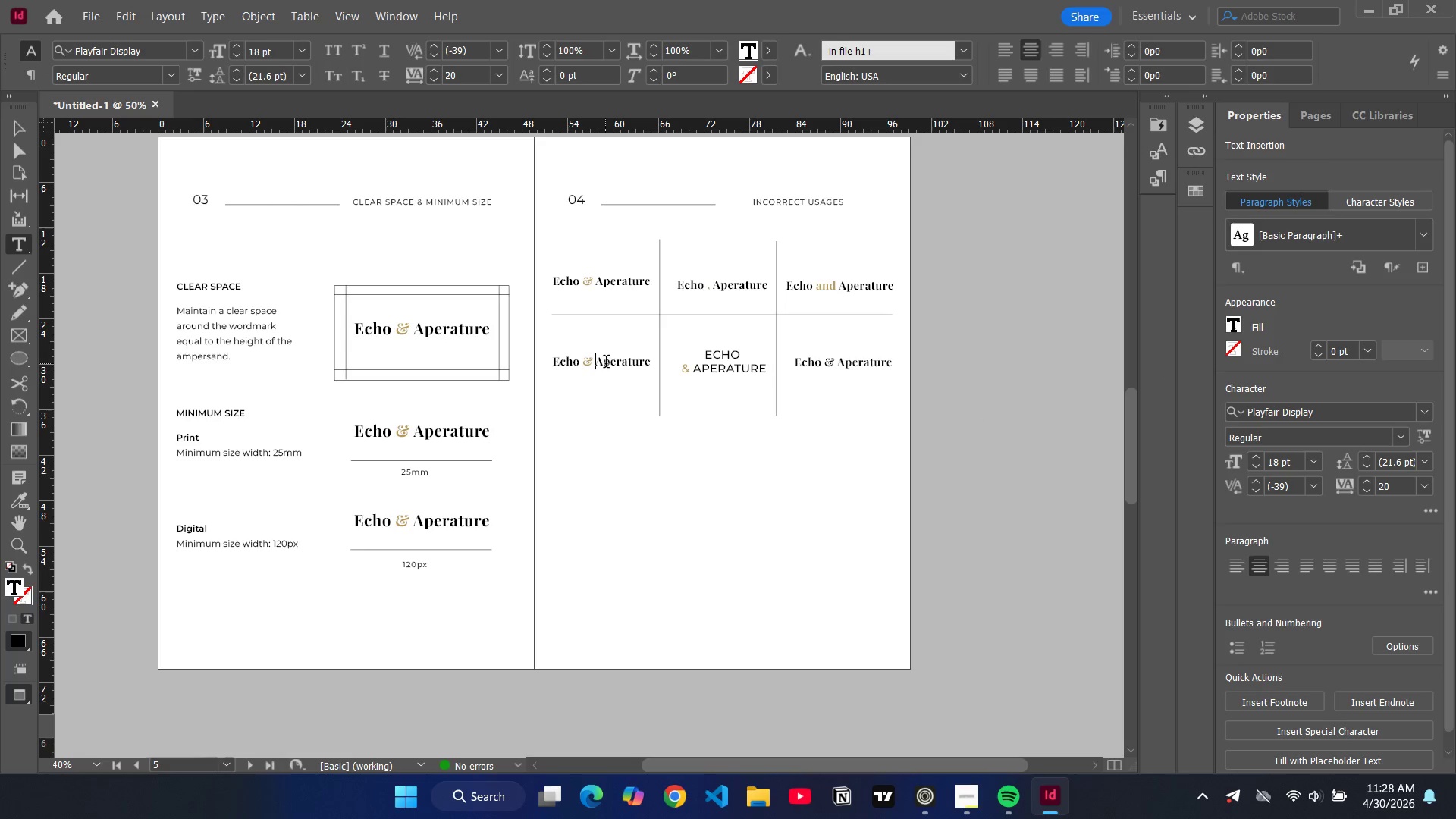 
key(Control+A)
 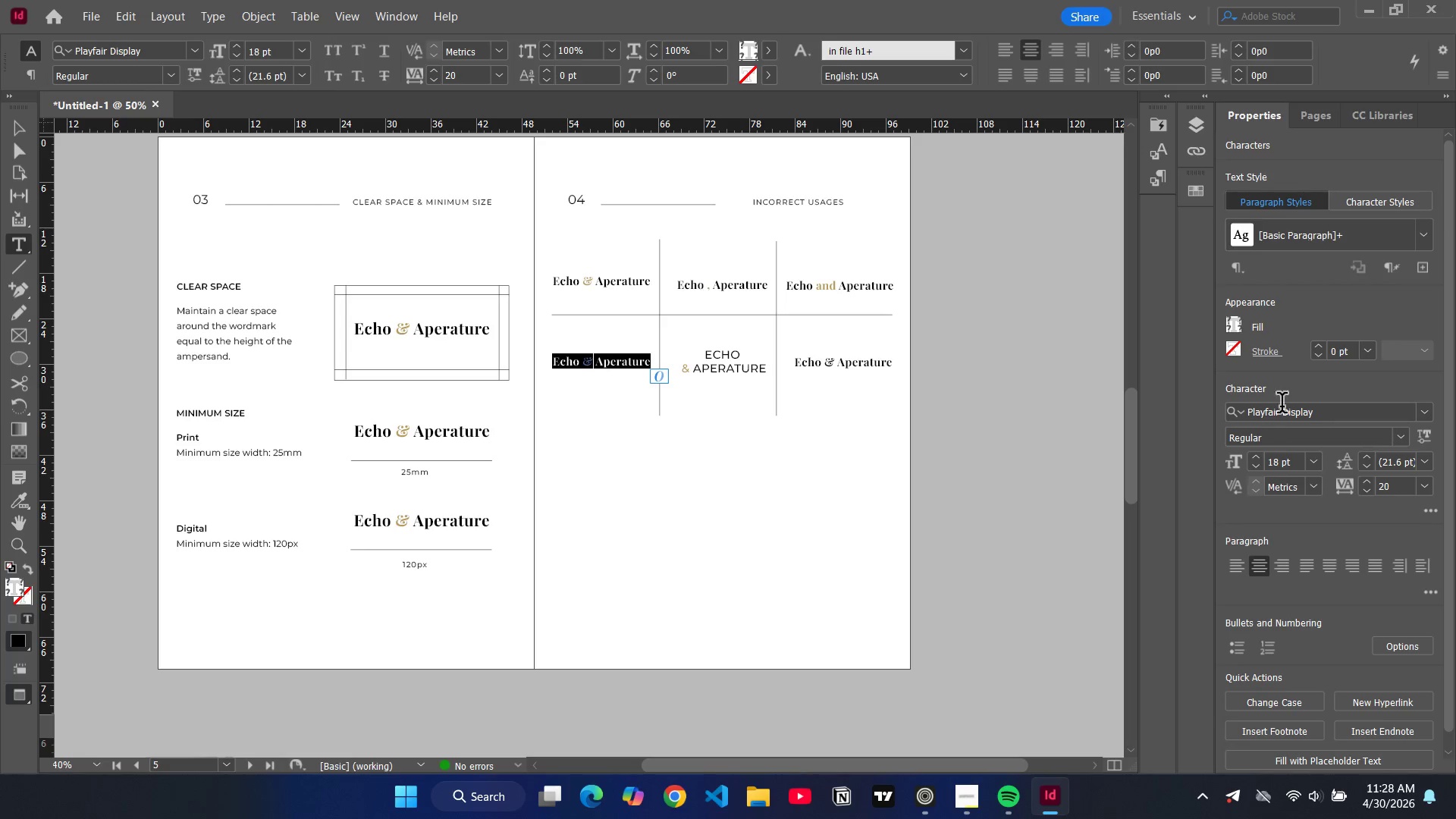 
left_click([1232, 324])
 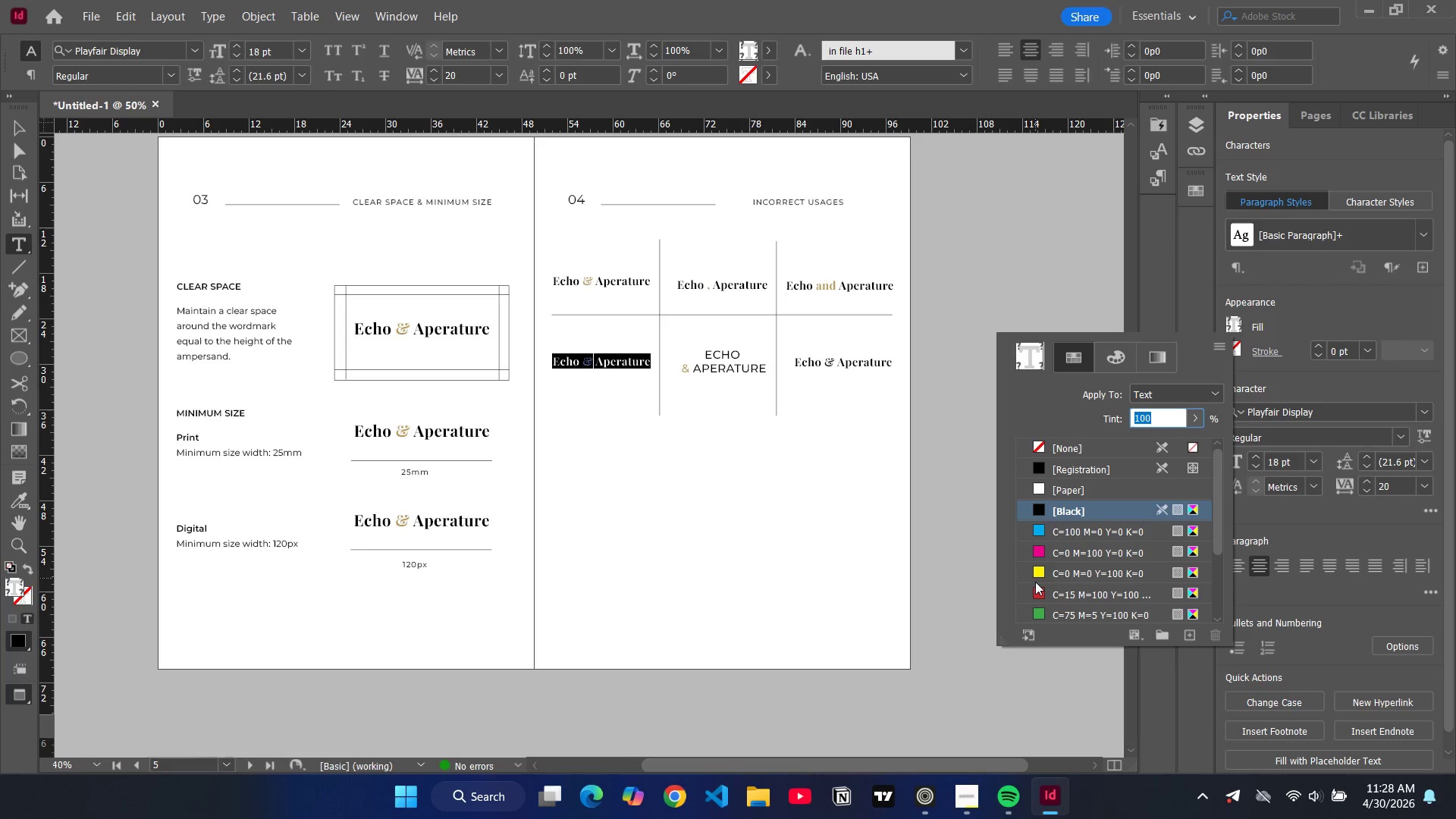 
left_click([1040, 590])
 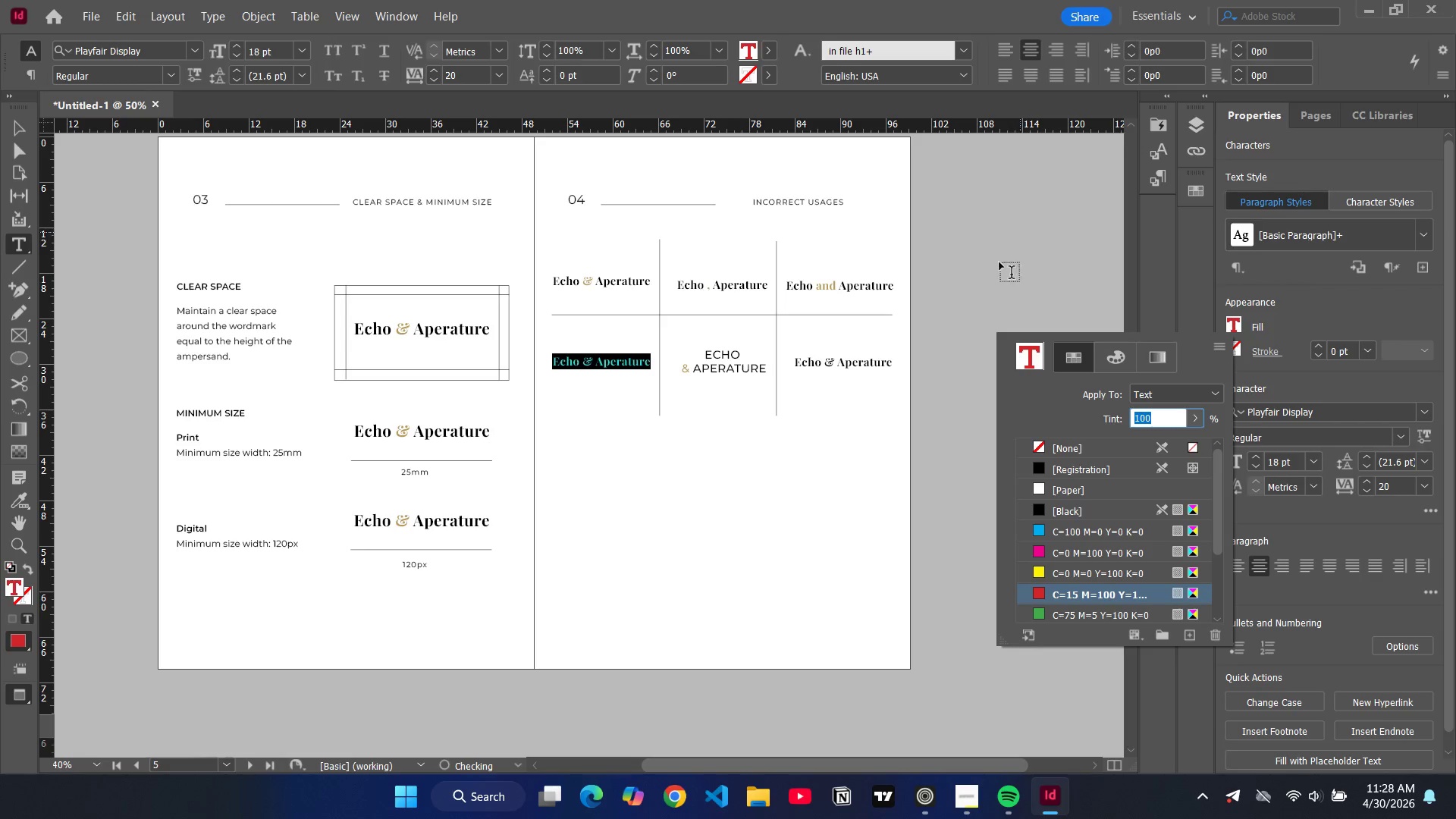 
left_click([996, 274])
 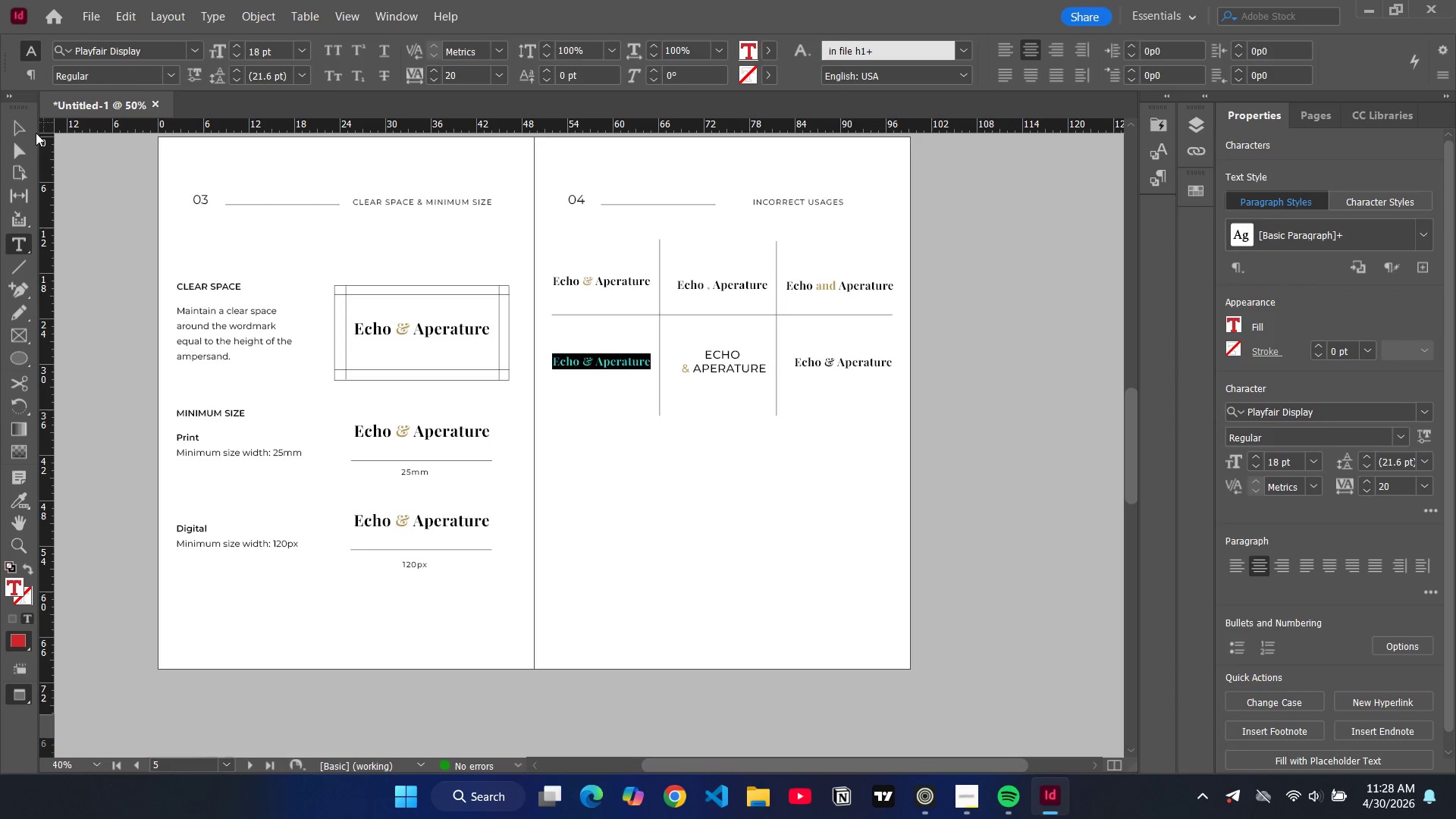 
left_click([24, 130])
 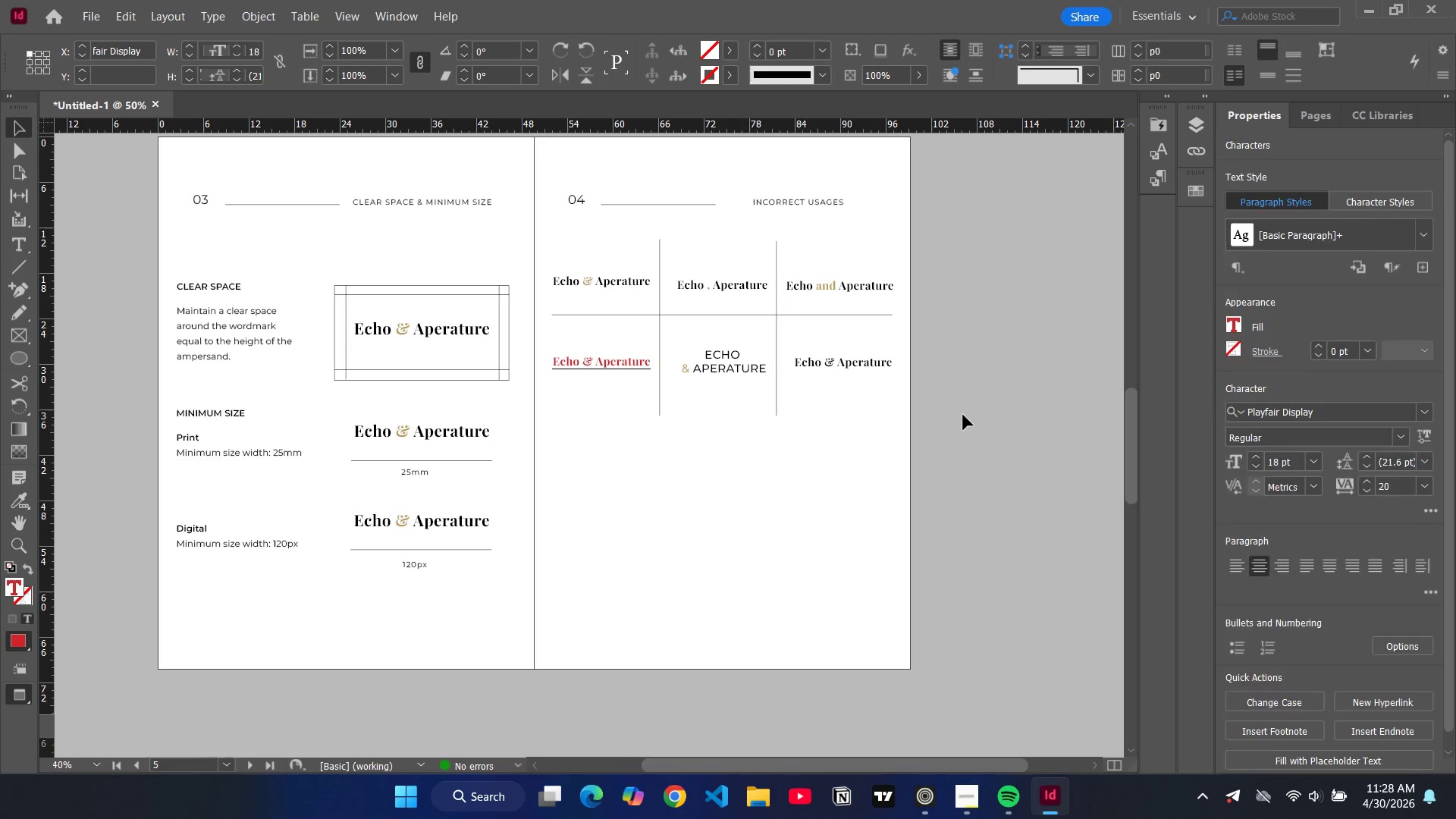 
left_click([963, 415])
 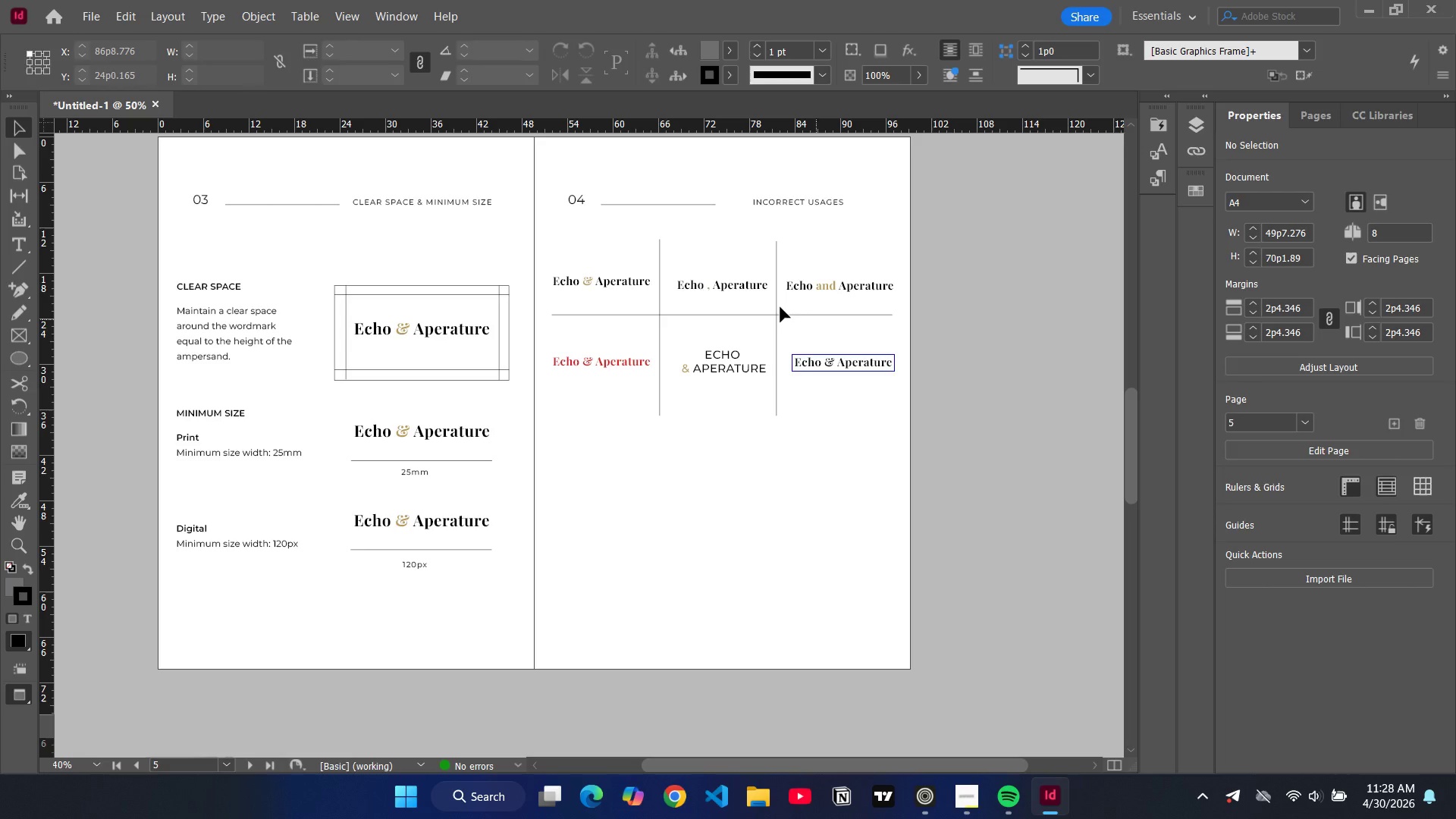 
wait(5.12)
 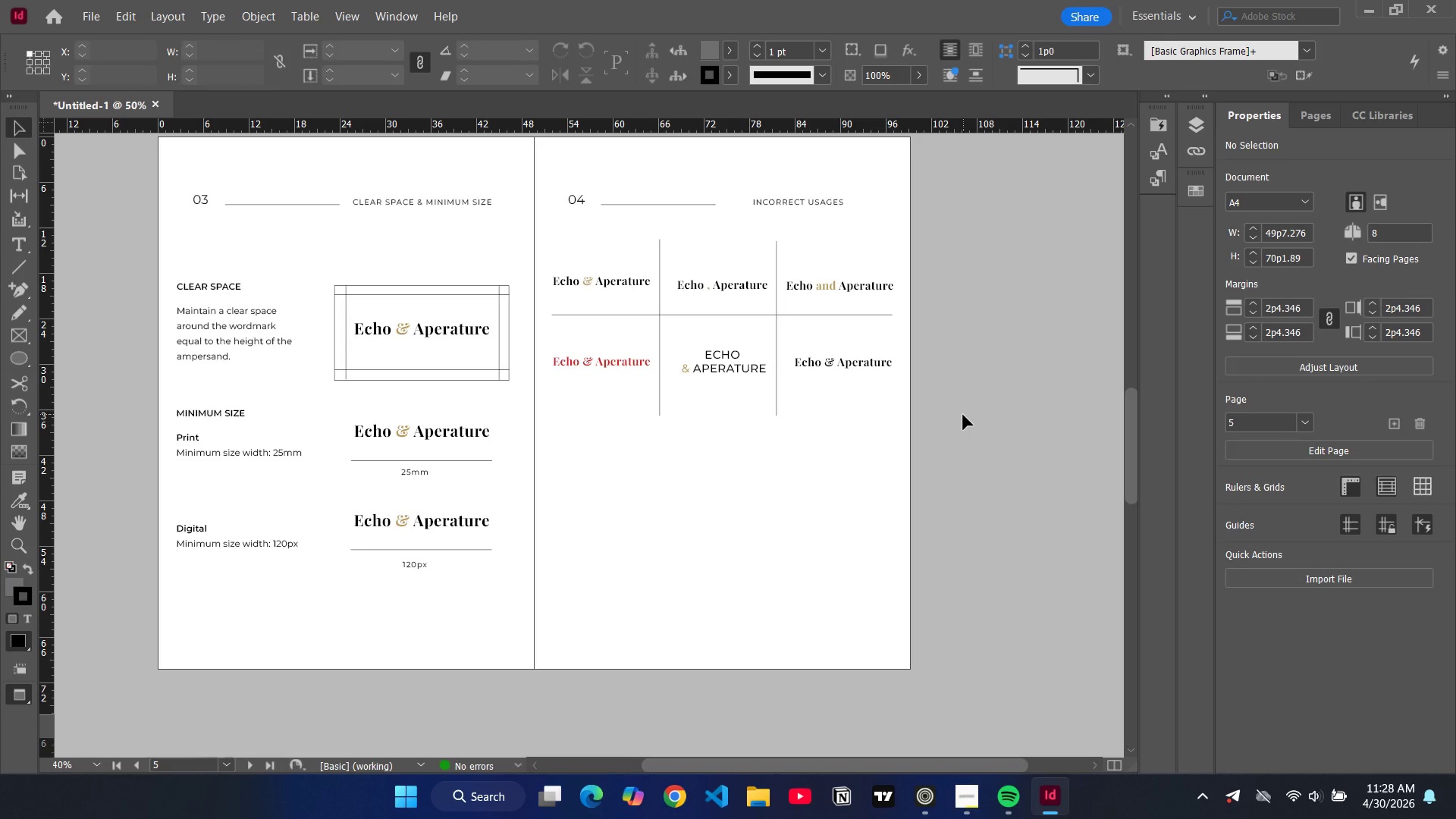 
double_click([596, 283])
 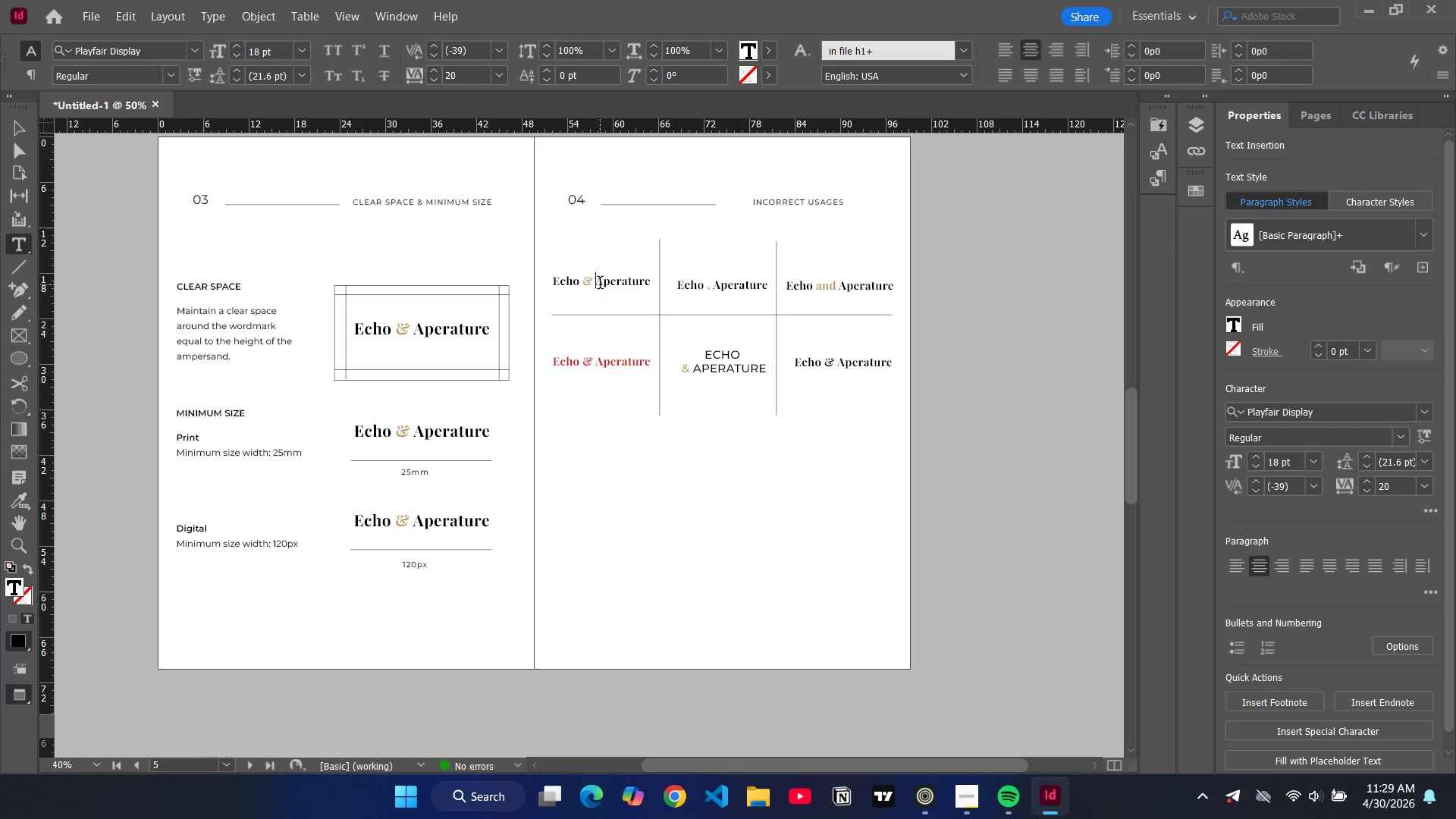 
wait(7.86)
 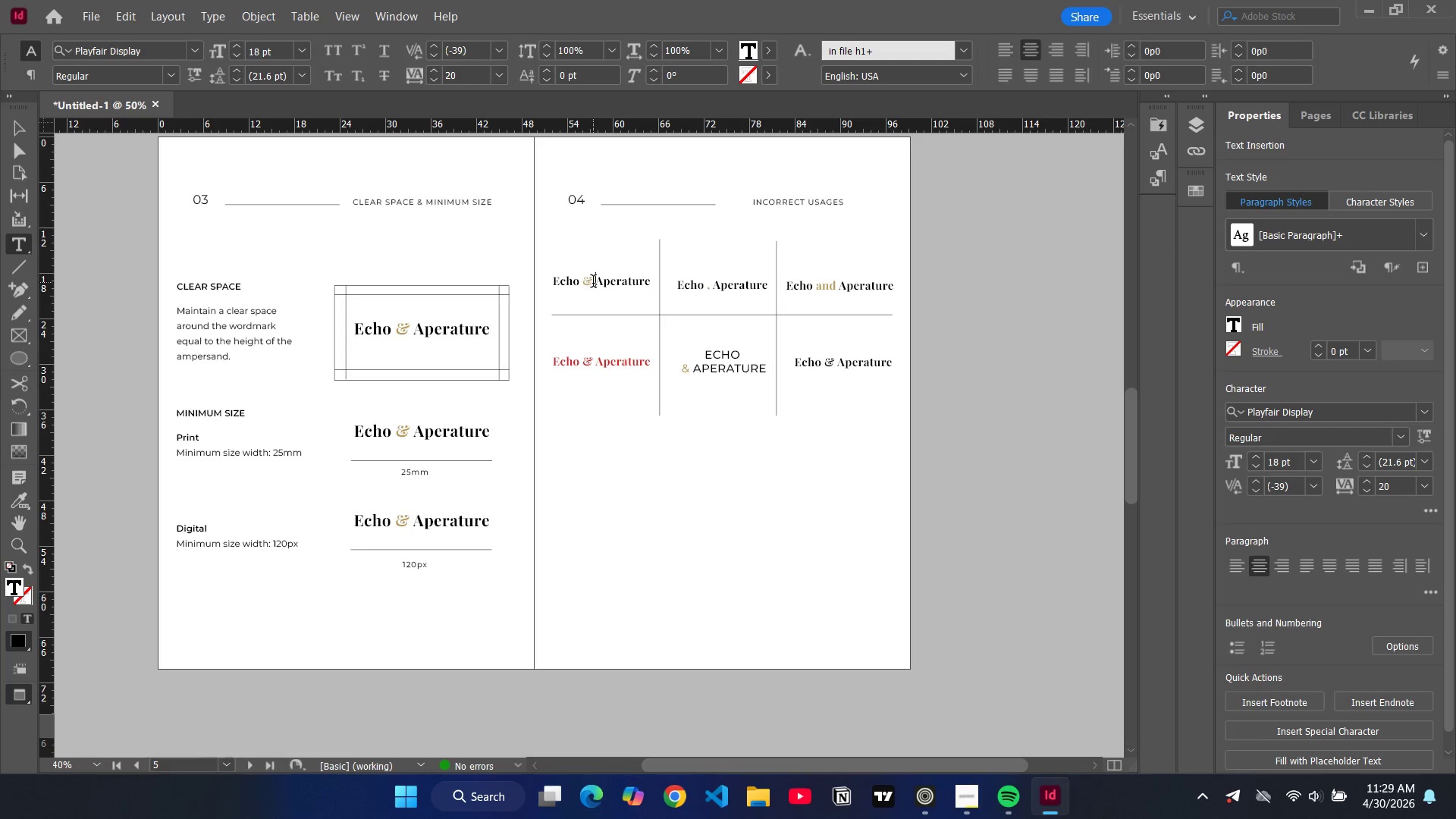 
double_click([594, 284])
 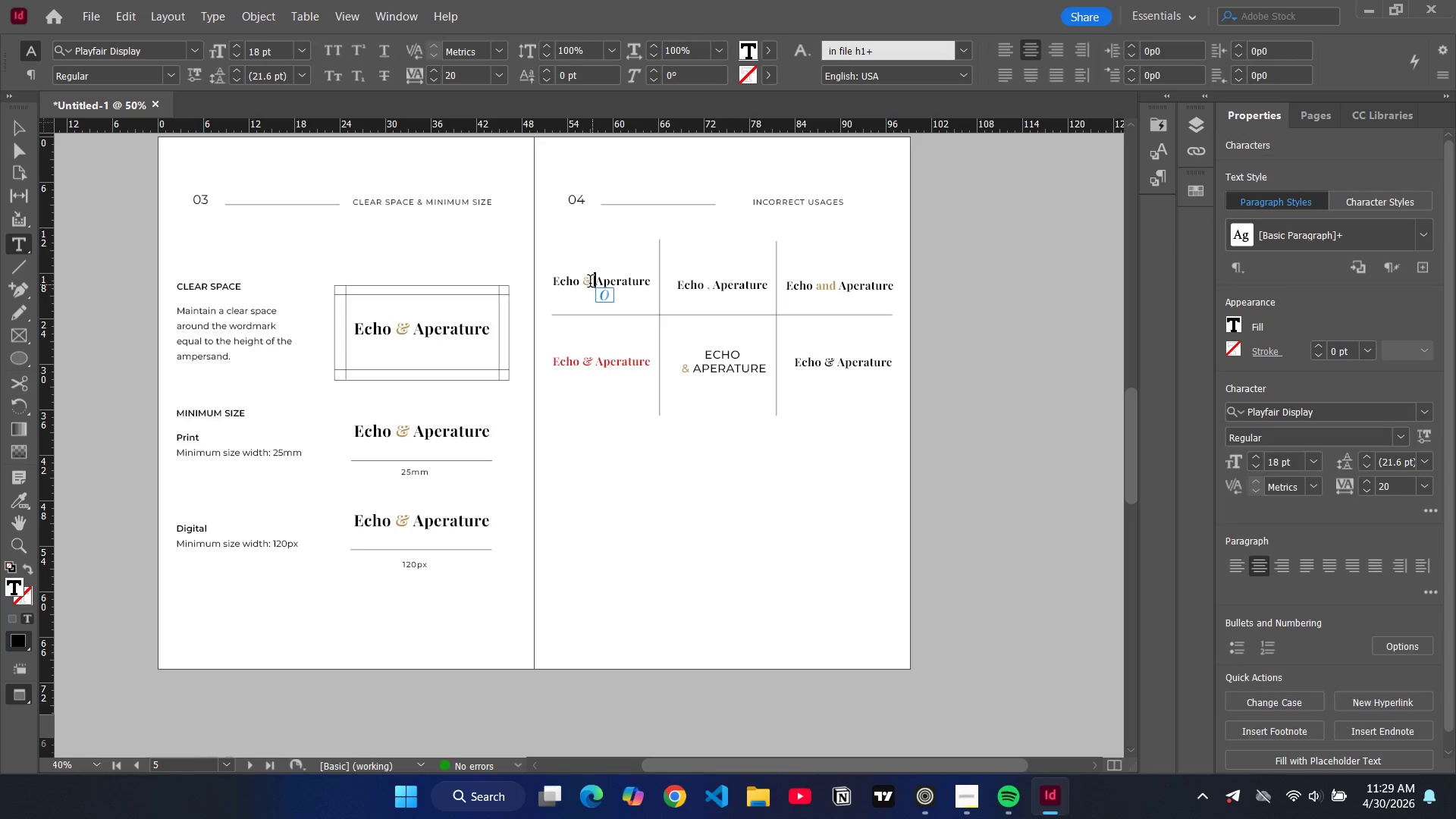 
triple_click([590, 283])
 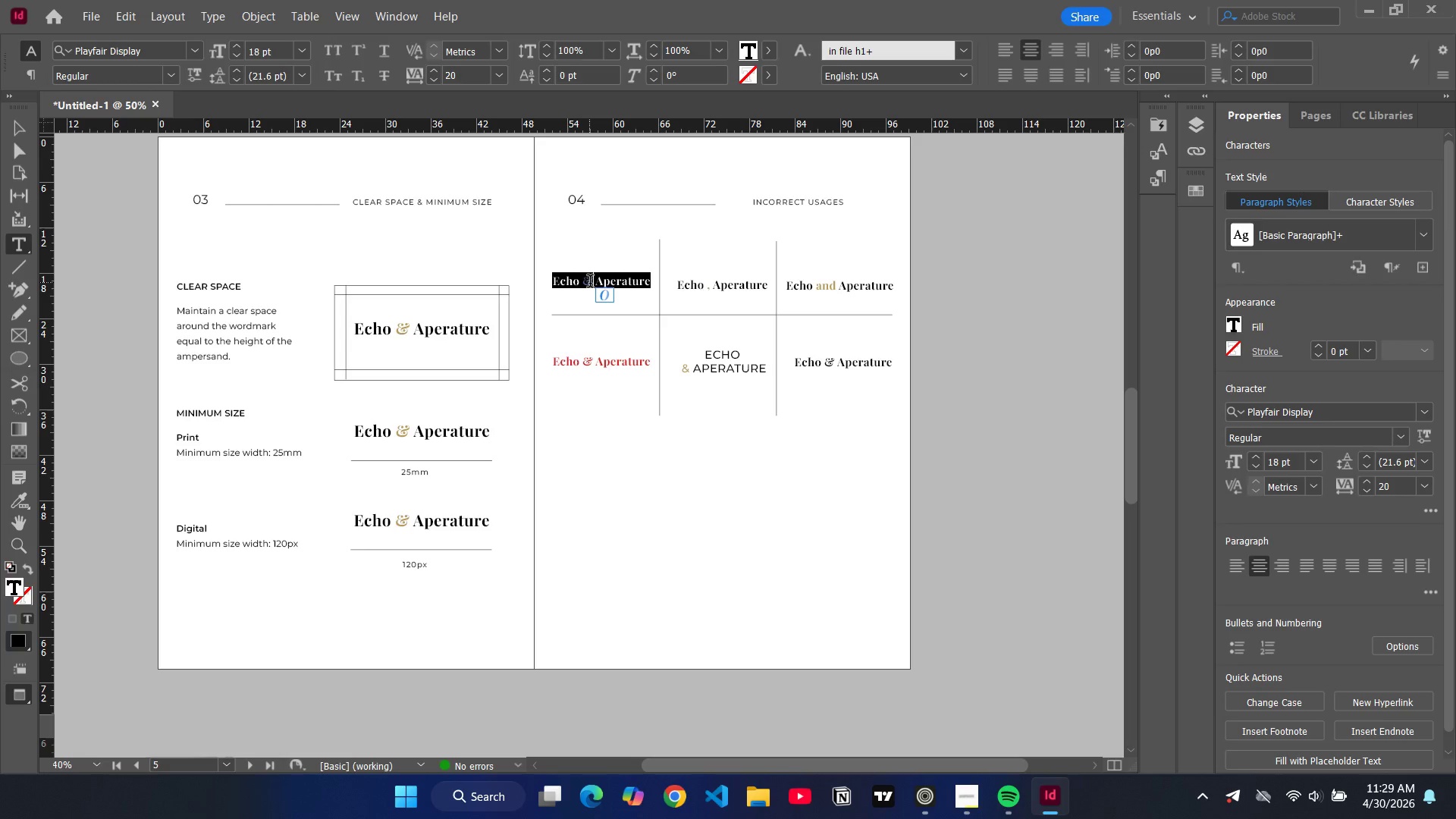 
triple_click([590, 283])
 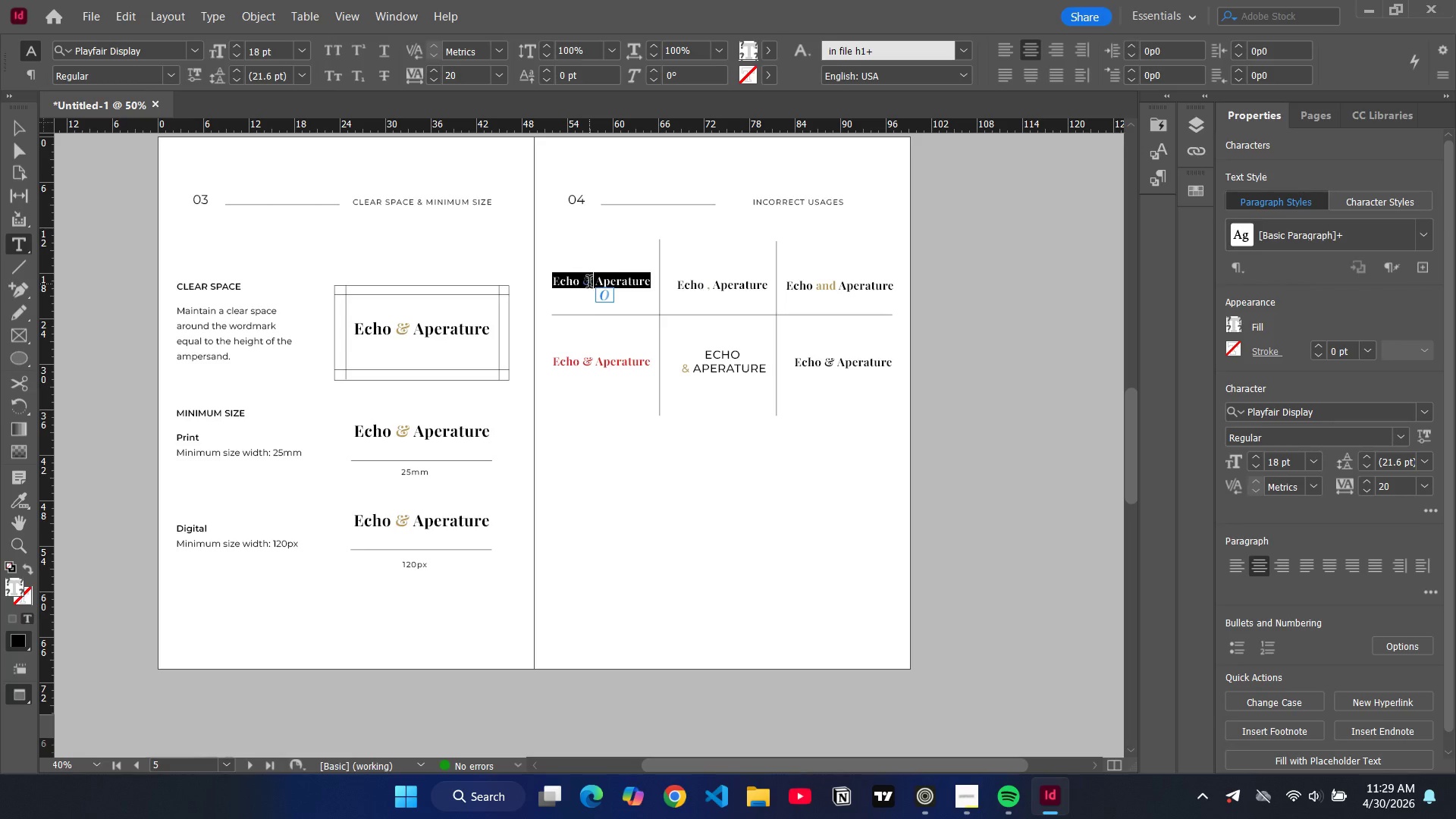 
triple_click([589, 284])
 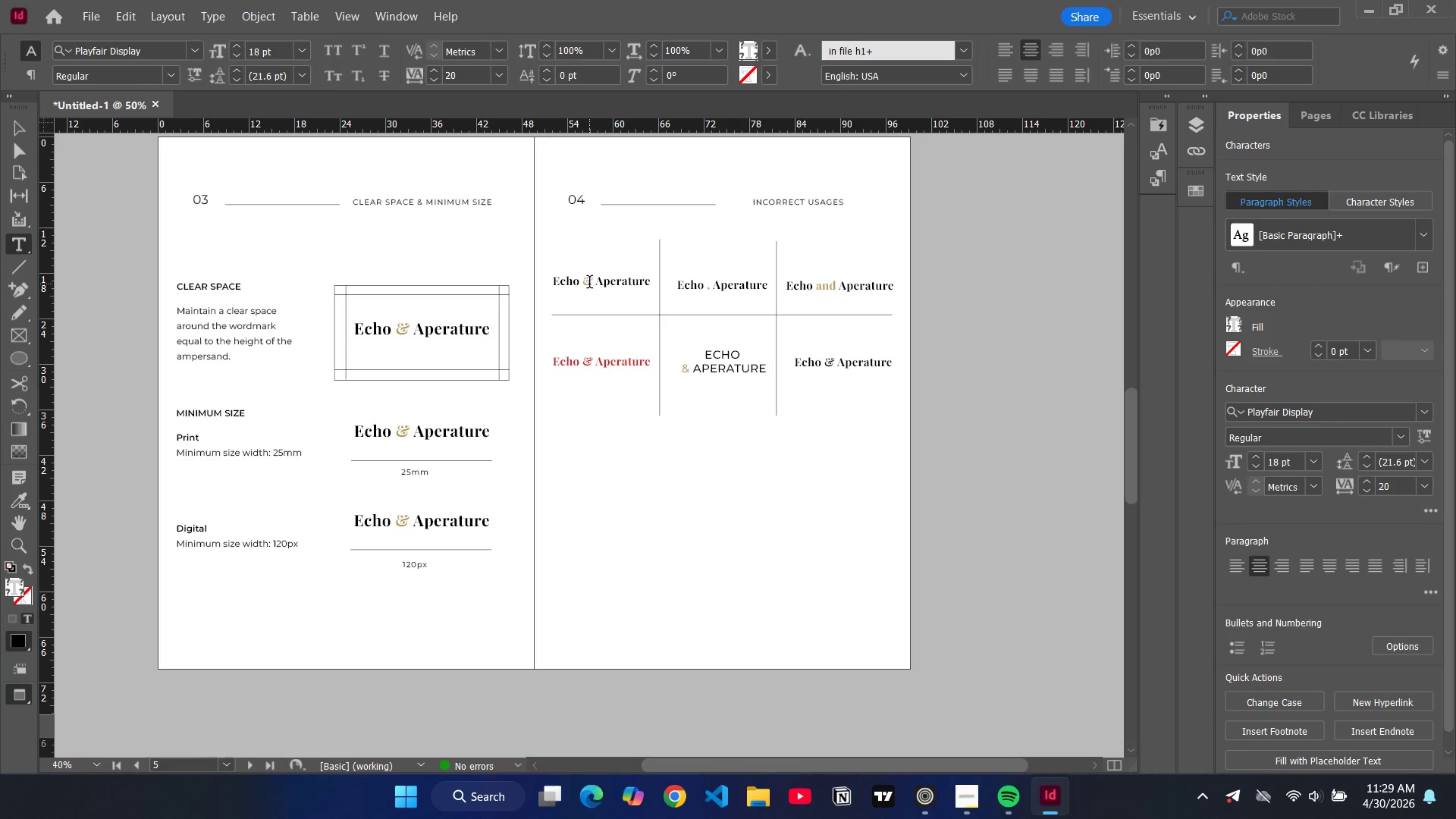 
triple_click([589, 284])
 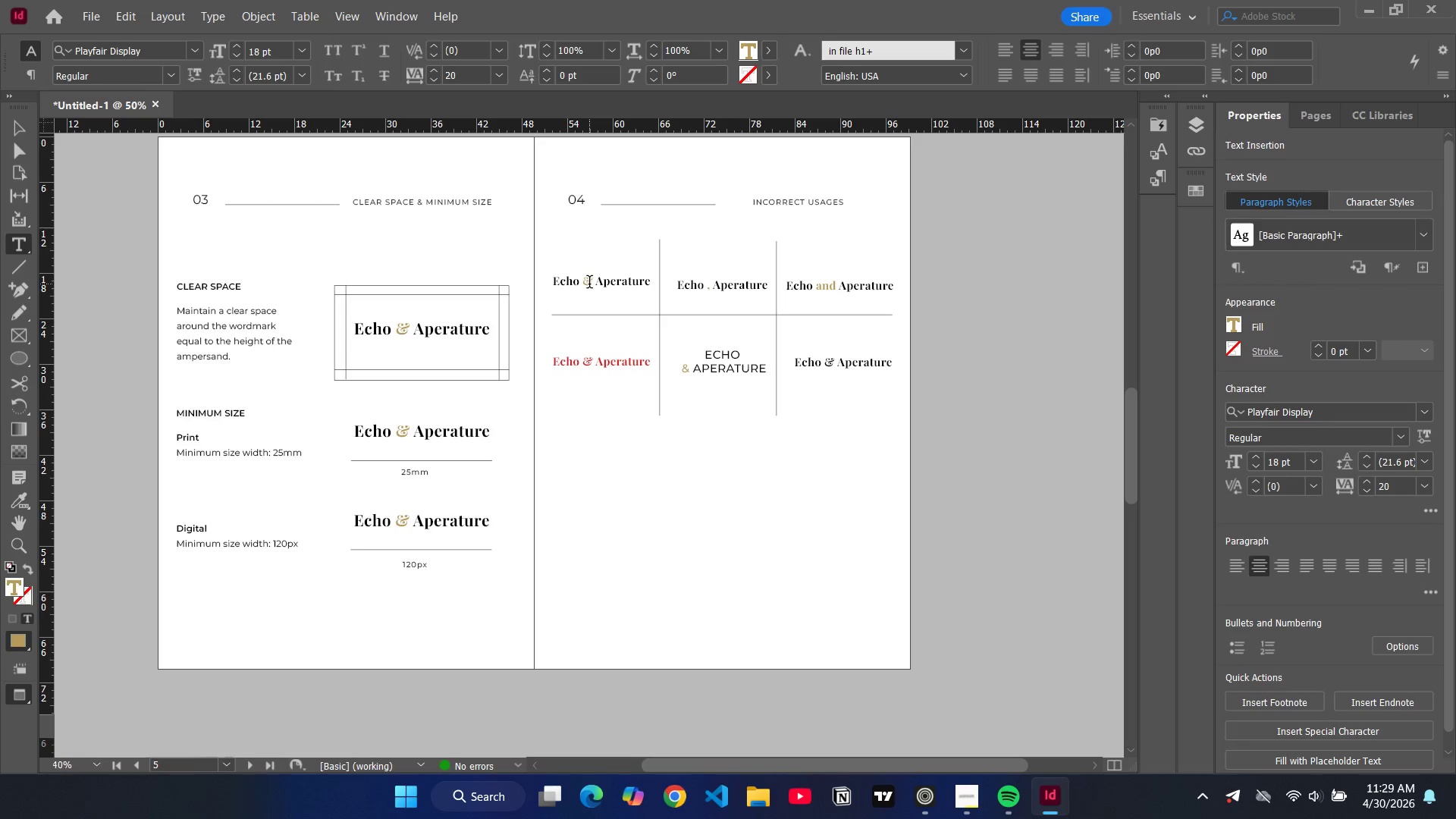 
triple_click([589, 284])
 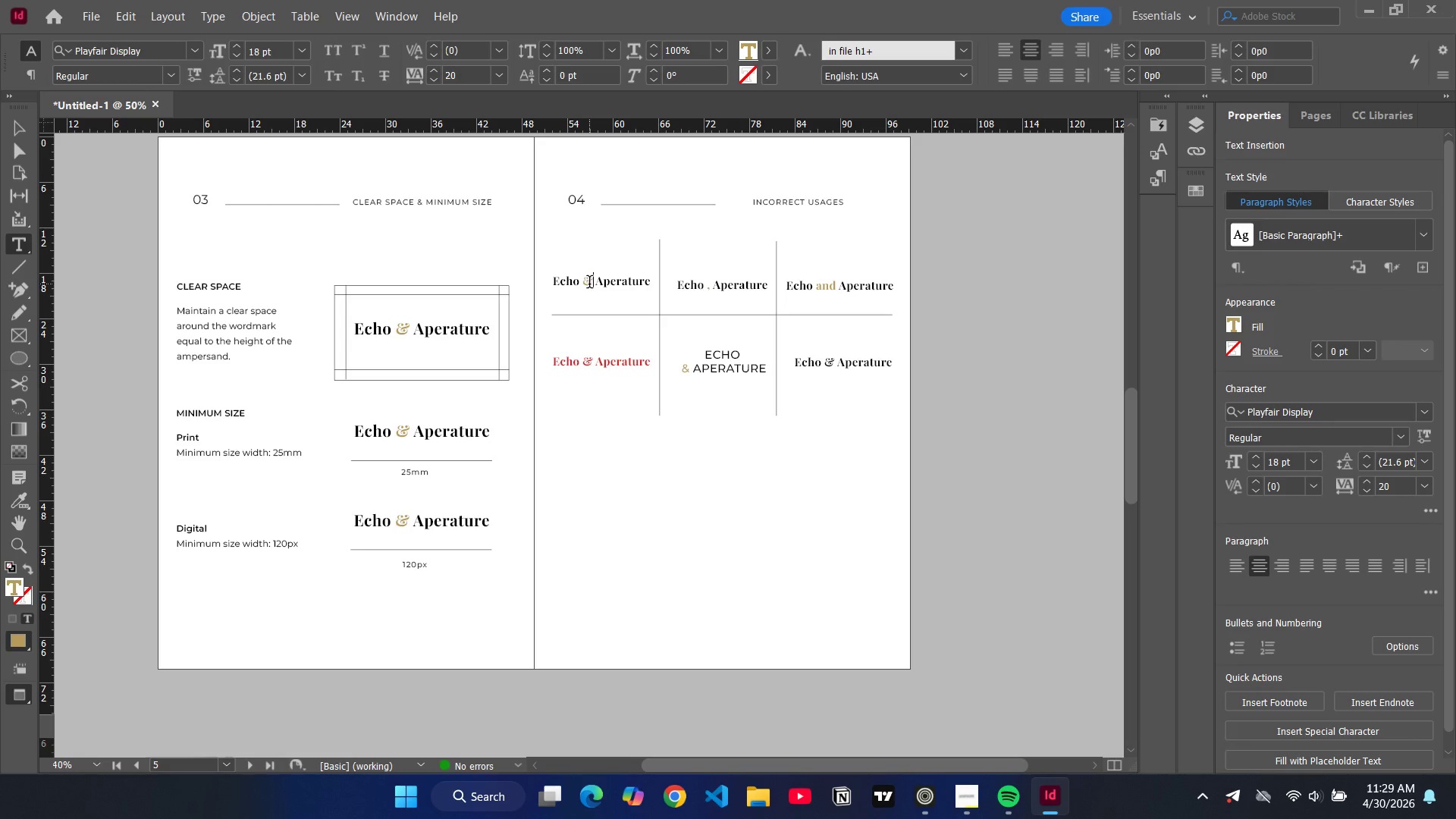 
key(Backslash)
 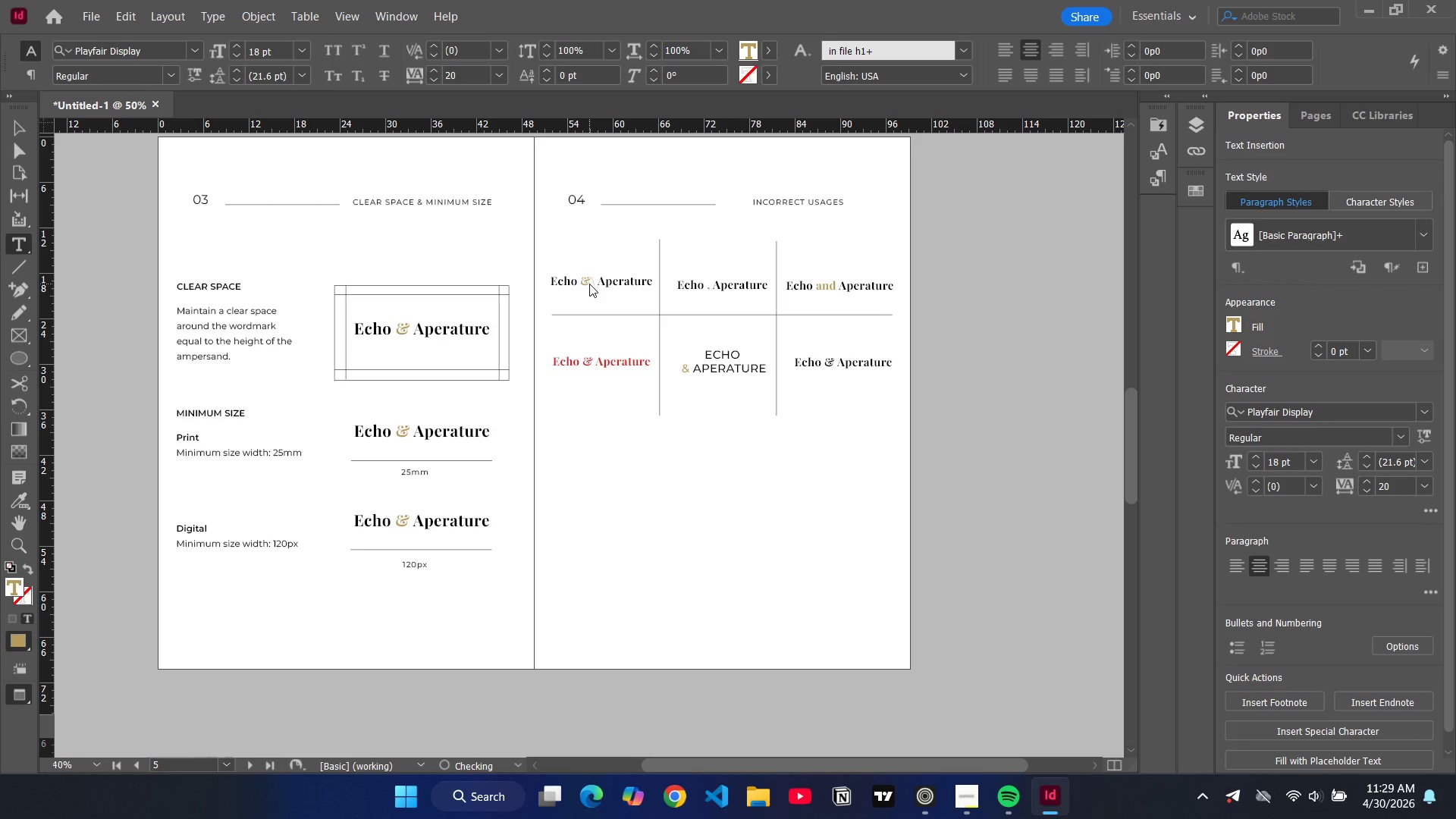 
key(Backspace)
 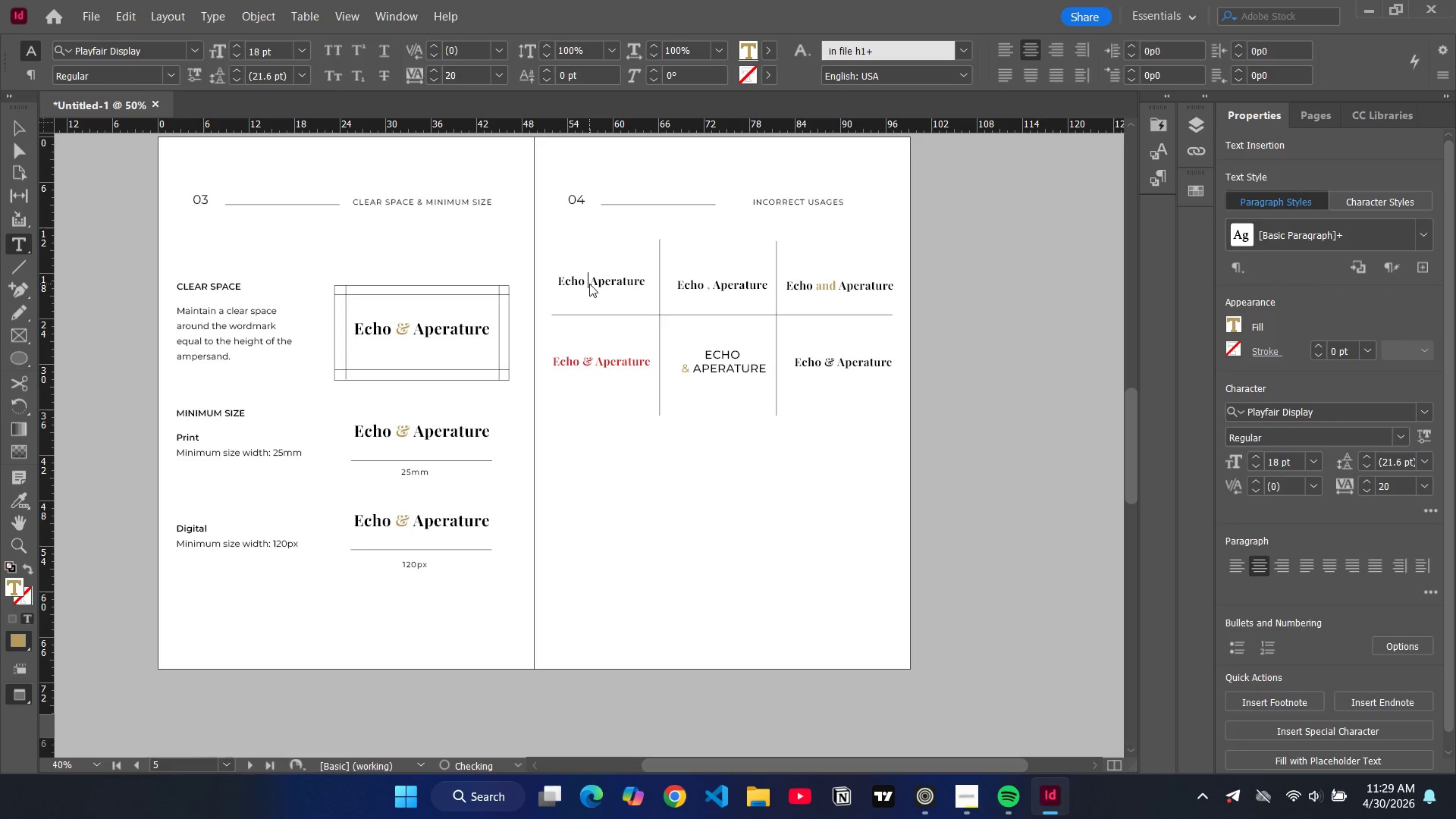 
key(Backspace)
 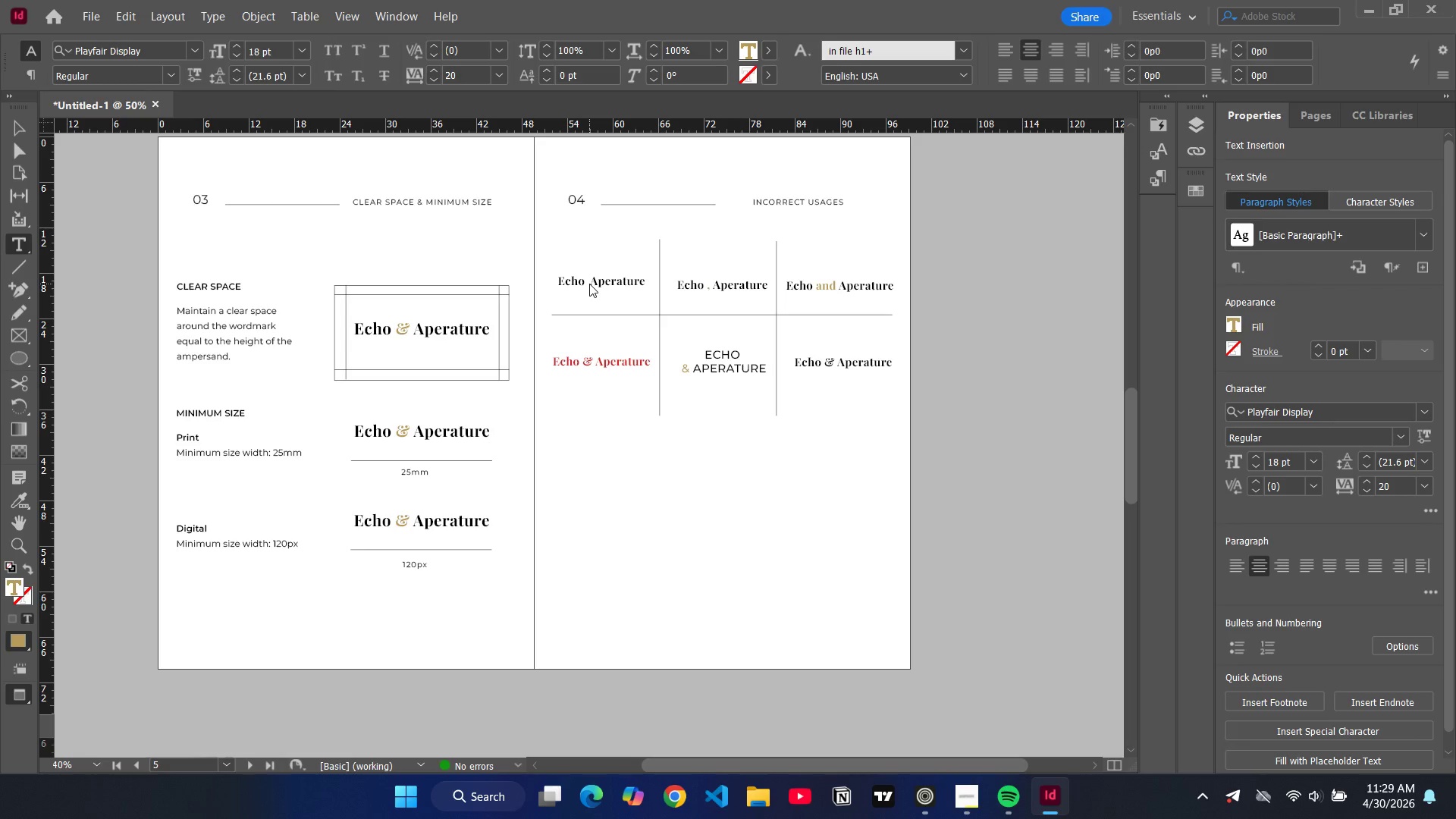 
key(Enter)
 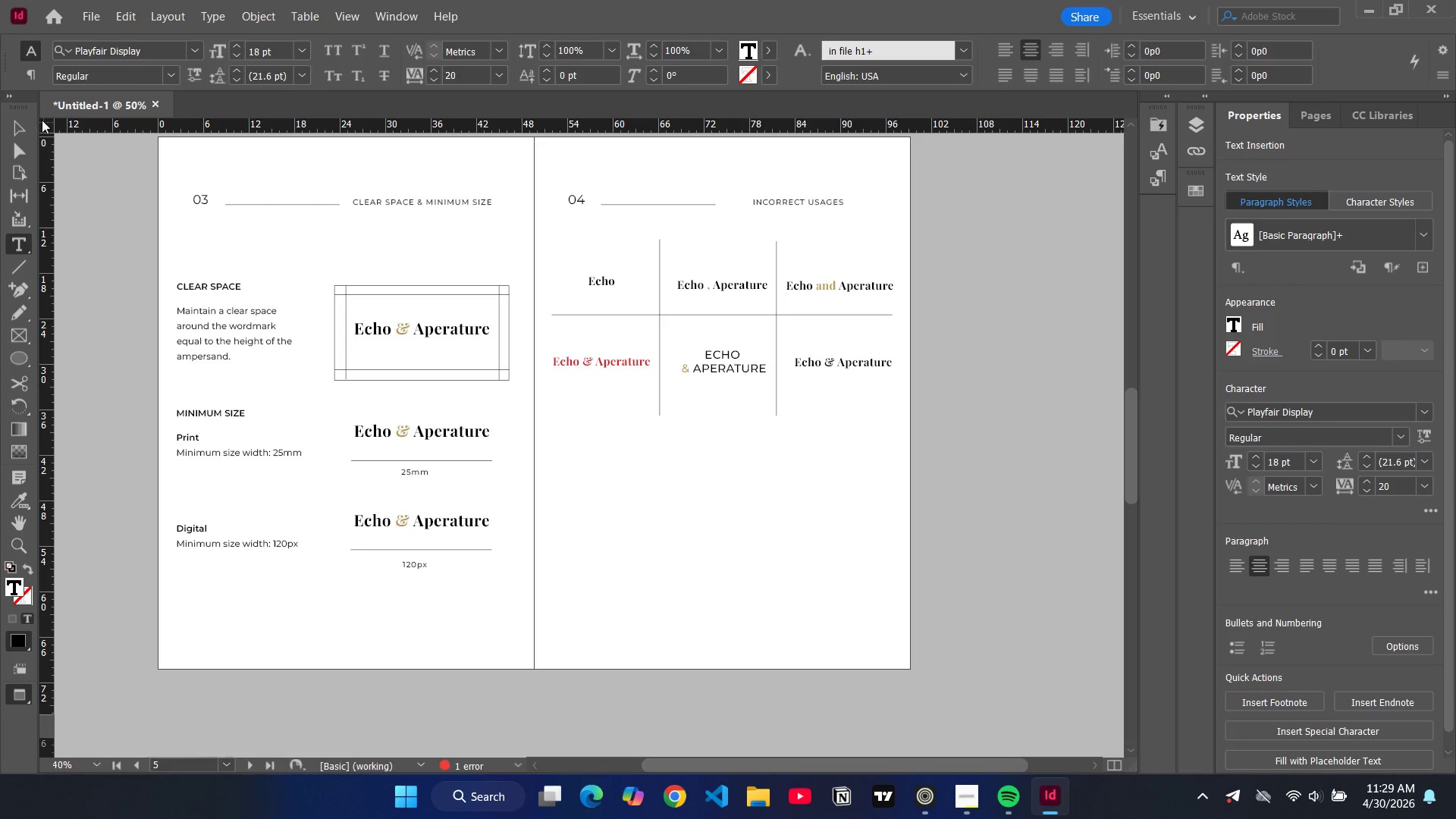 
left_click([27, 127])
 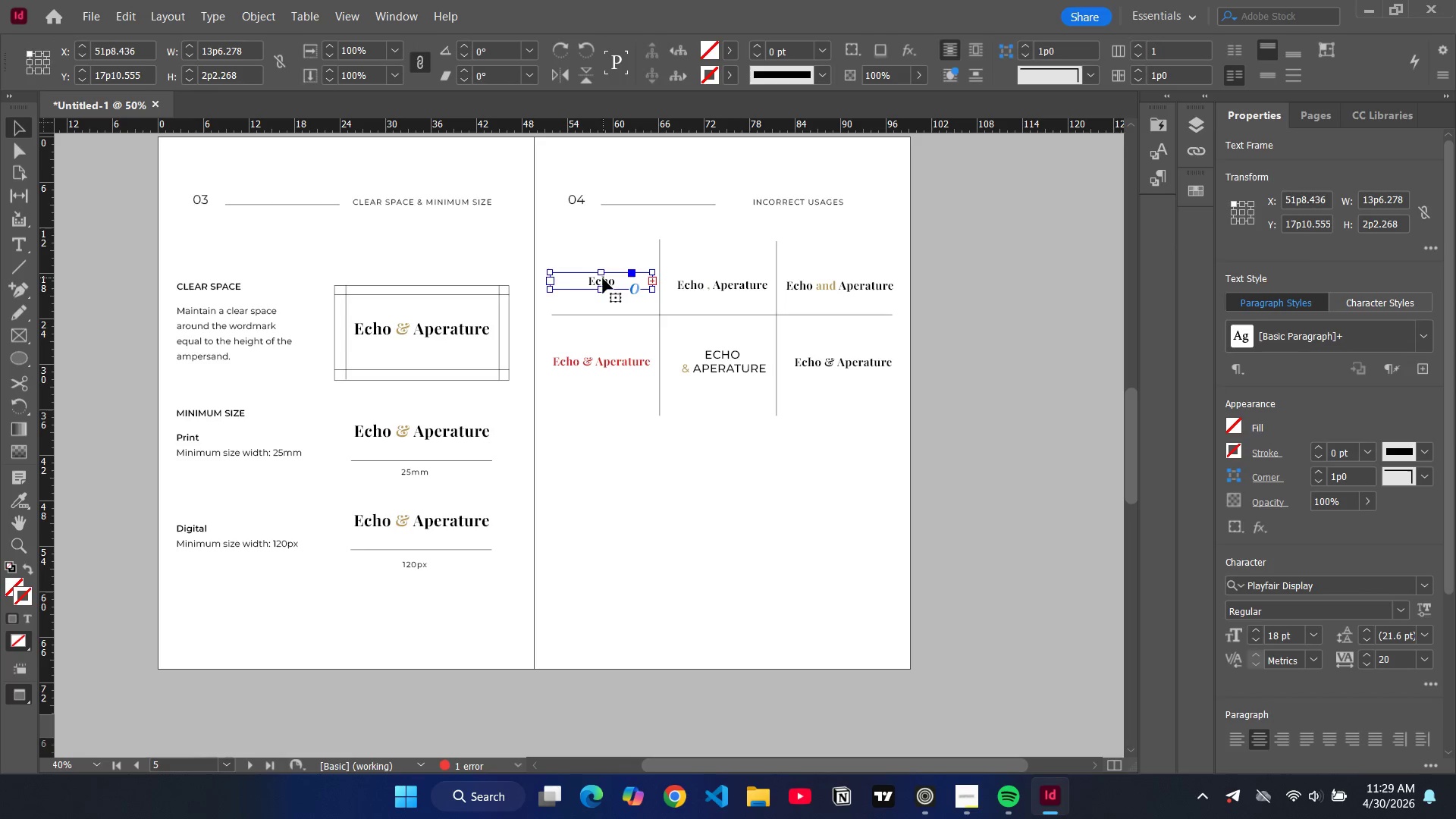 
left_click([603, 278])
 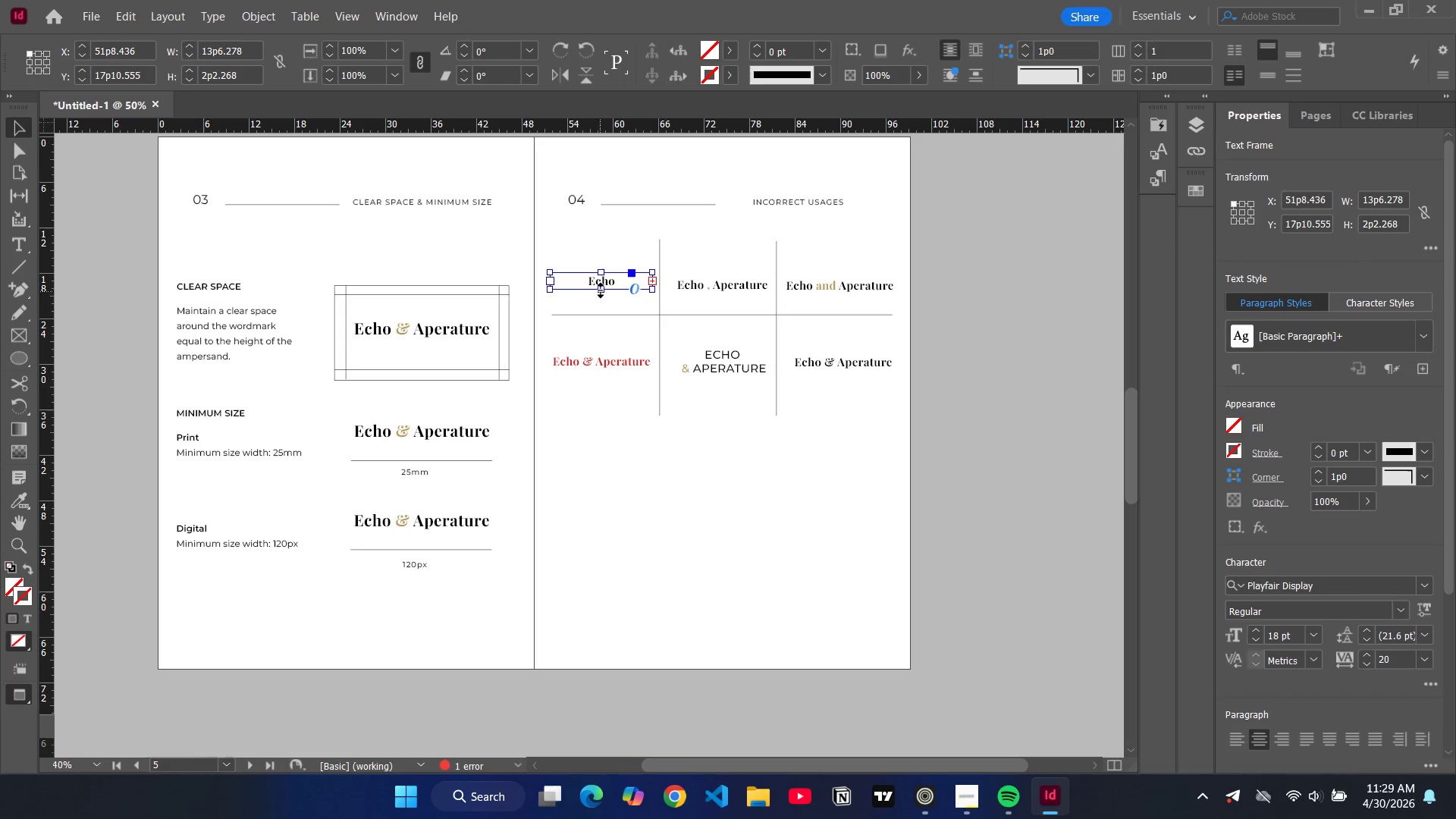 
left_click_drag(start_coordinate=[601, 291], to_coordinate=[603, 299])
 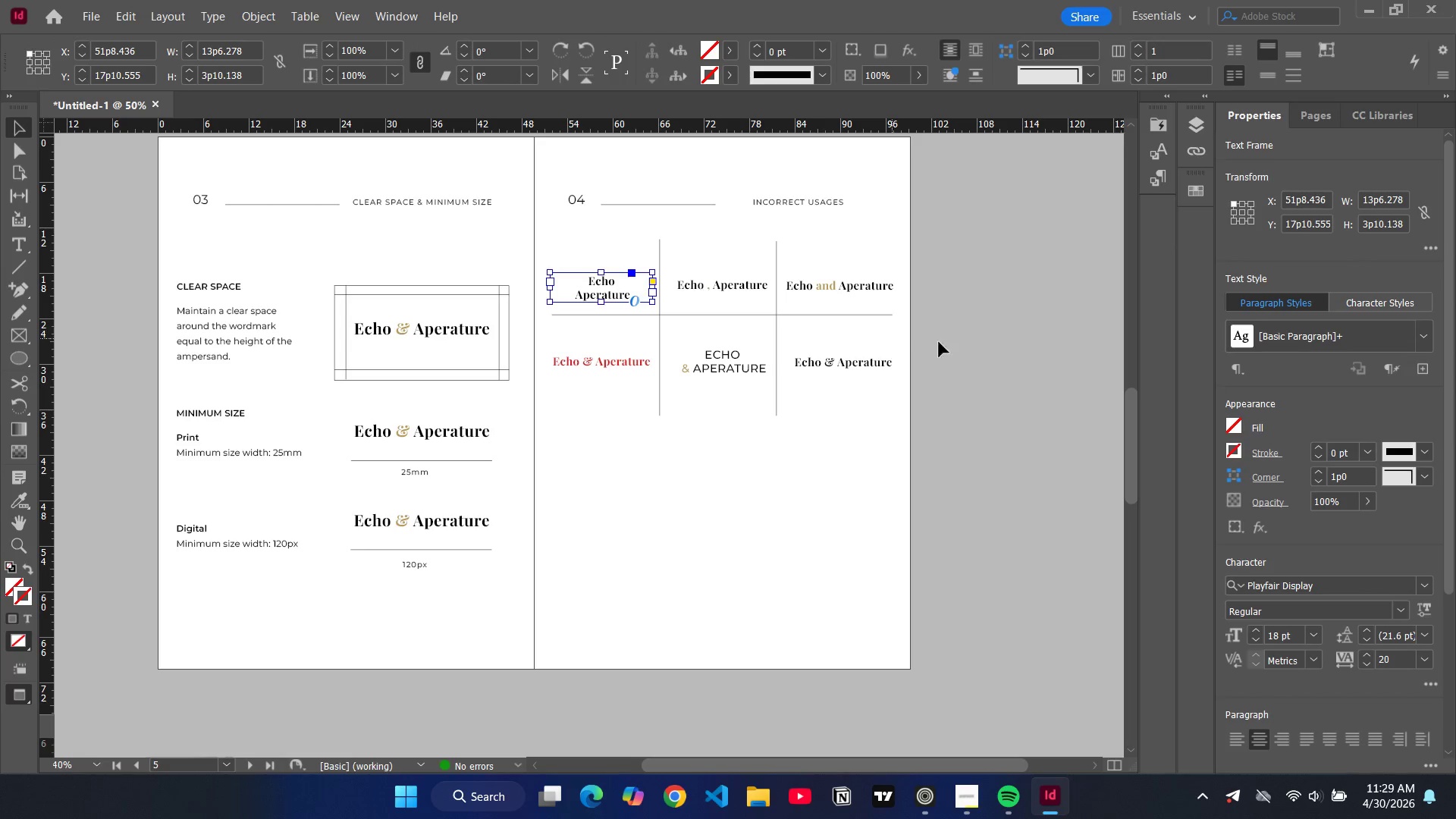 
left_click([982, 350])
 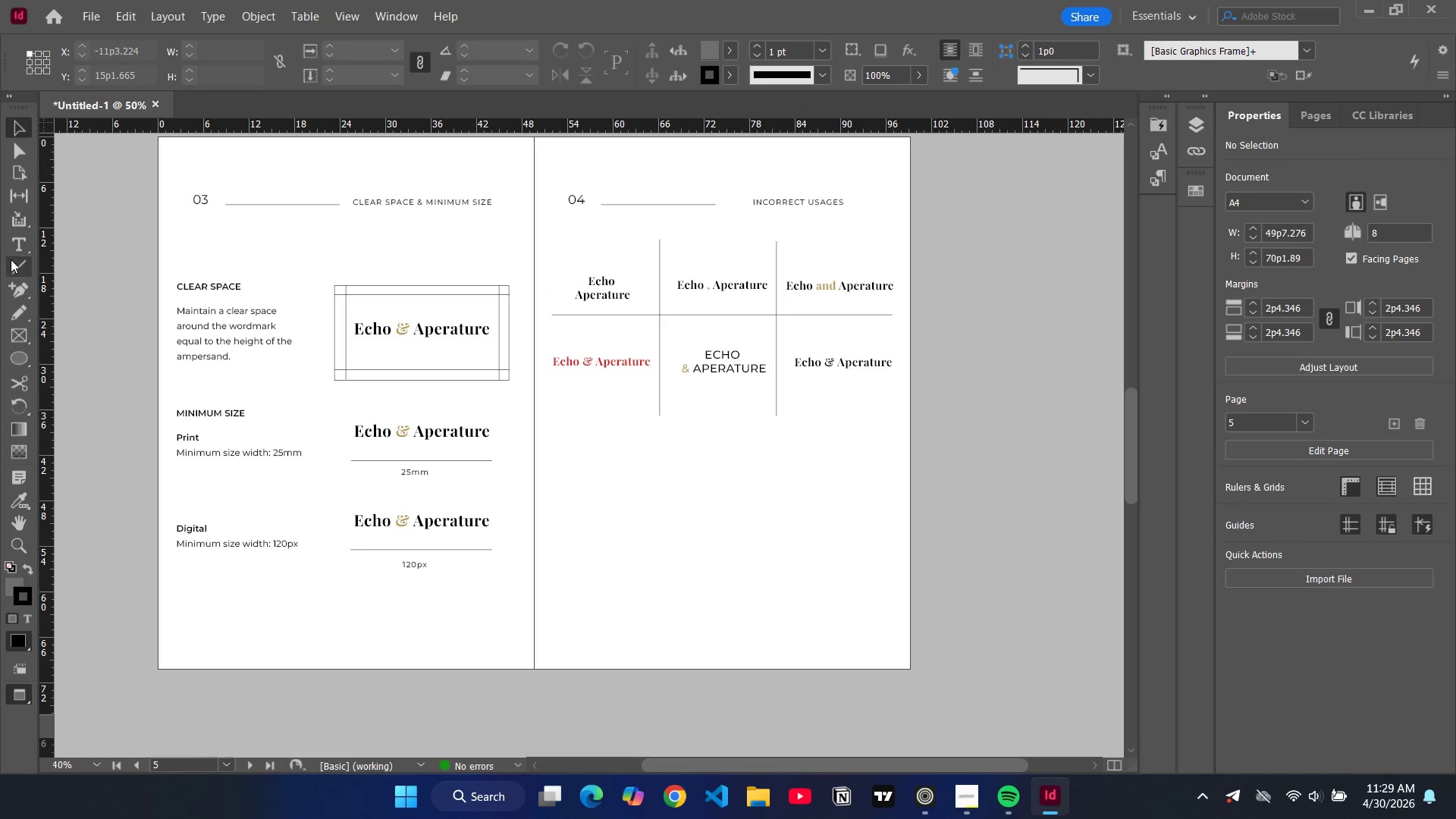 
left_click([11, 259])
 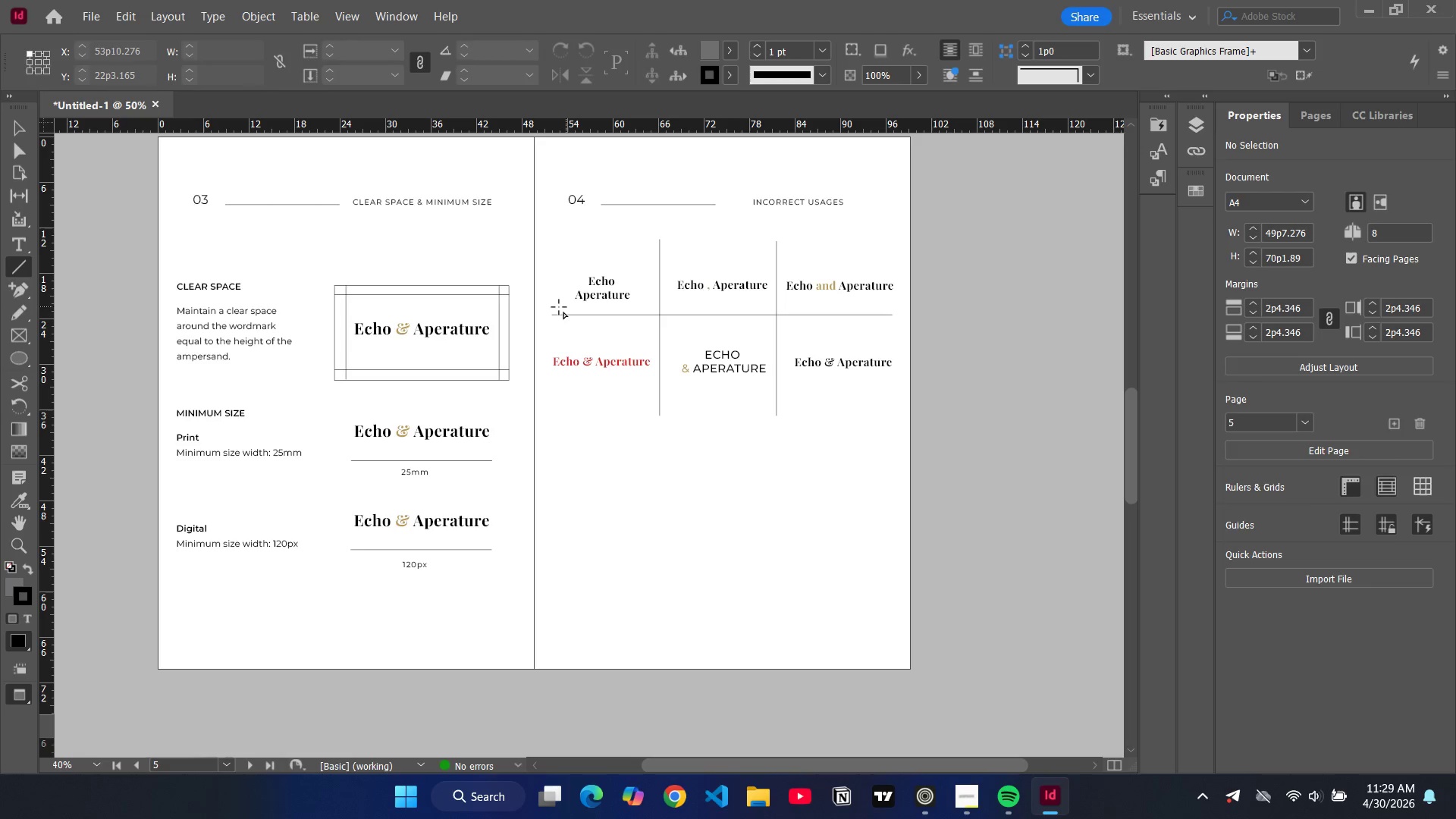 
left_click_drag(start_coordinate=[552, 307], to_coordinate=[652, 263])
 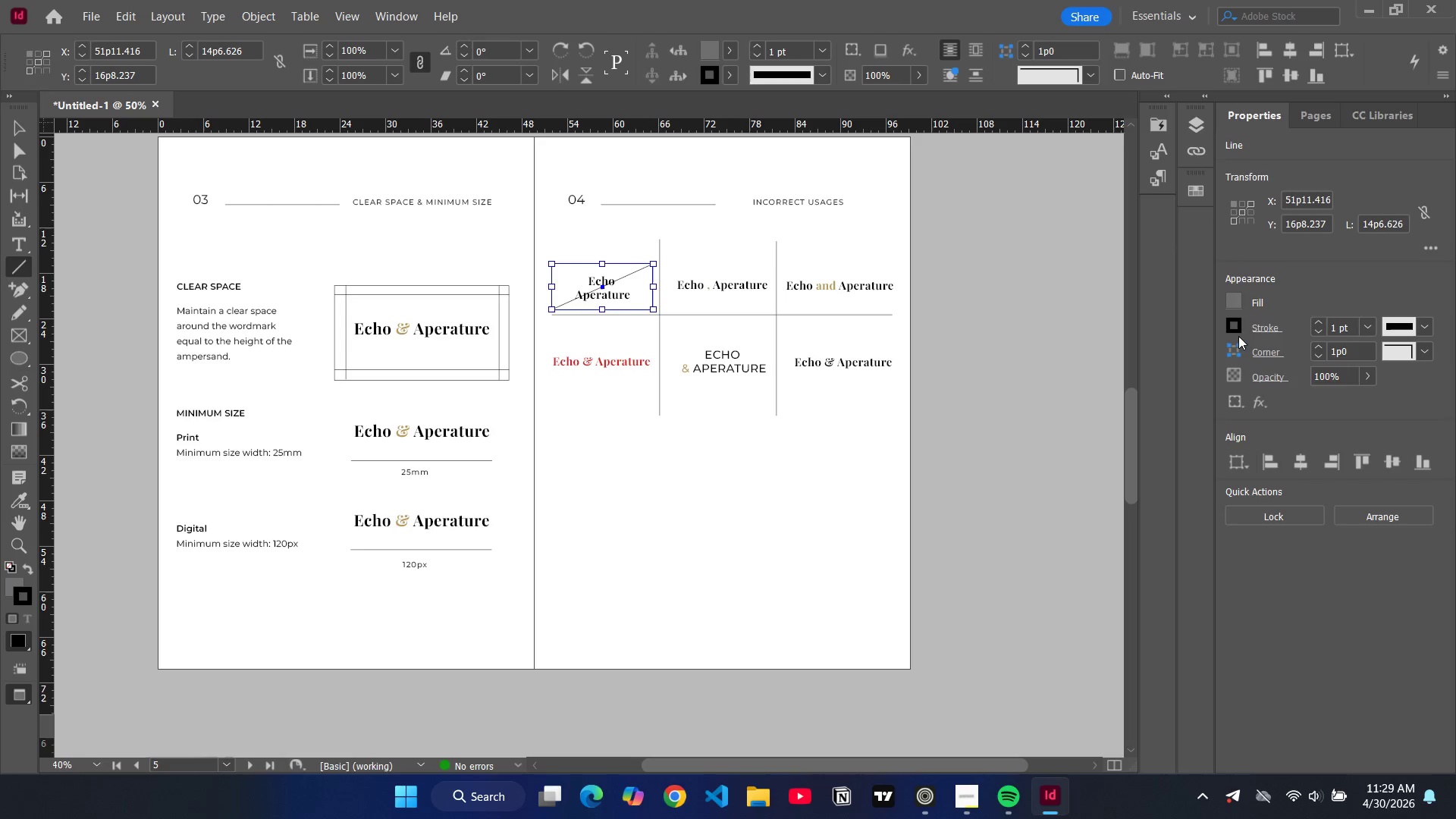 
left_click([1237, 331])
 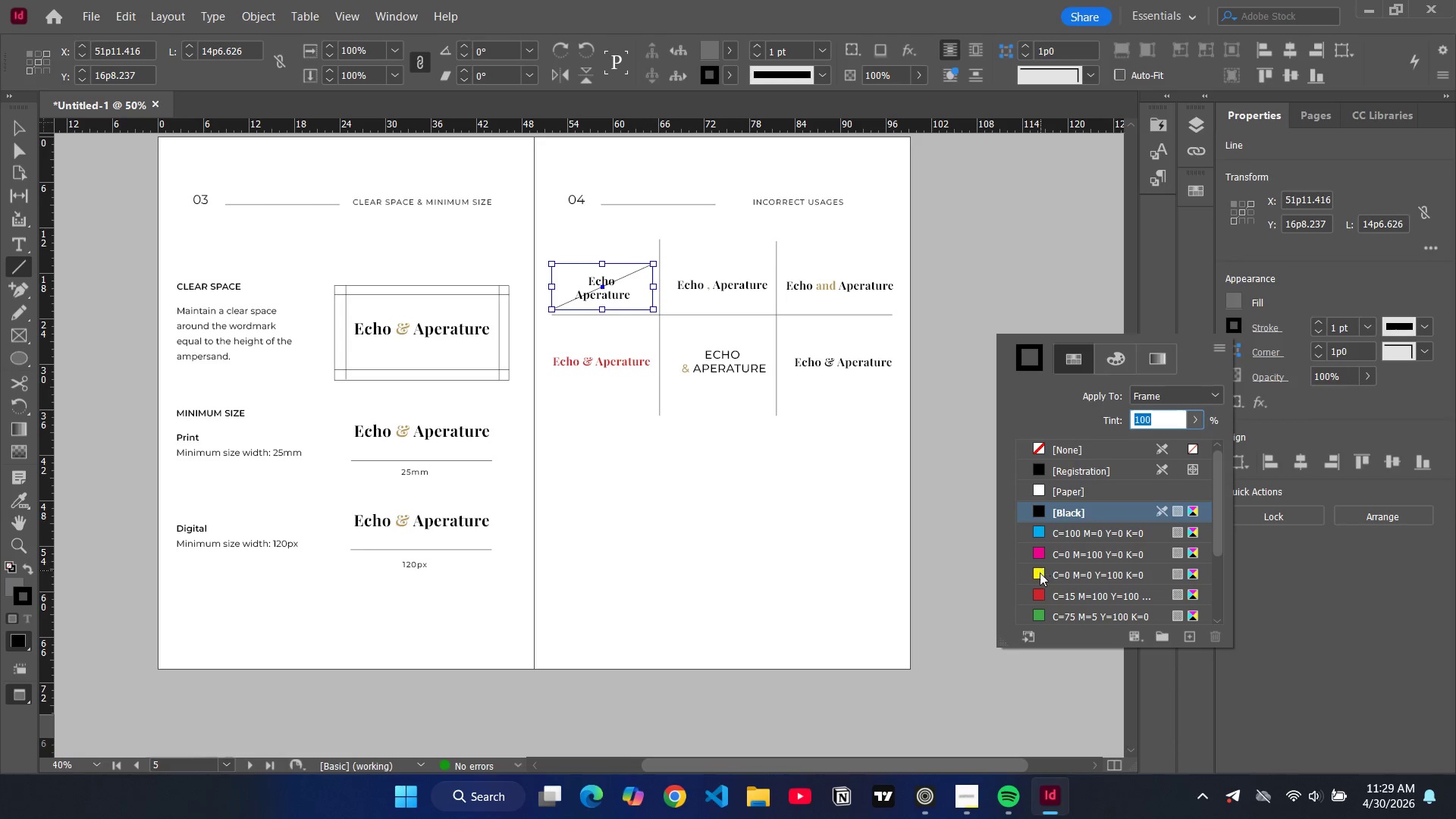 
left_click([1040, 594])
 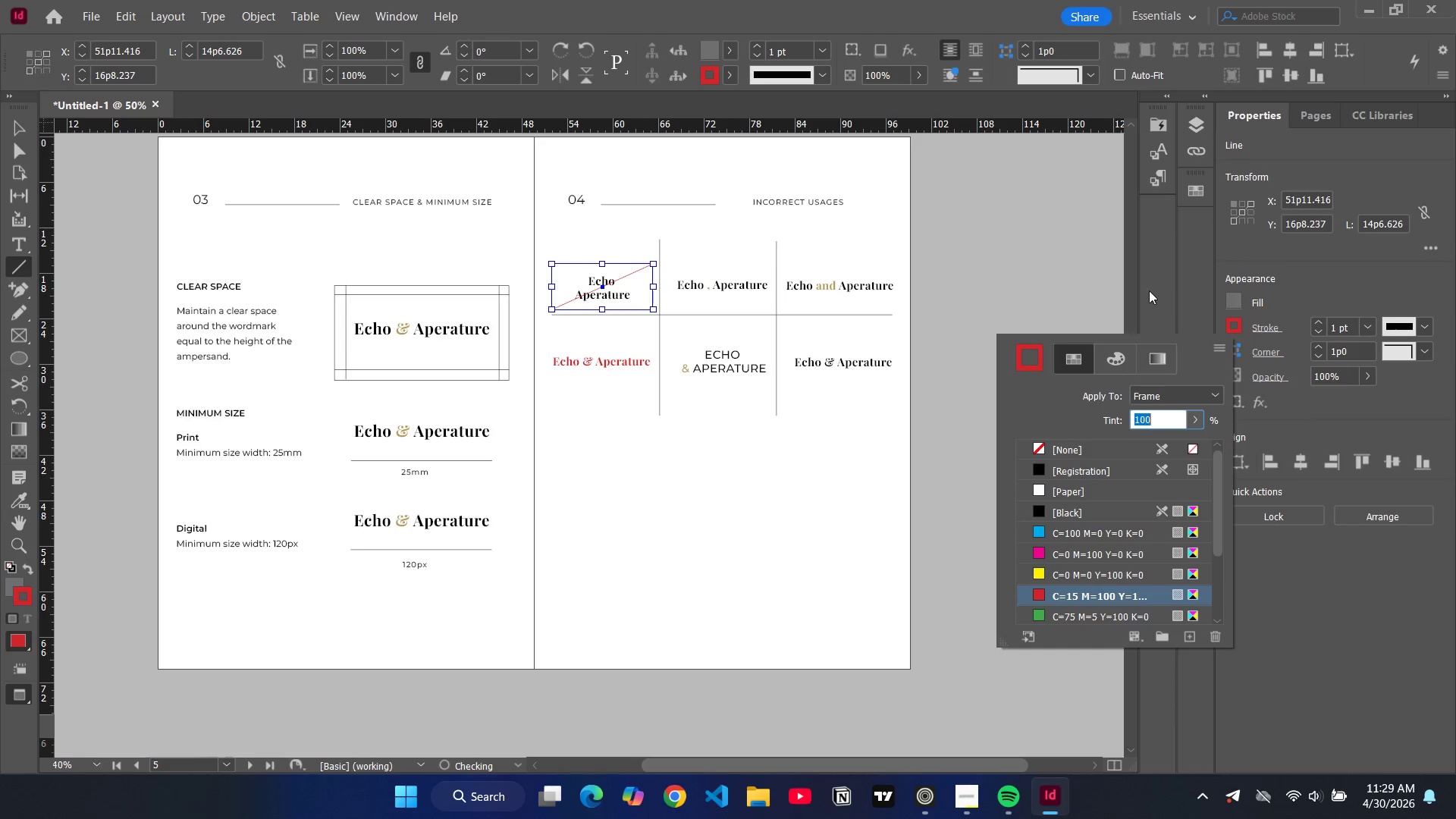 
left_click([1156, 287])
 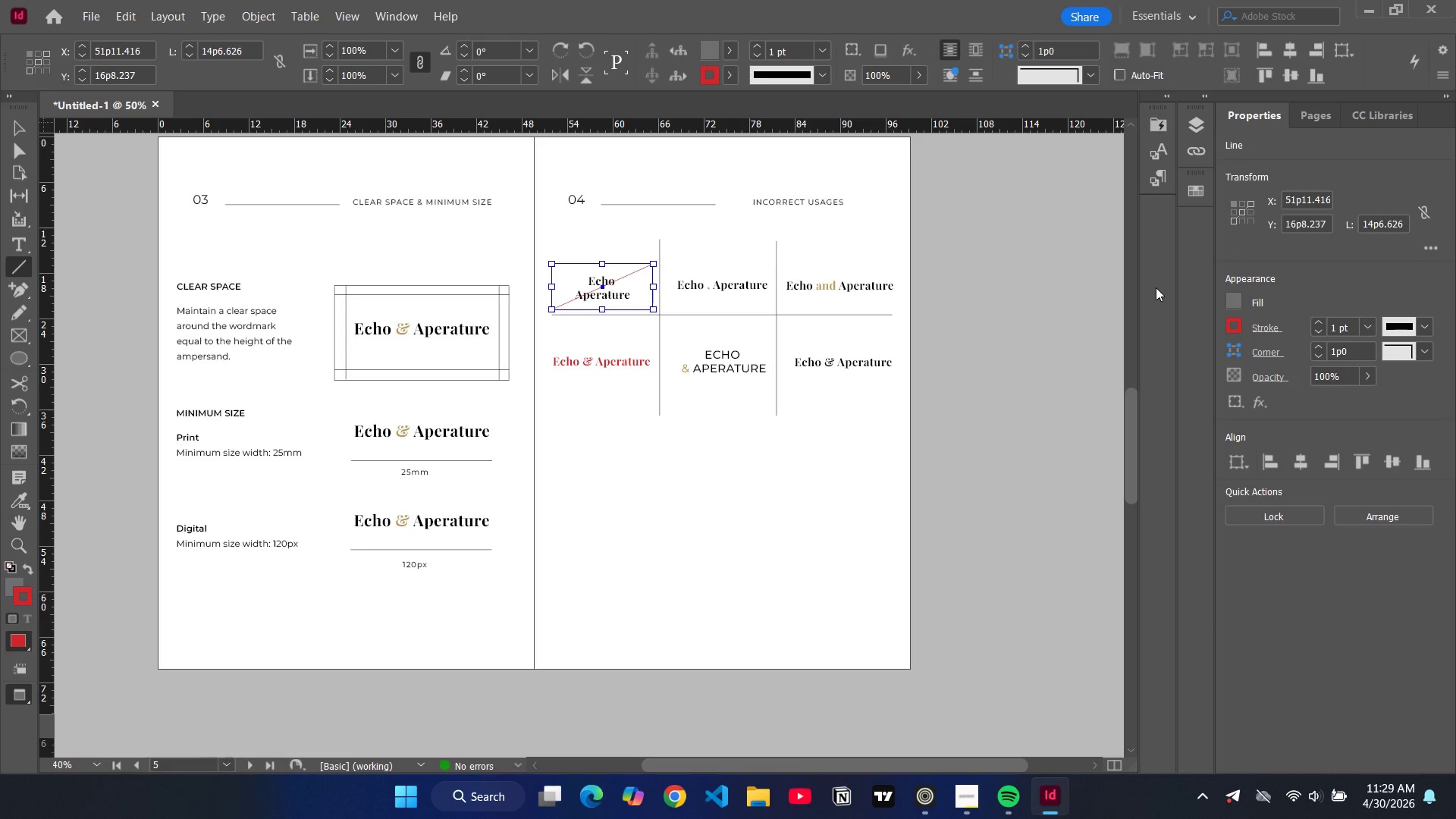 
double_click([1156, 287])
 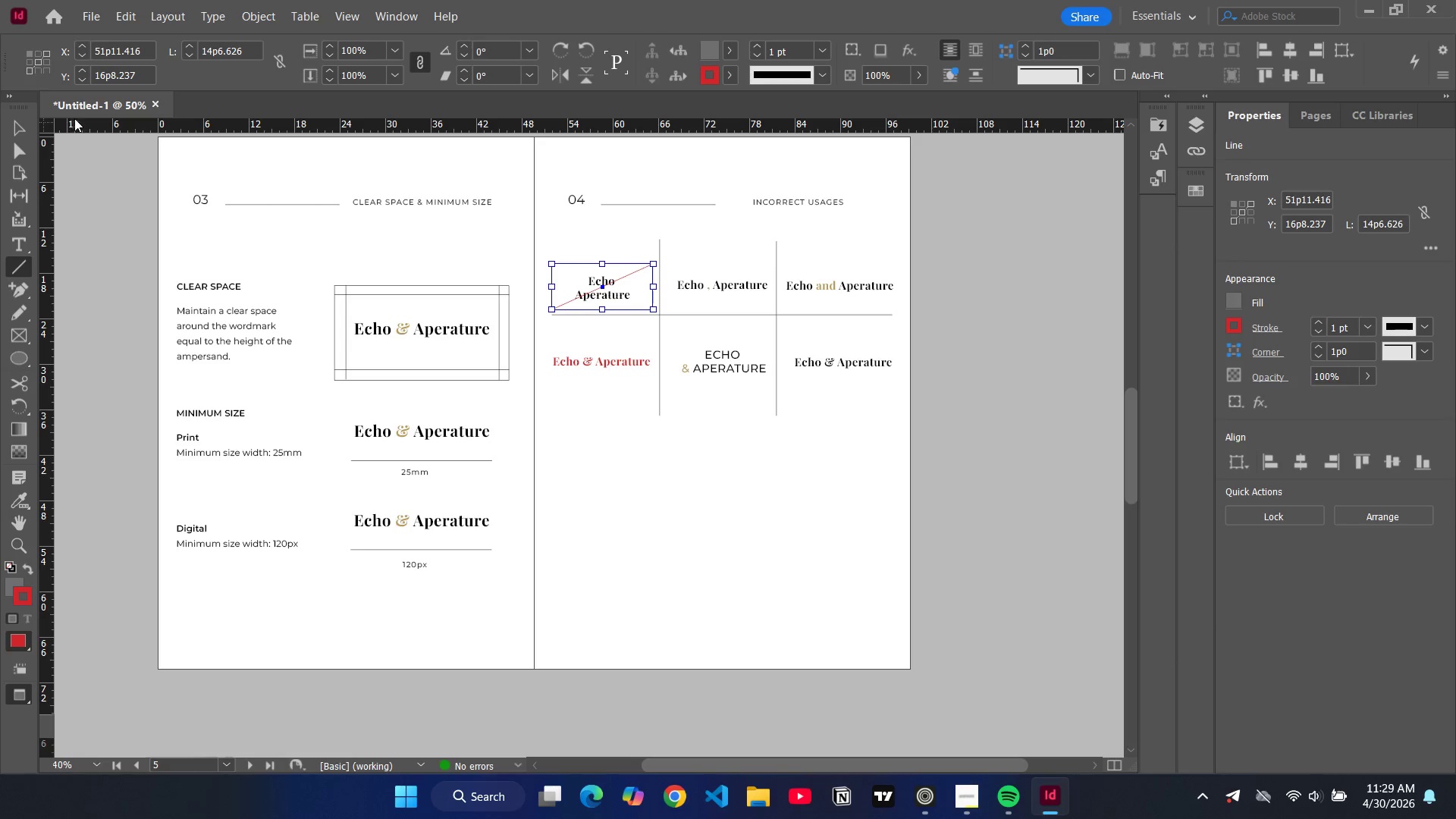 
left_click([18, 125])
 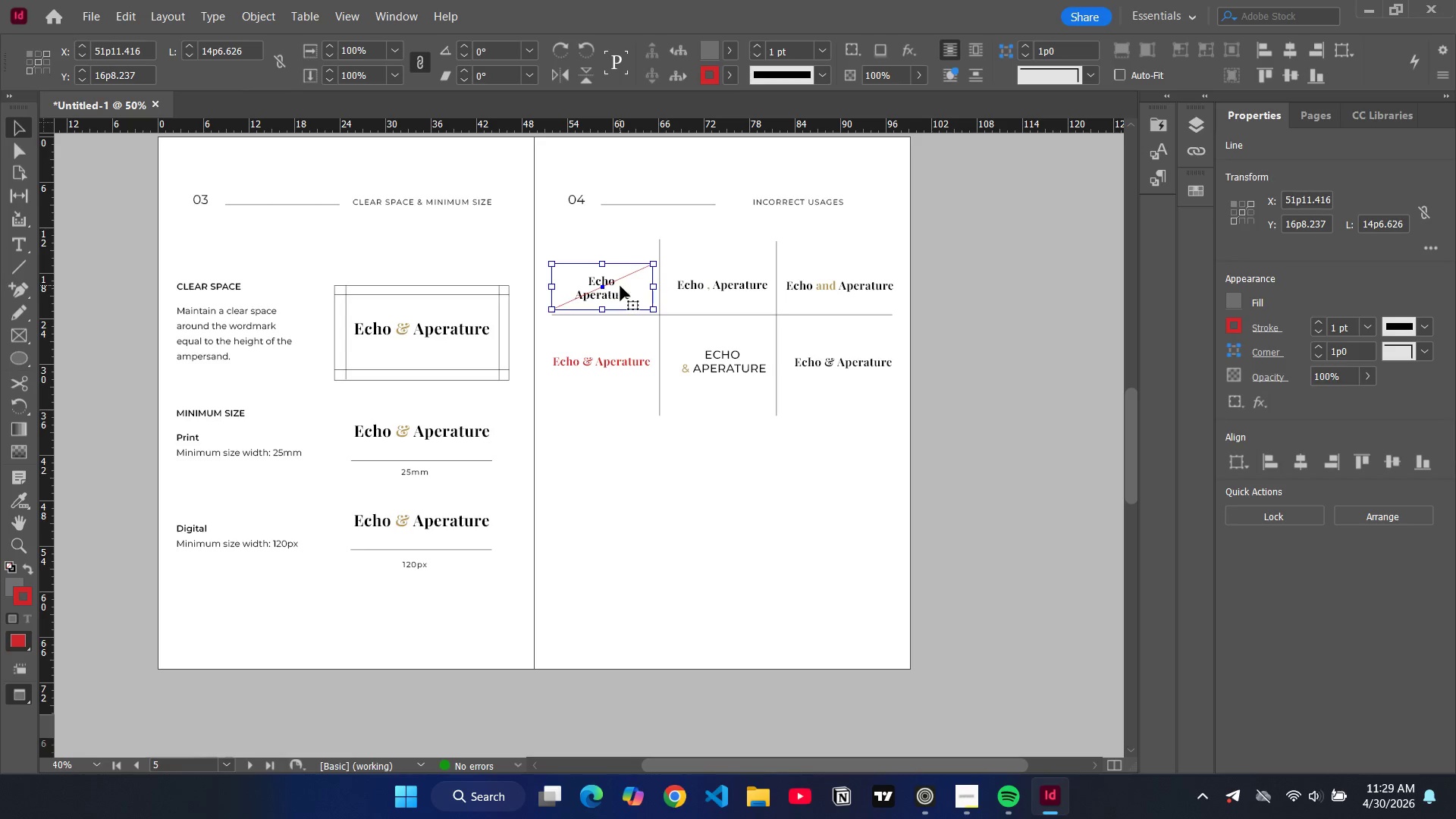 
key(Control+C)
 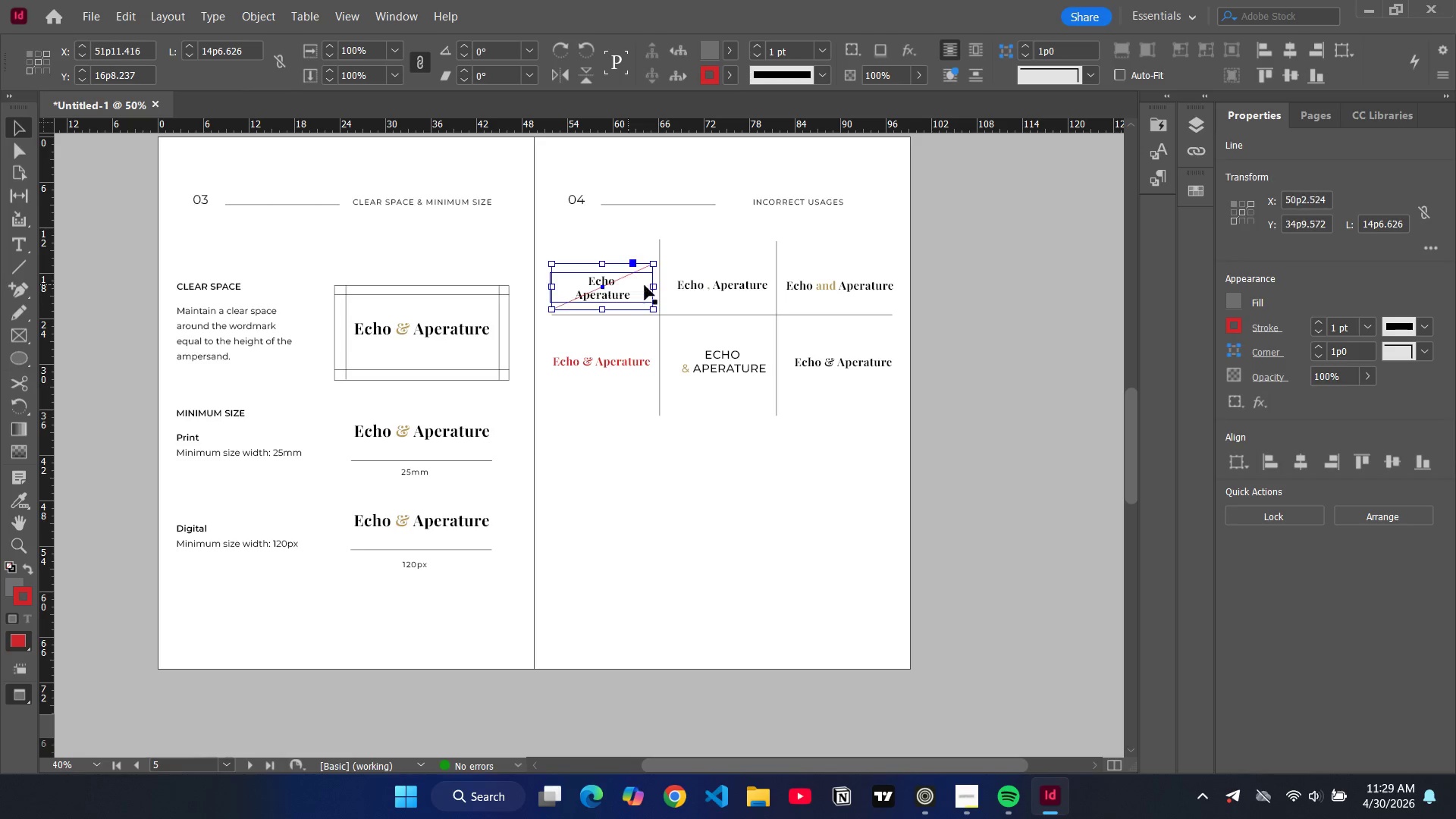 
key(Control+V)
 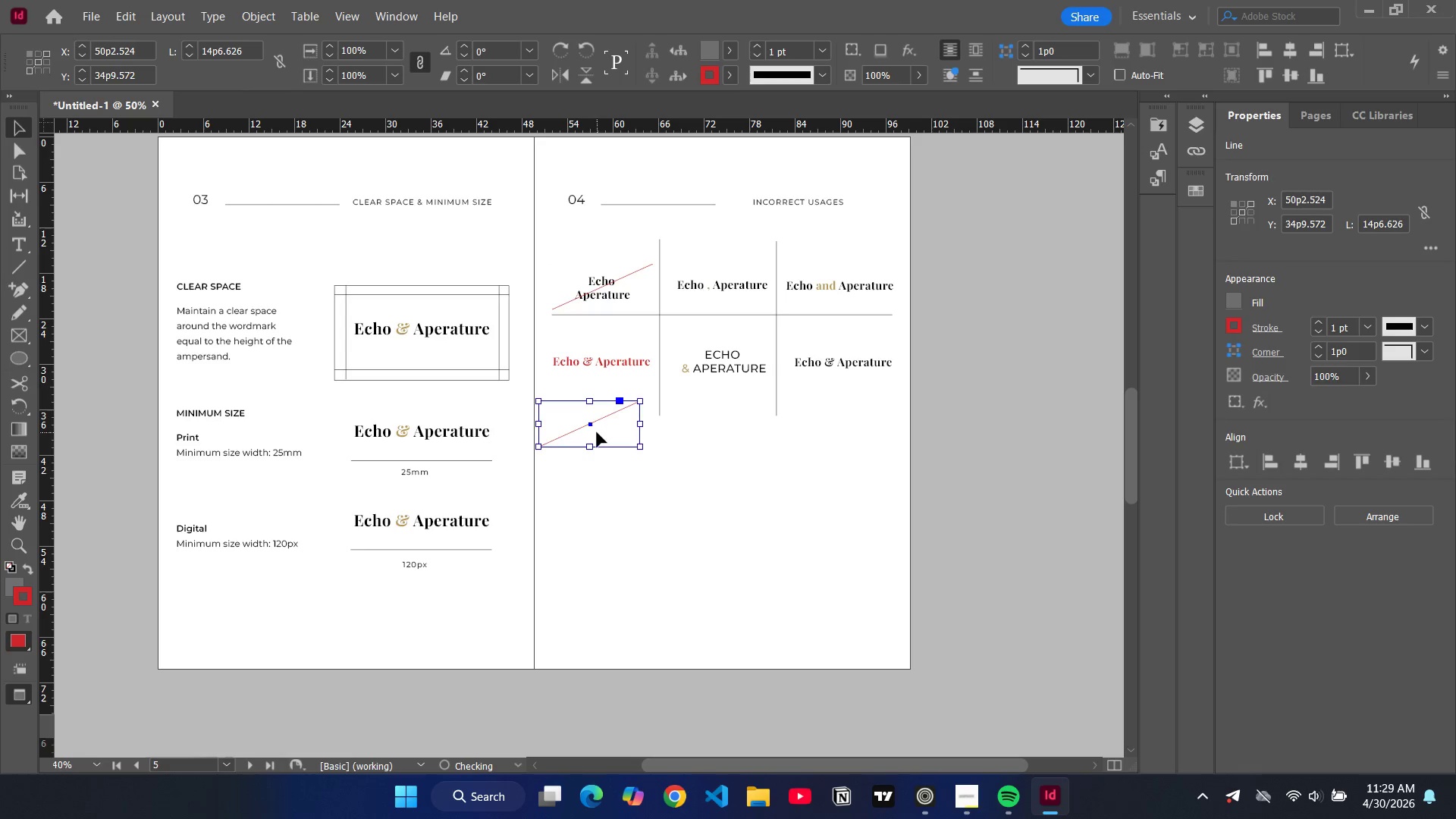 
left_click_drag(start_coordinate=[597, 432], to_coordinate=[761, 299])
 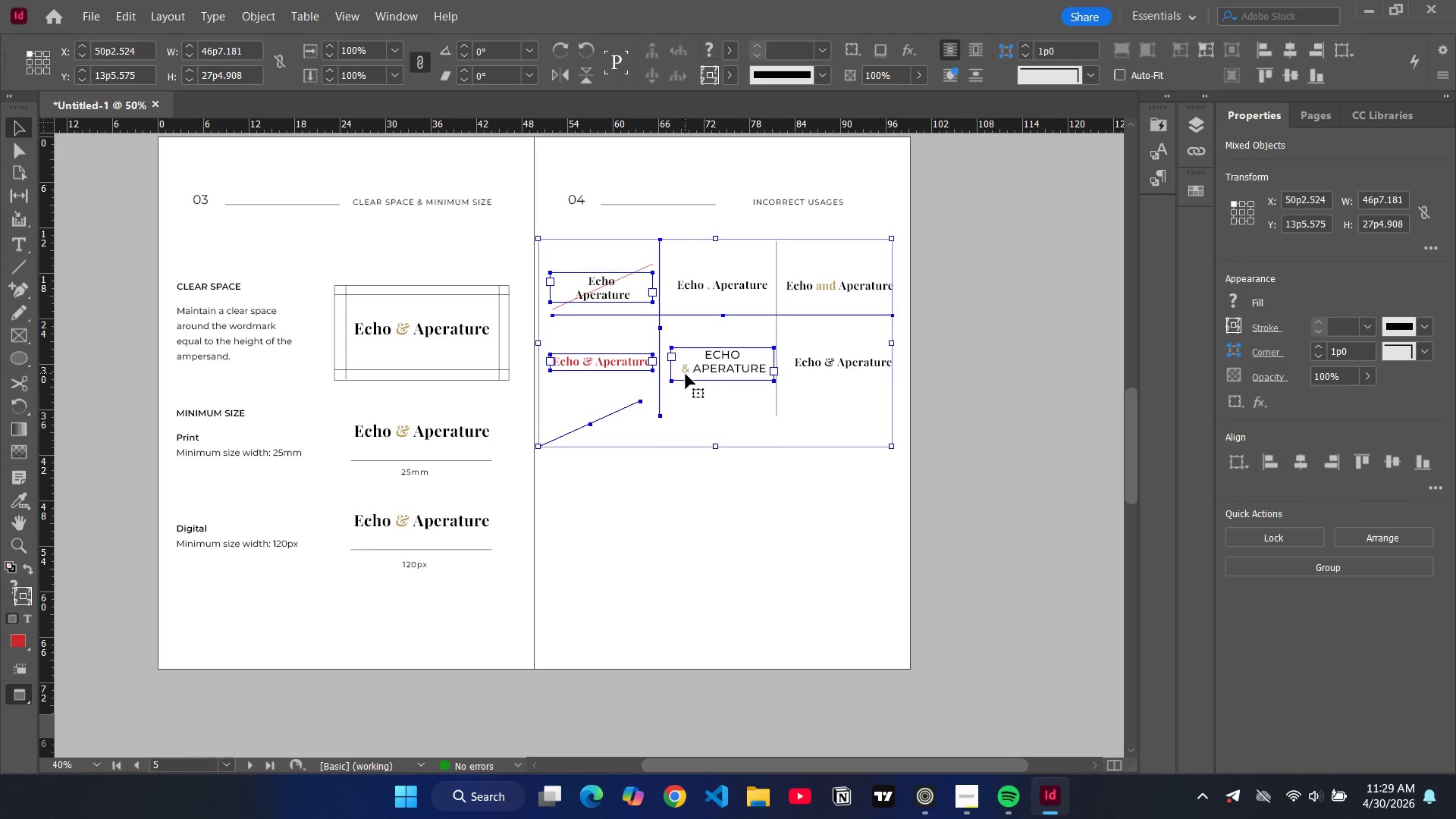 
key(Control+Z)
 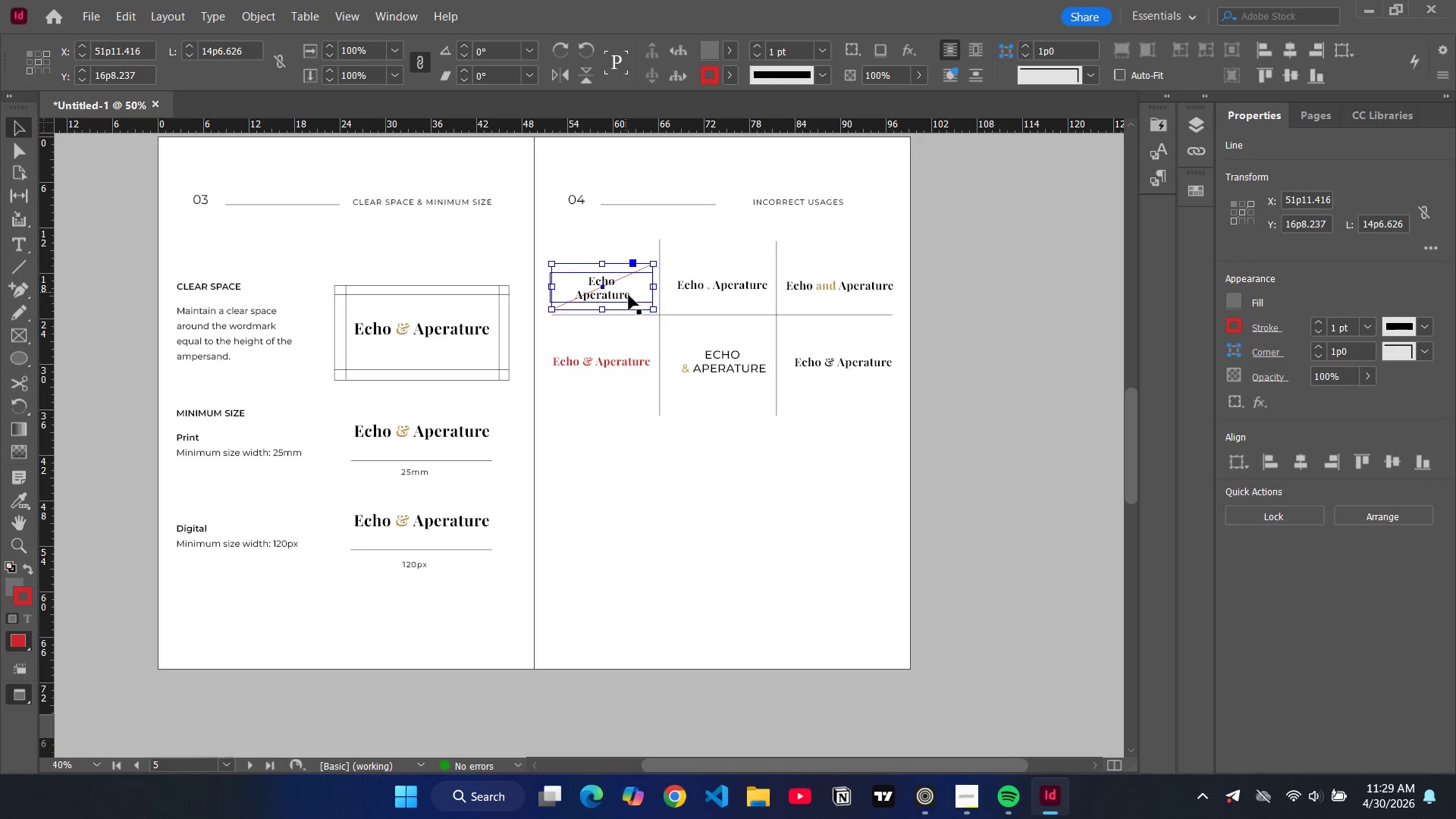 
key(Control+C)
 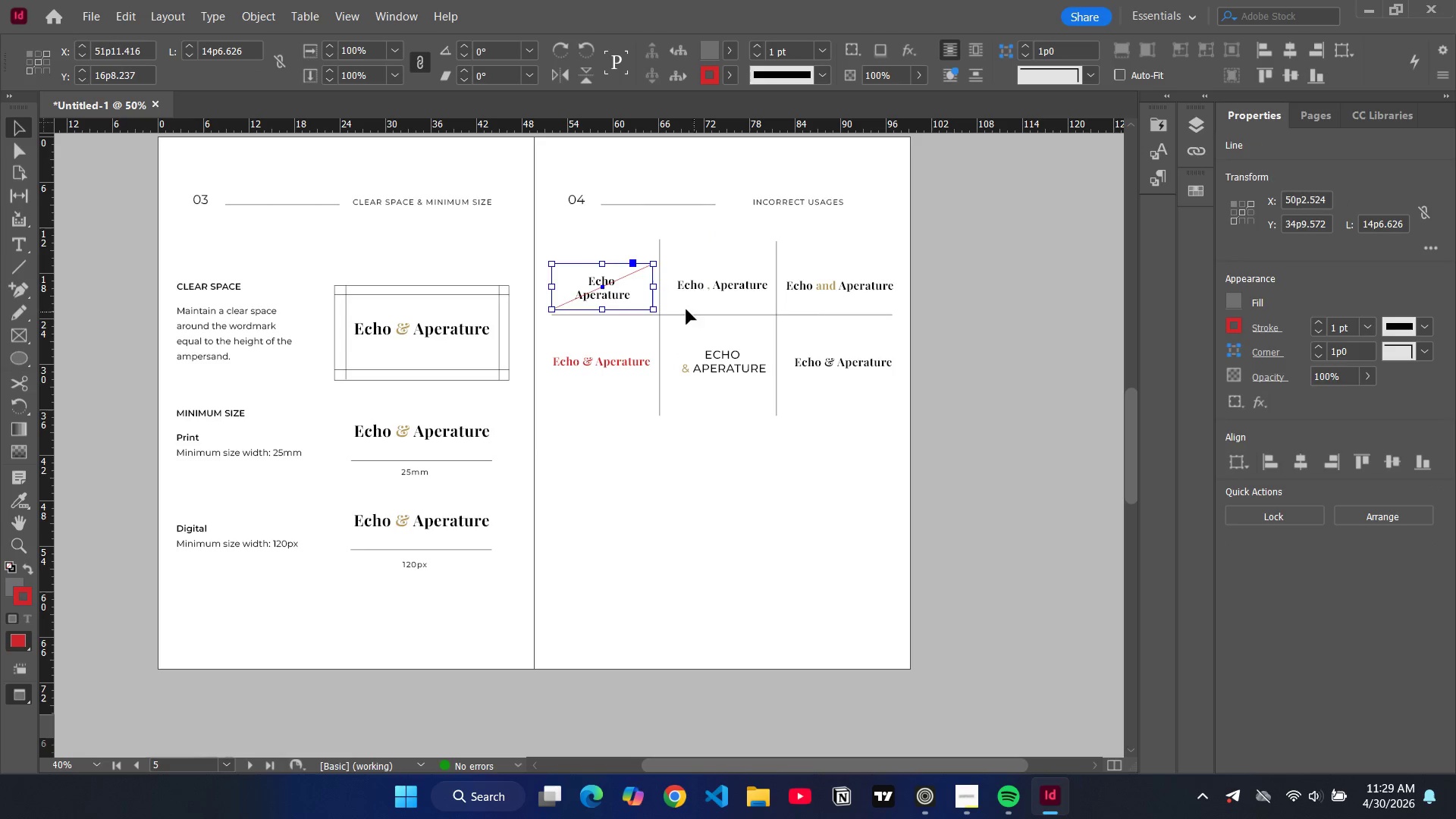 
key(Control+V)
 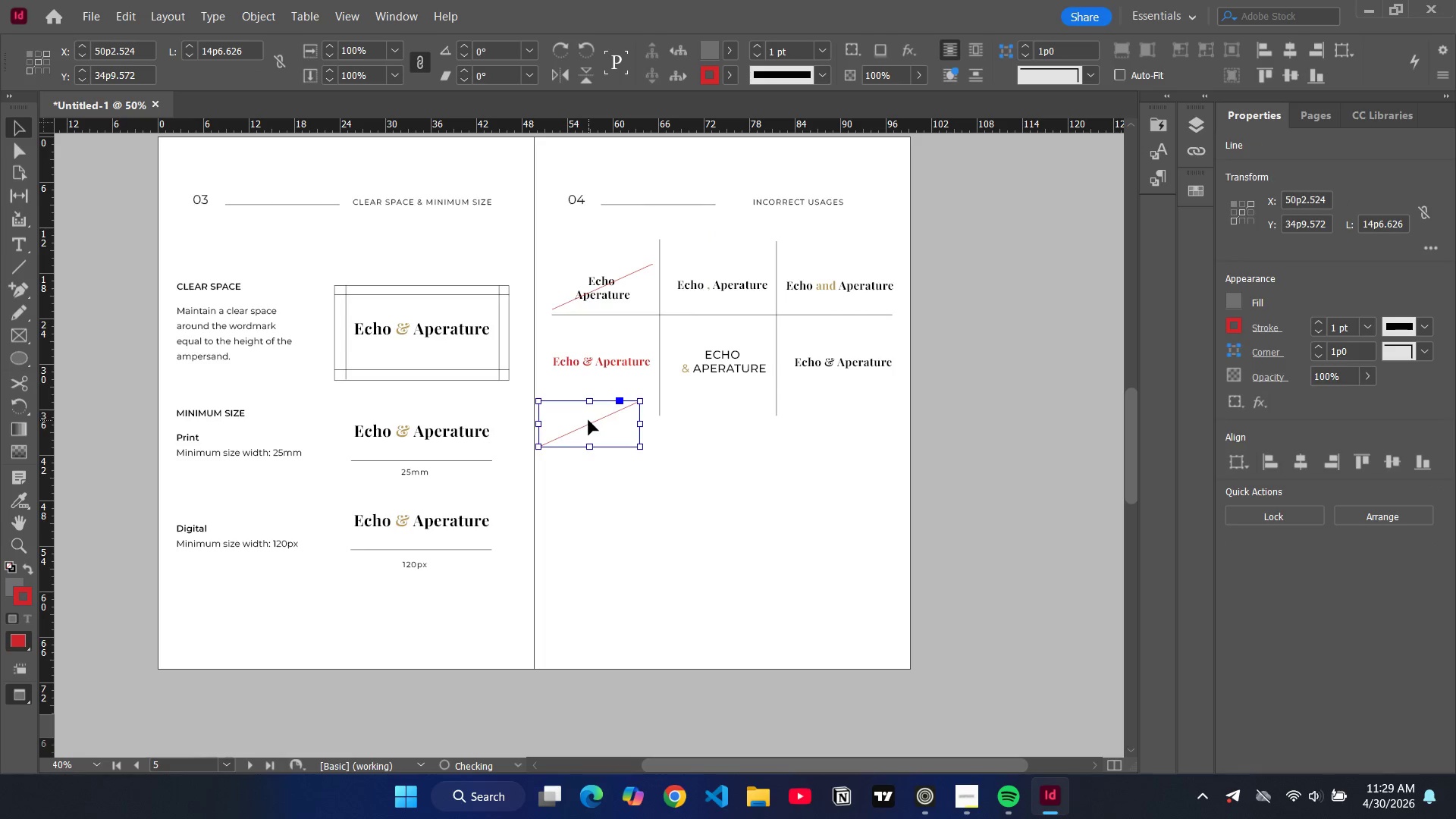 
left_click_drag(start_coordinate=[588, 420], to_coordinate=[645, 385])
 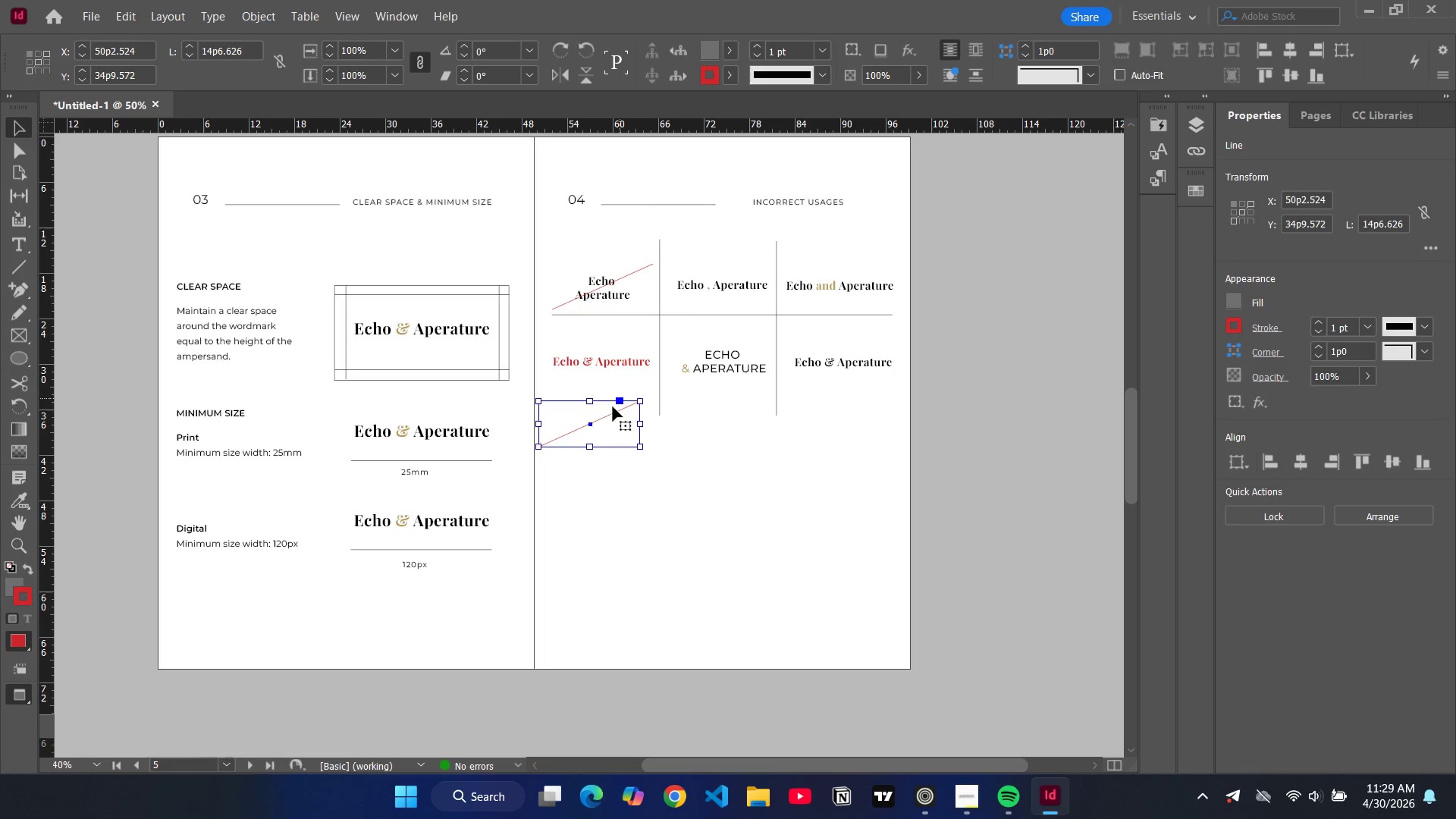 
left_click_drag(start_coordinate=[645, 385], to_coordinate=[613, 404])
 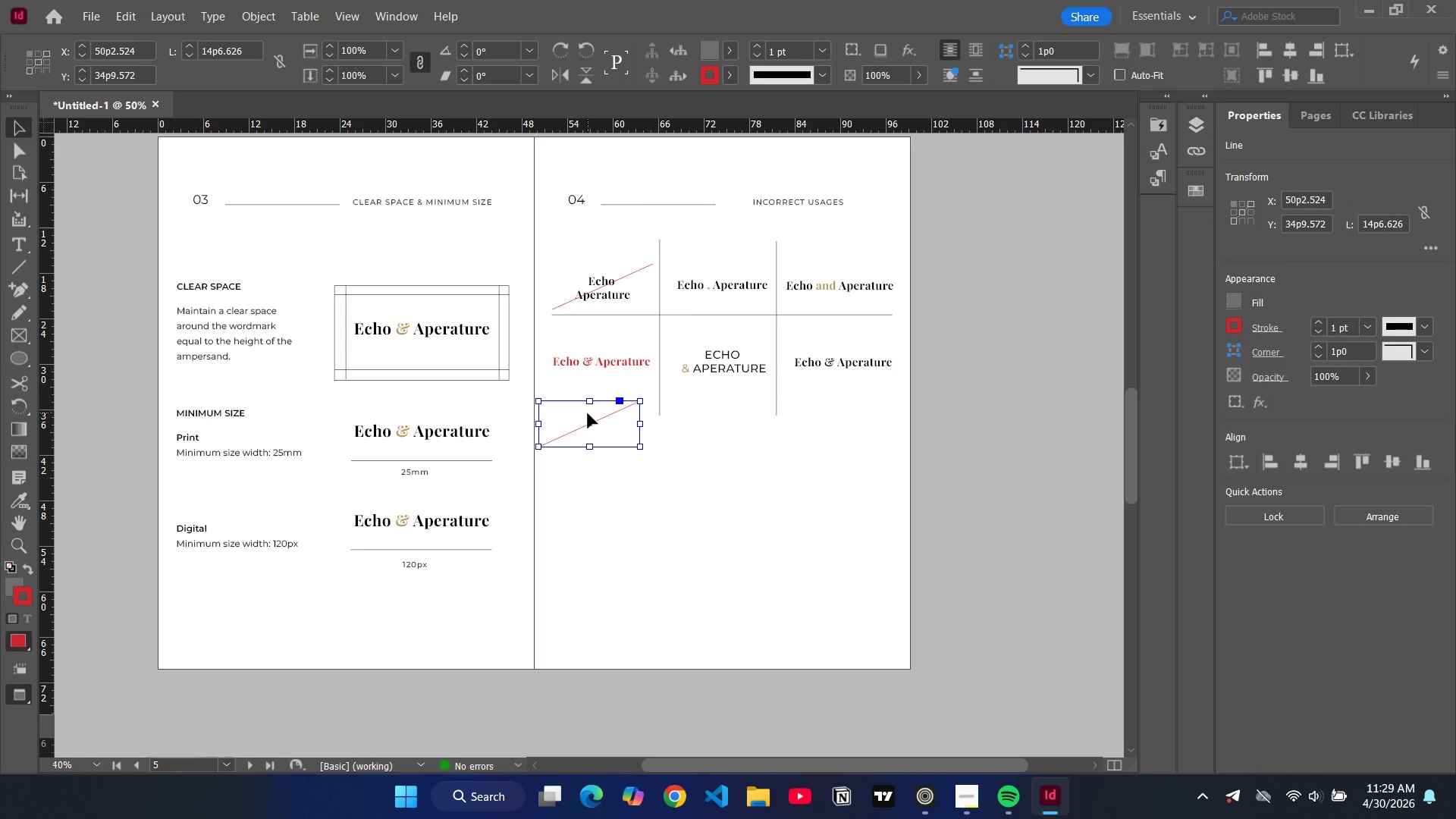 
left_click_drag(start_coordinate=[588, 413], to_coordinate=[660, 383])
 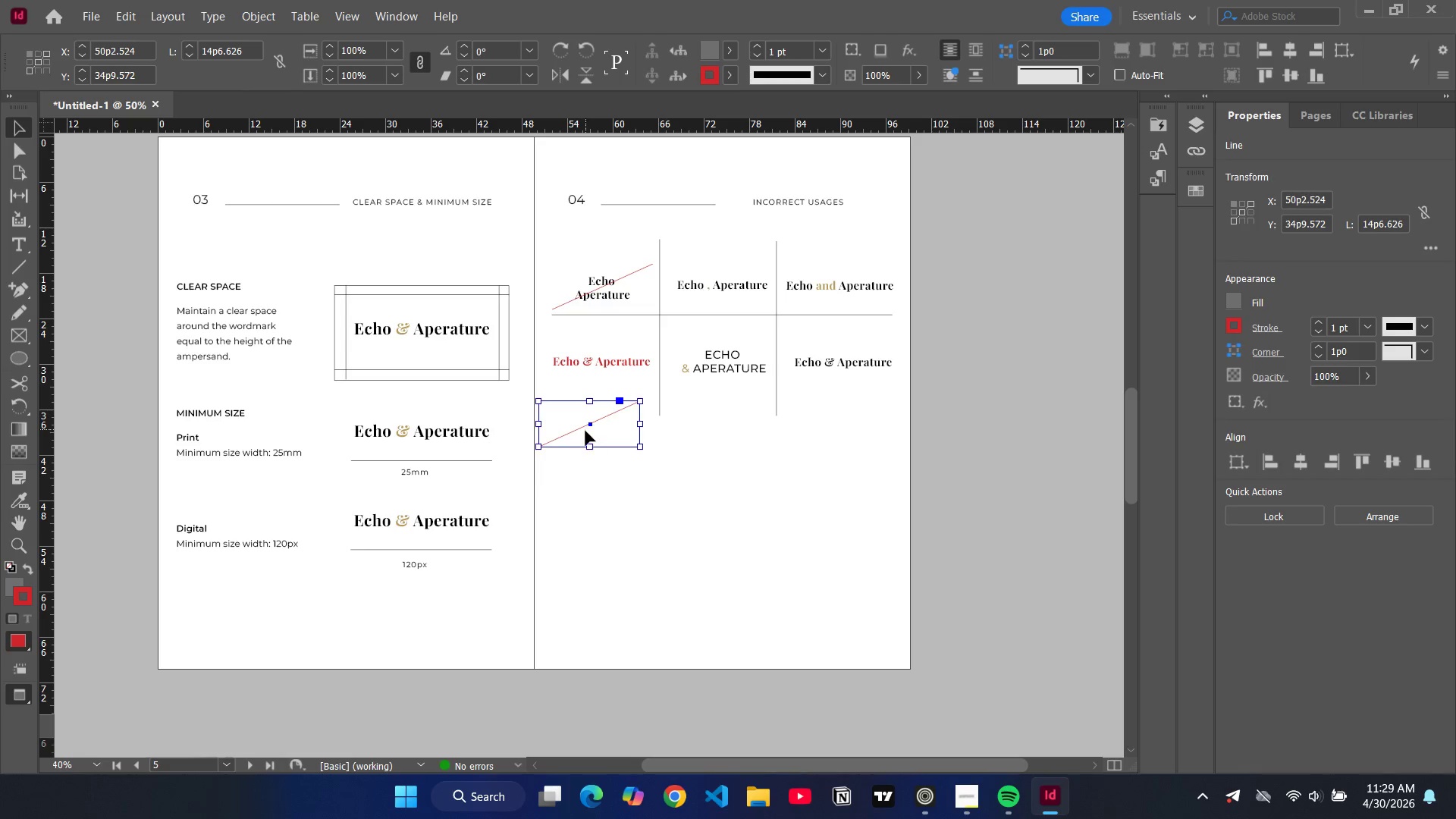 
left_click_drag(start_coordinate=[585, 431], to_coordinate=[654, 416])
 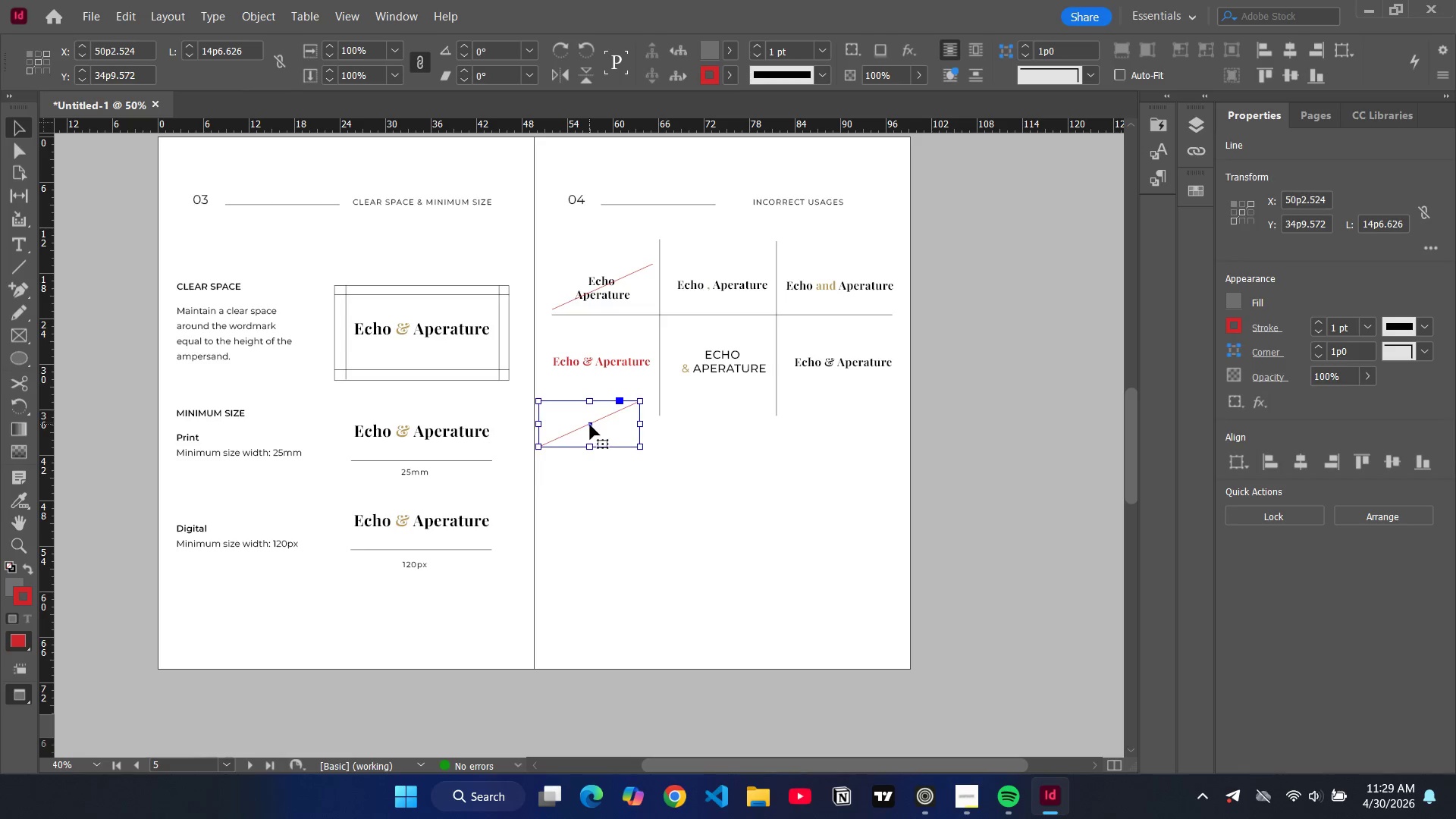 
left_click_drag(start_coordinate=[590, 425], to_coordinate=[720, 288])
 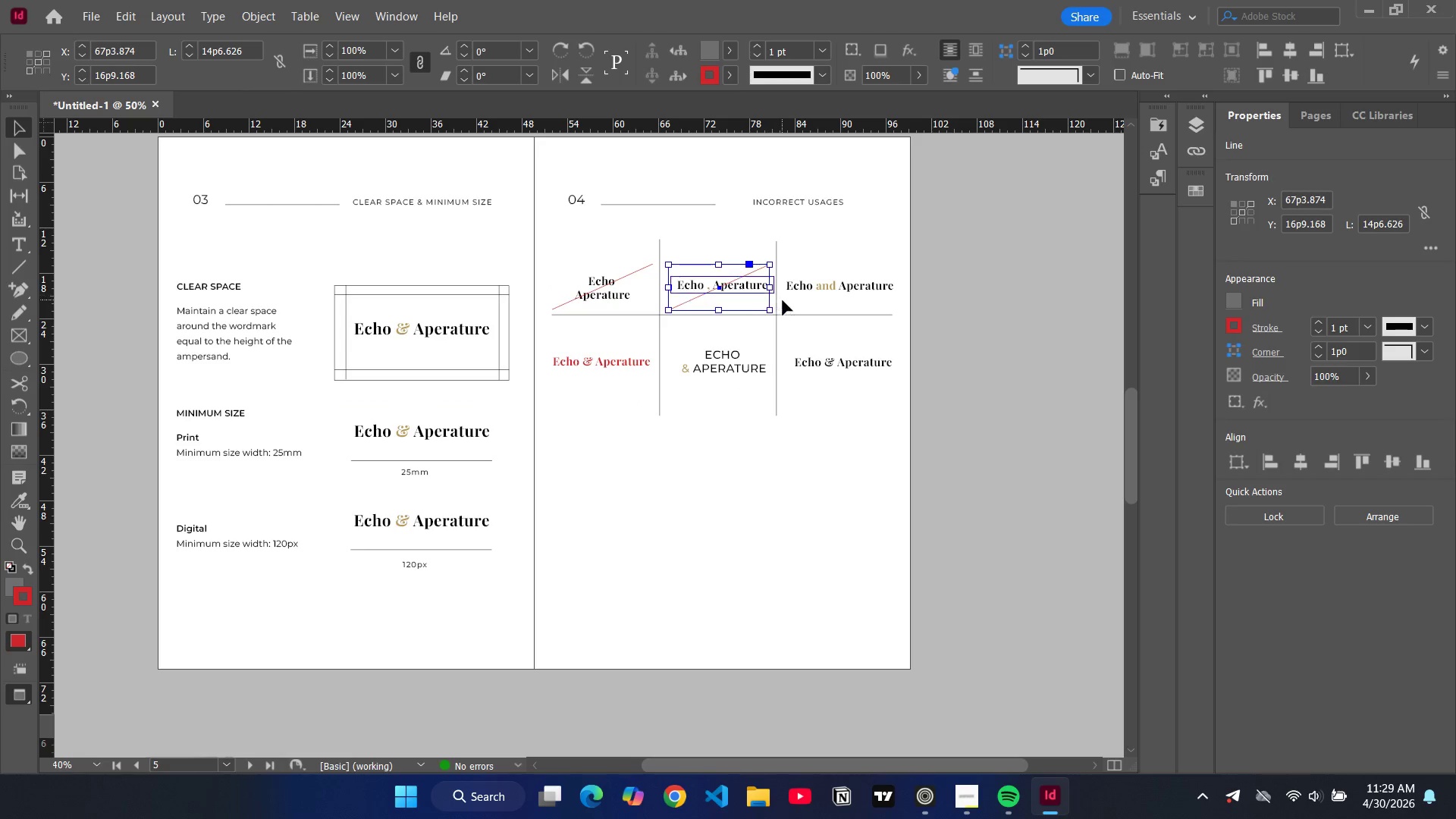 
key(Control+ControlLeft)
 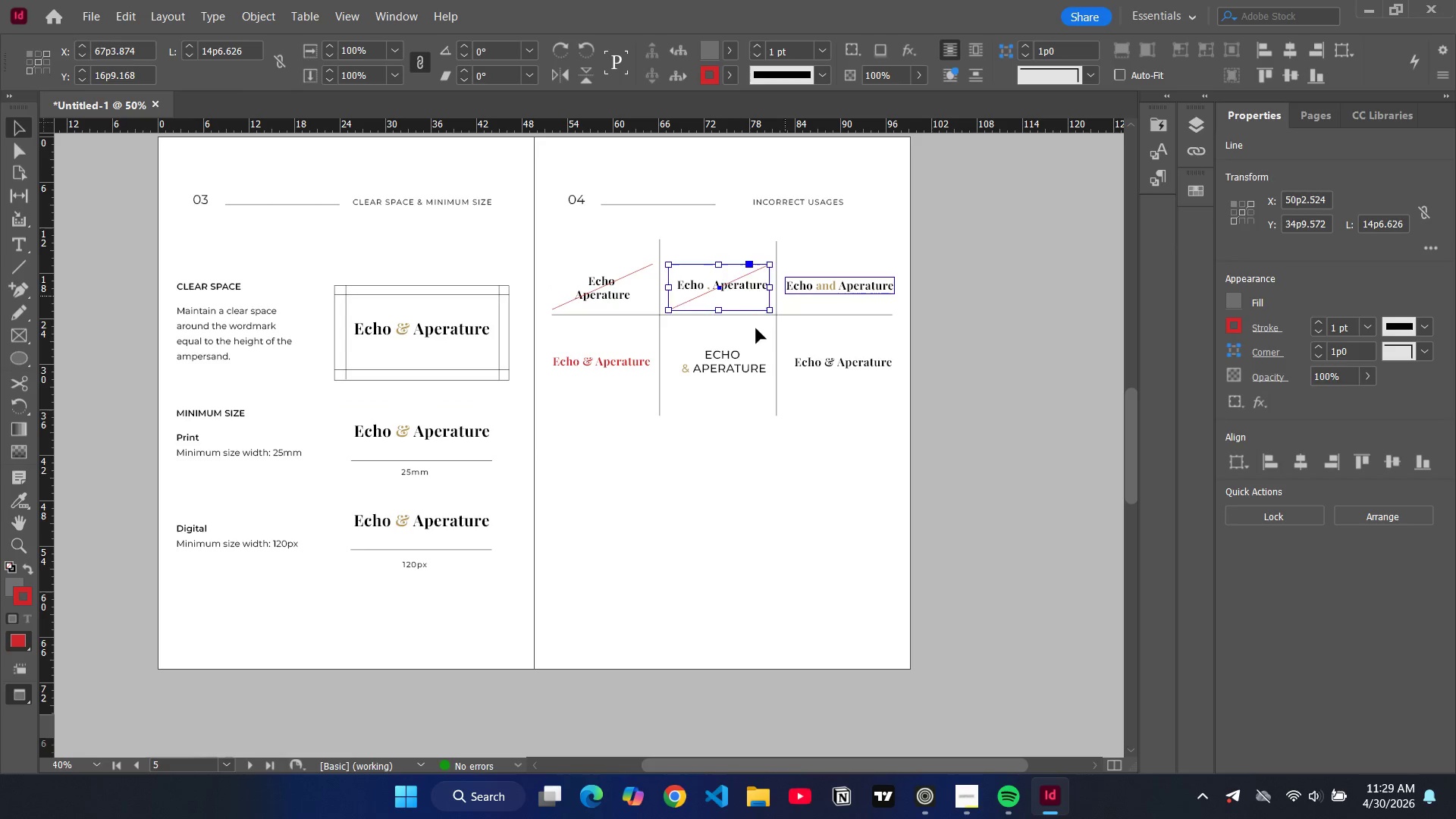 
key(Control+V)
 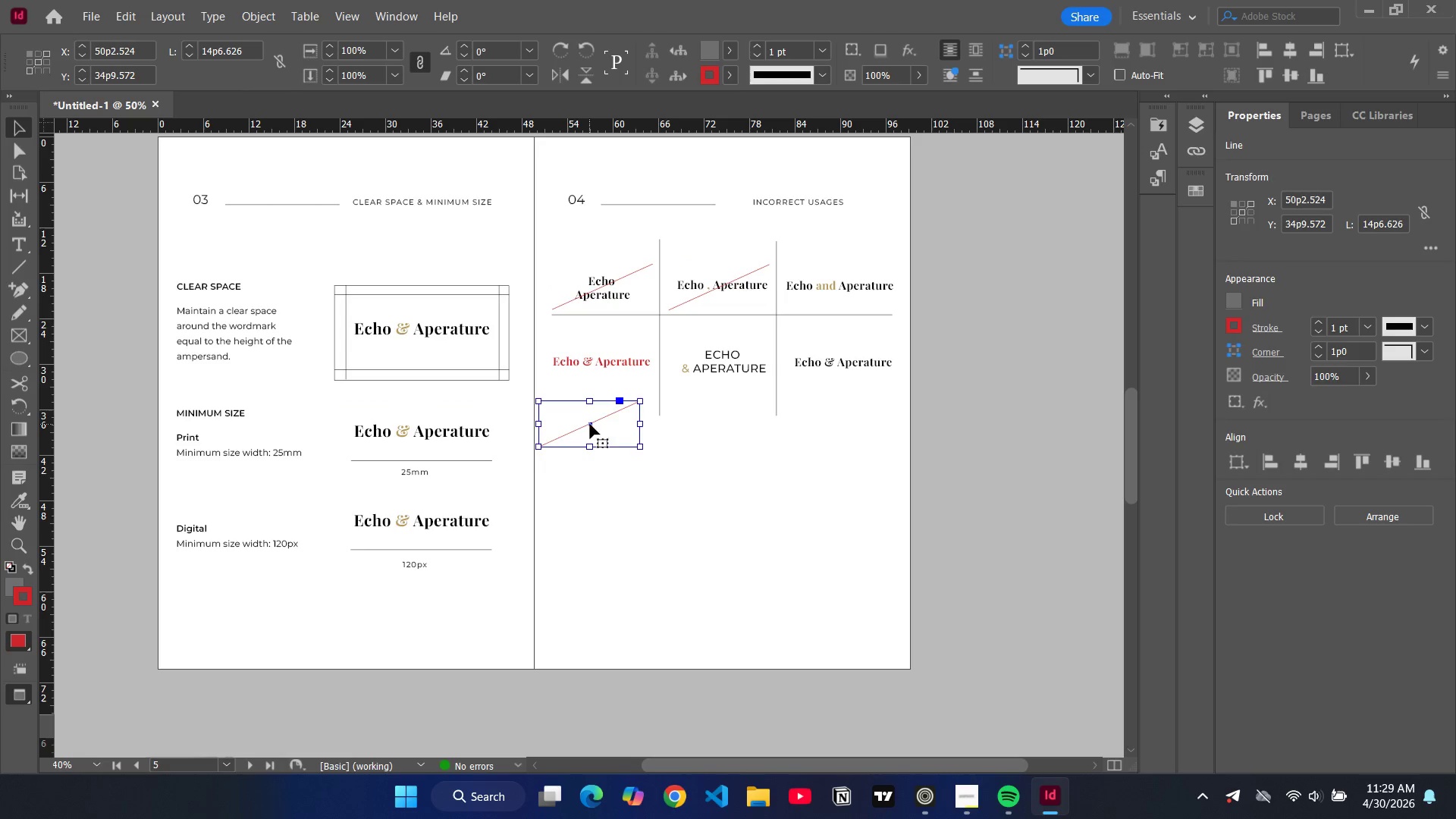 
left_click_drag(start_coordinate=[590, 424], to_coordinate=[837, 285])
 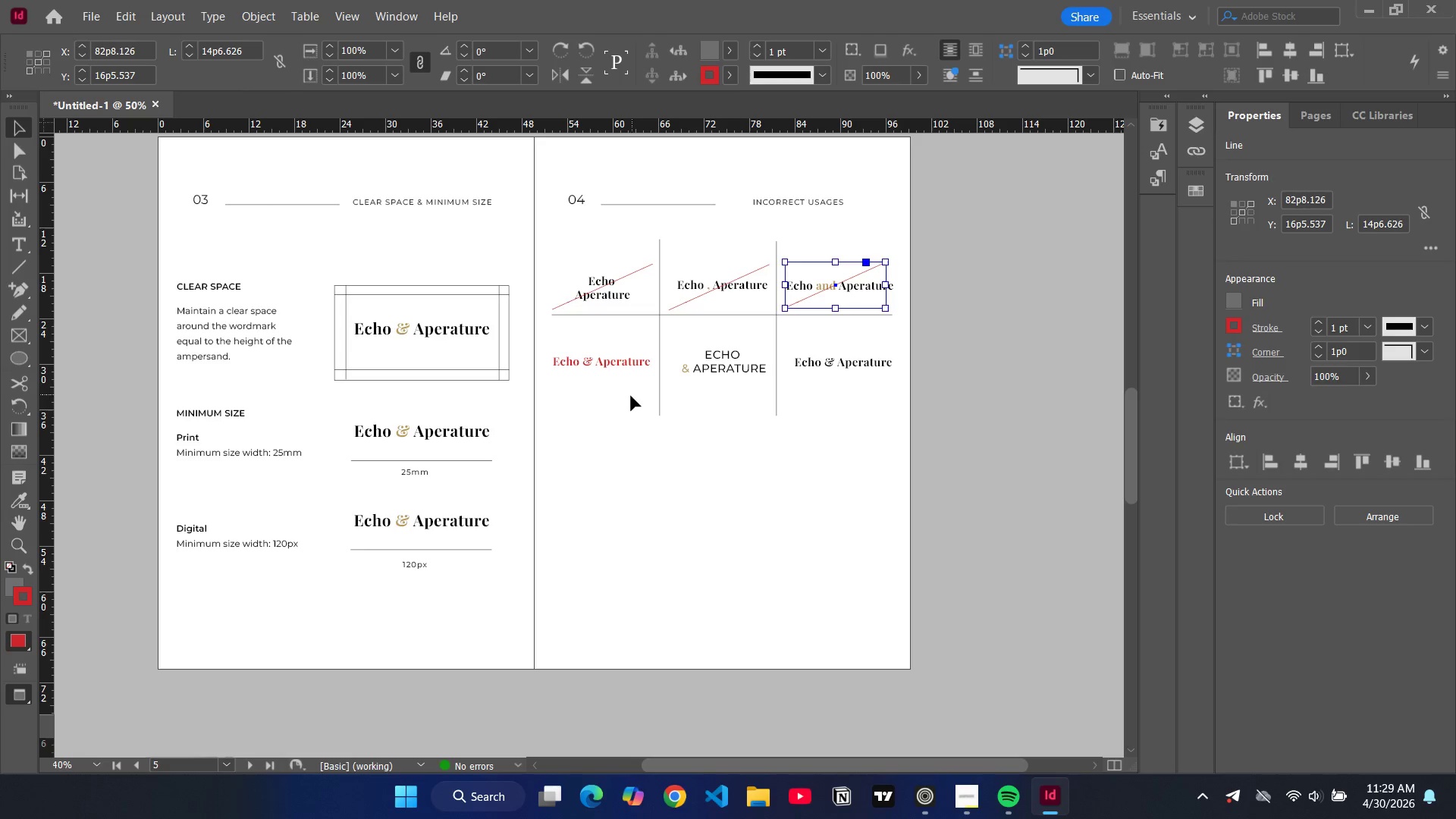 
key(Control+ControlLeft)
 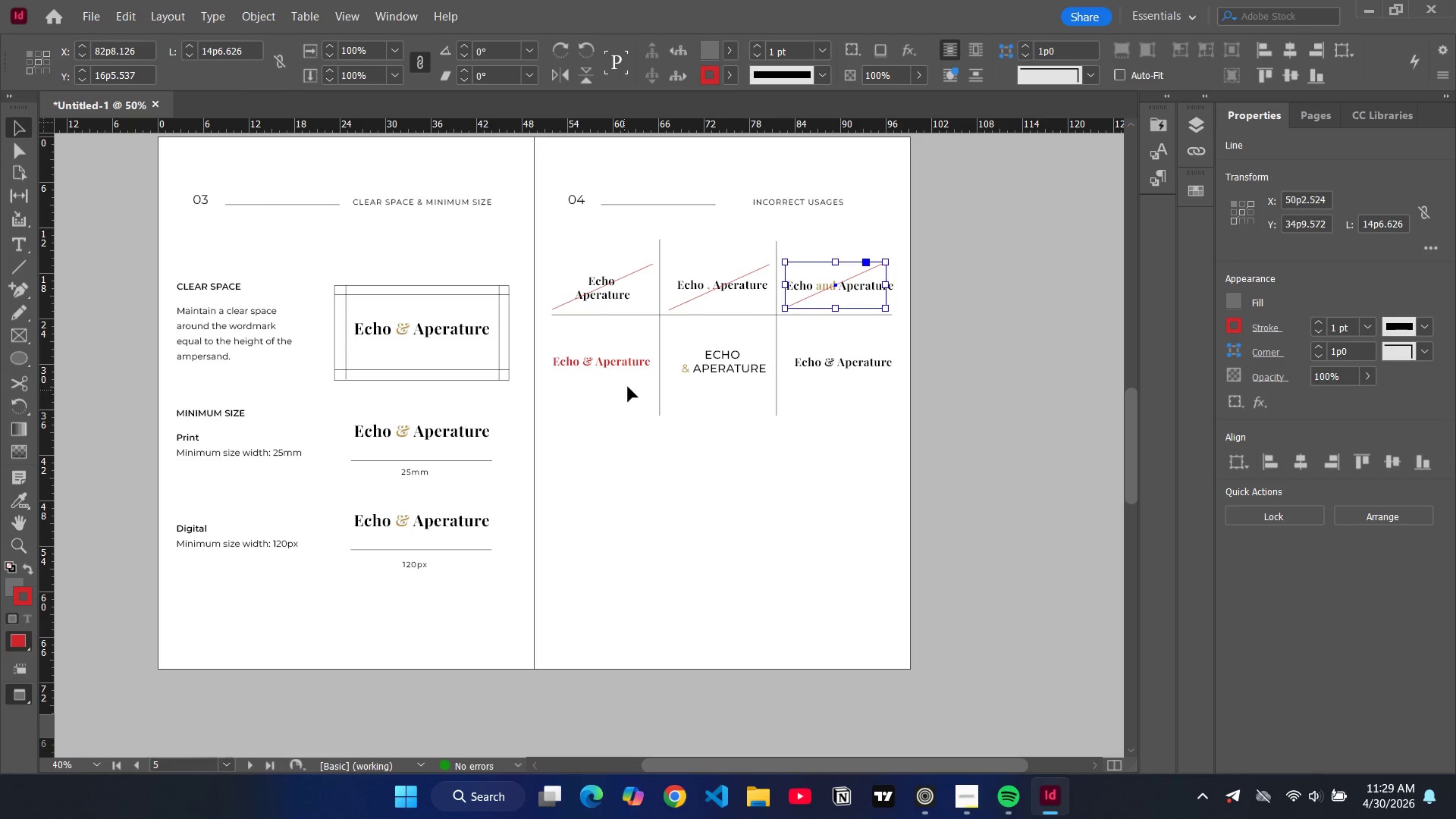 
key(Control+V)
 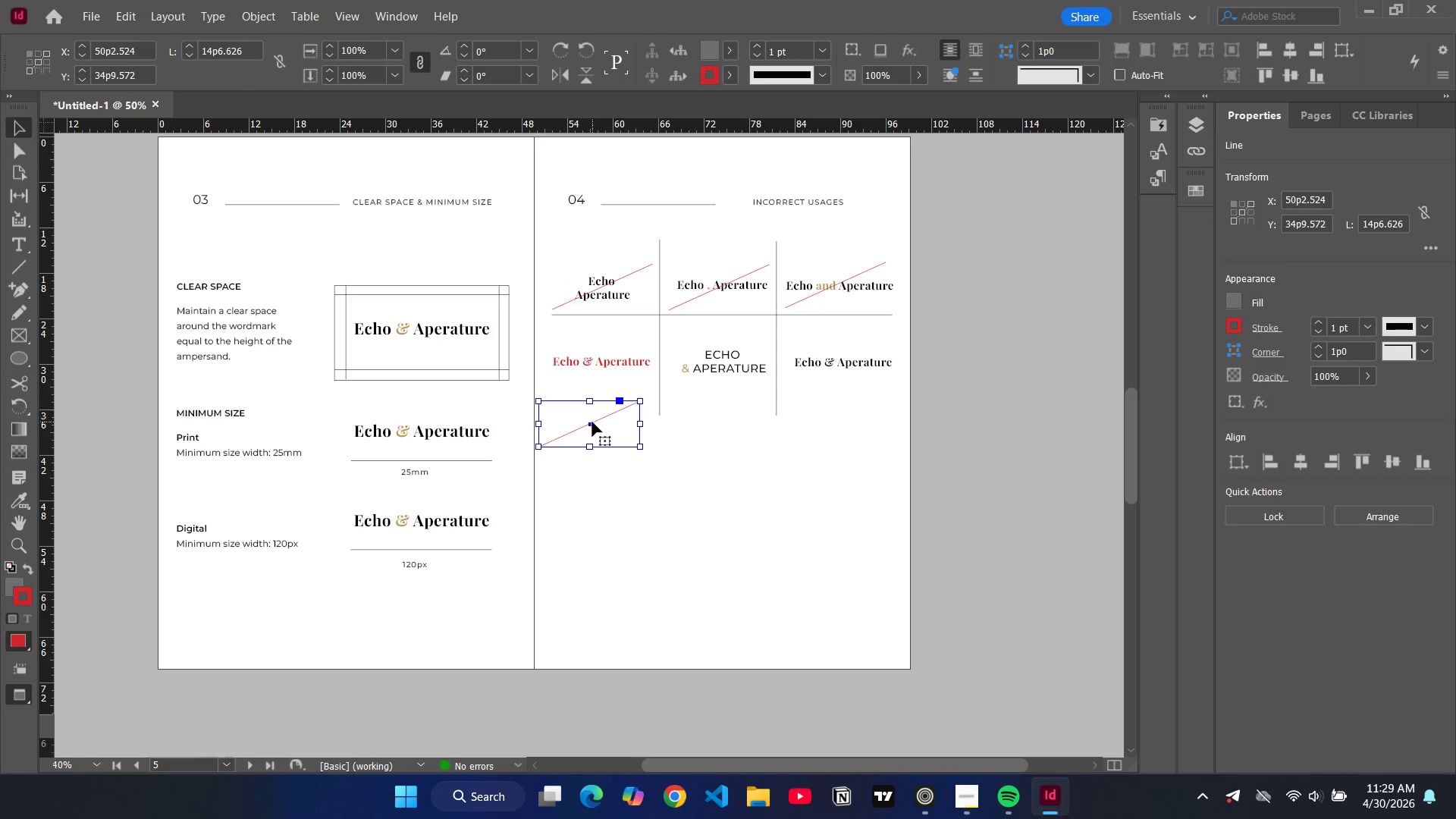 
left_click_drag(start_coordinate=[592, 422], to_coordinate=[604, 360])
 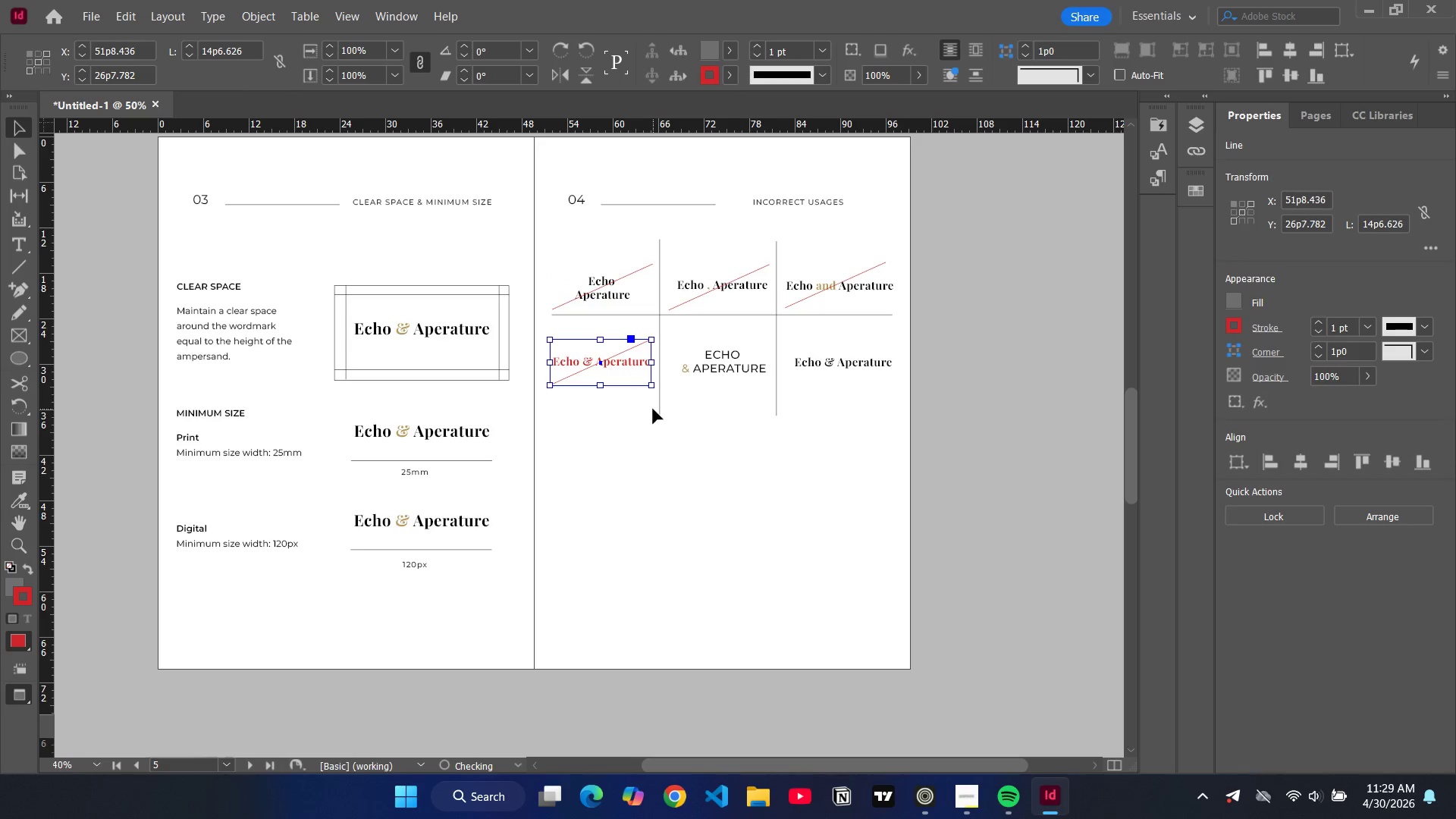 
key(Control+V)
 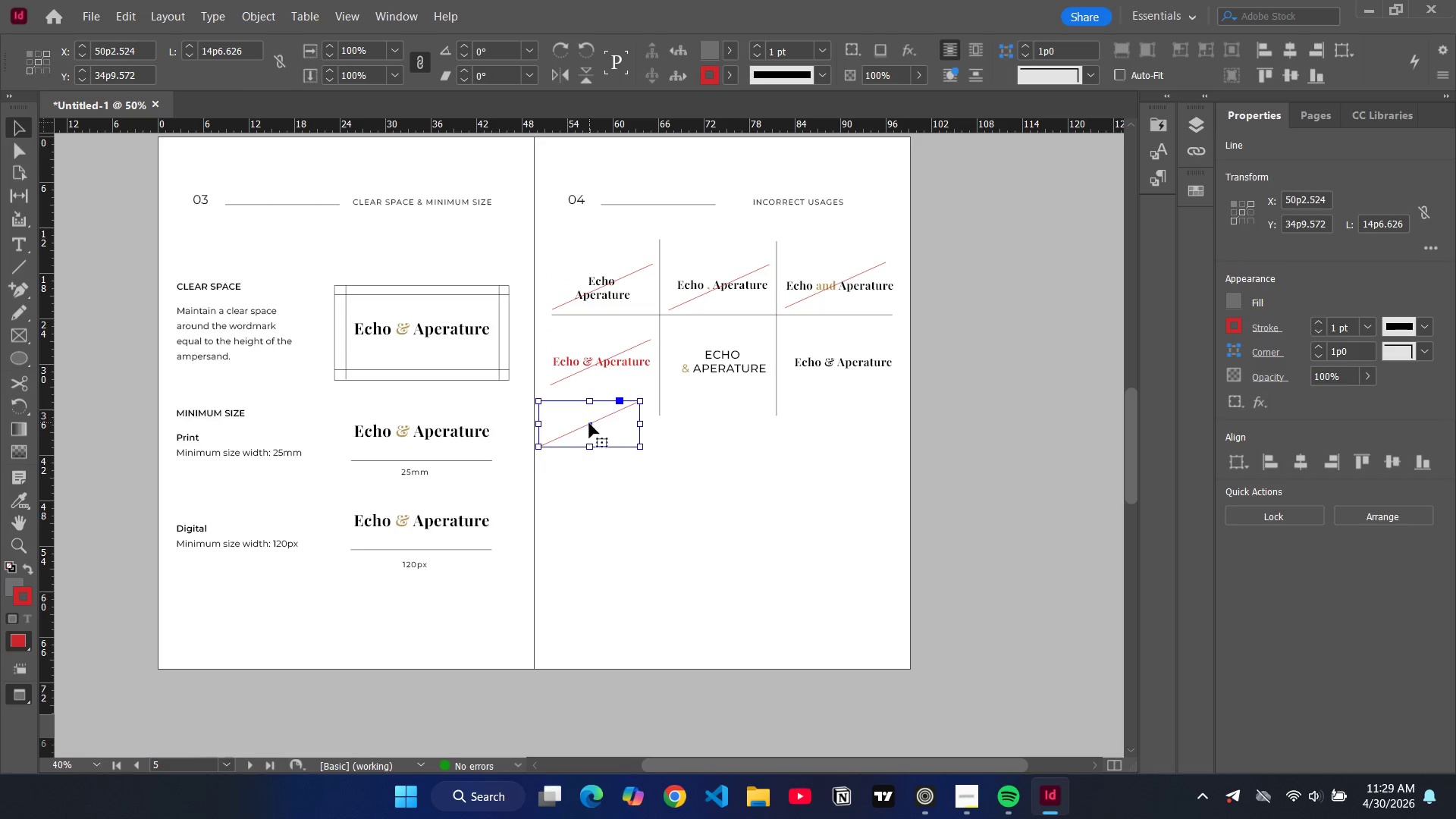 
left_click_drag(start_coordinate=[589, 423], to_coordinate=[725, 359])
 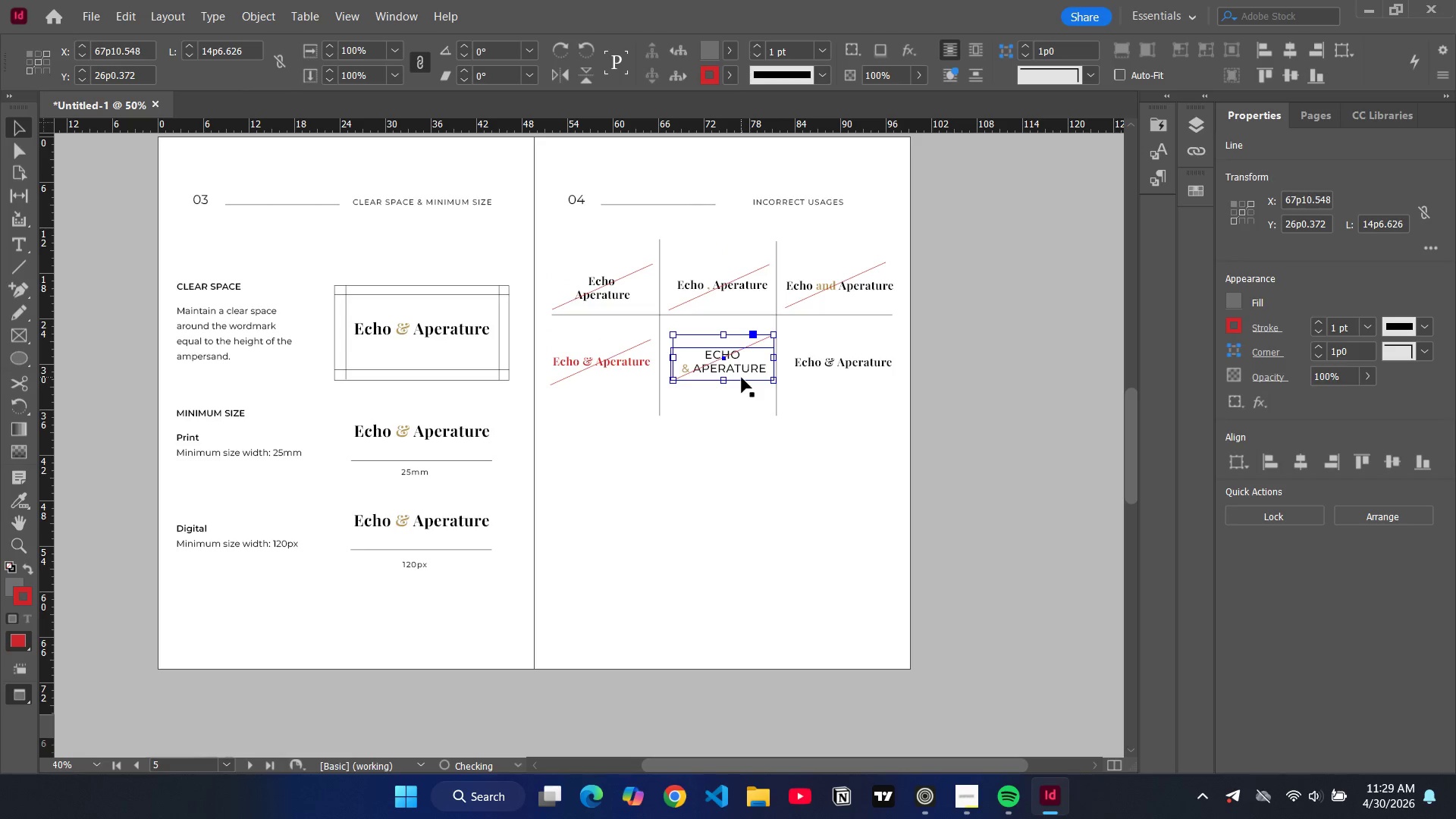 
key(Control+ControlLeft)
 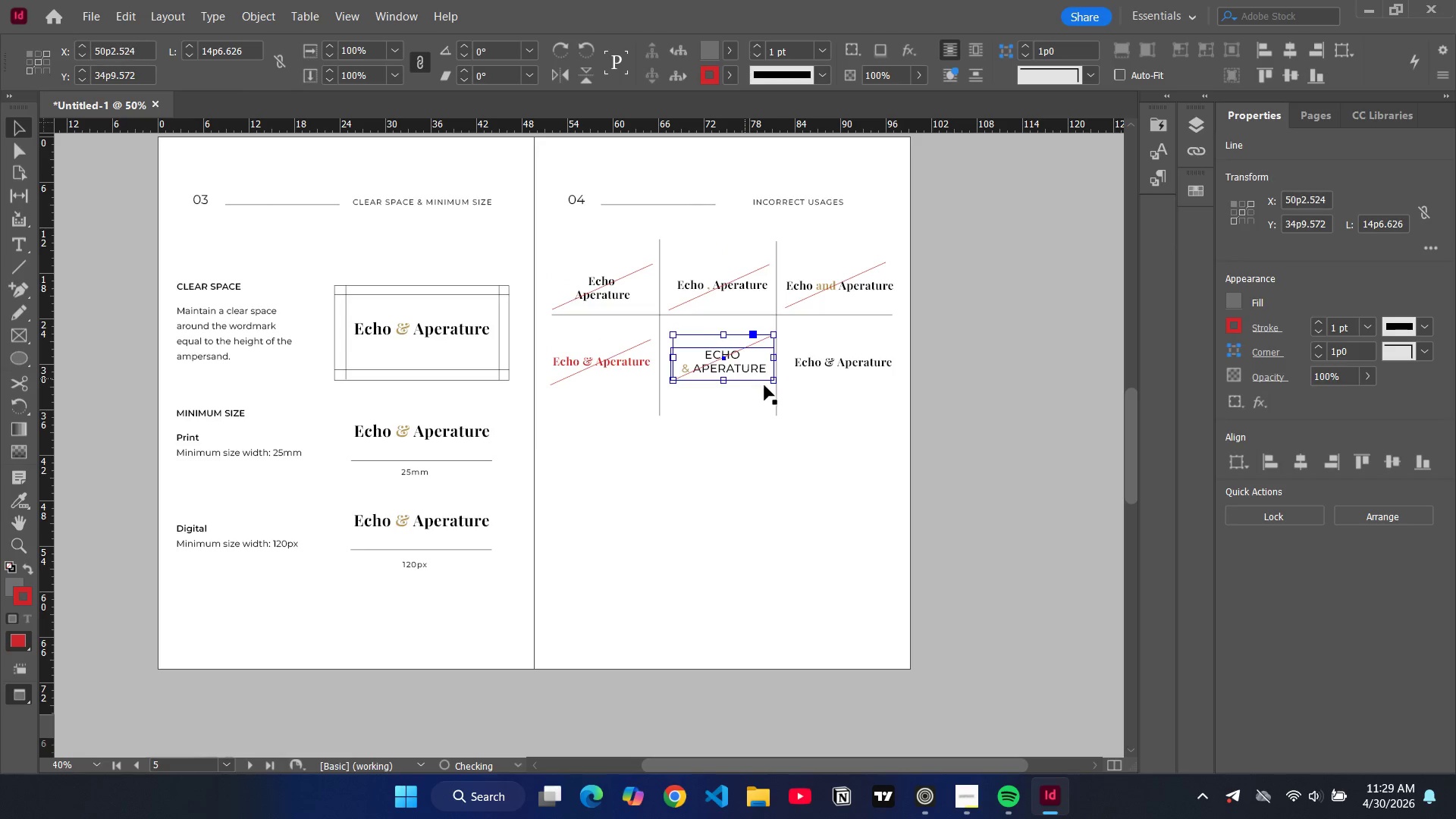 
key(Control+V)
 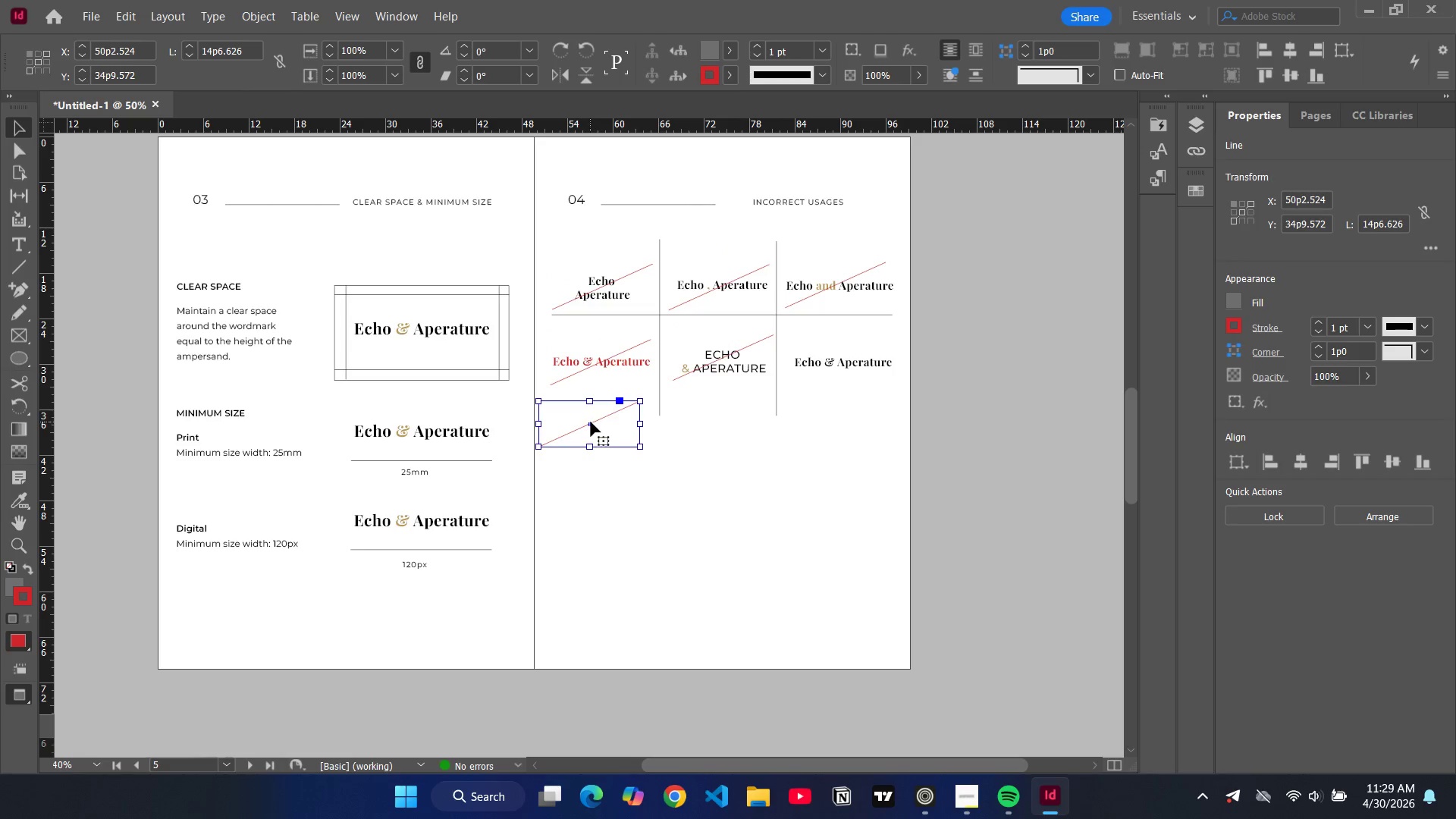 
left_click_drag(start_coordinate=[591, 422], to_coordinate=[840, 359])
 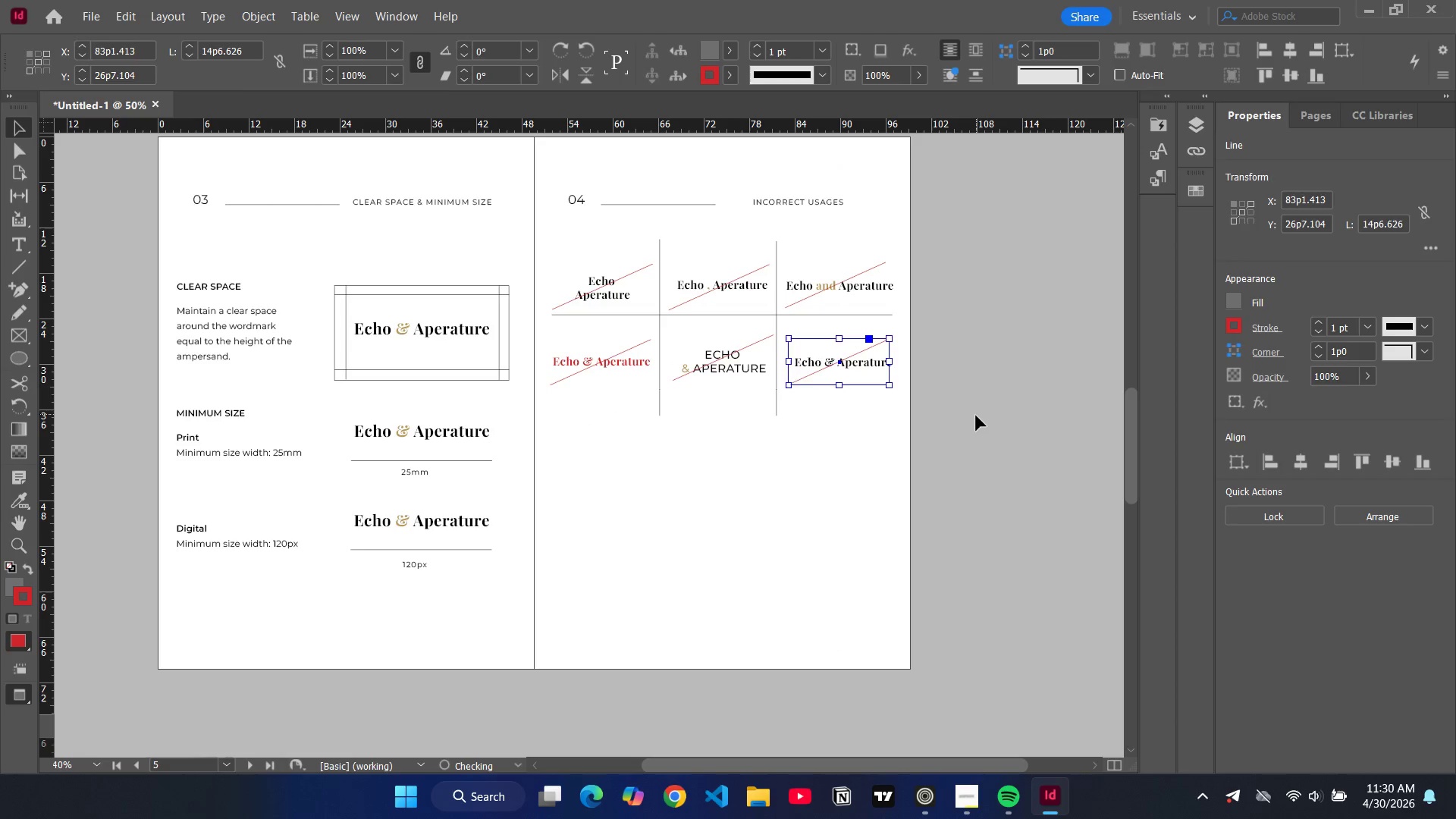 
left_click([976, 416])
 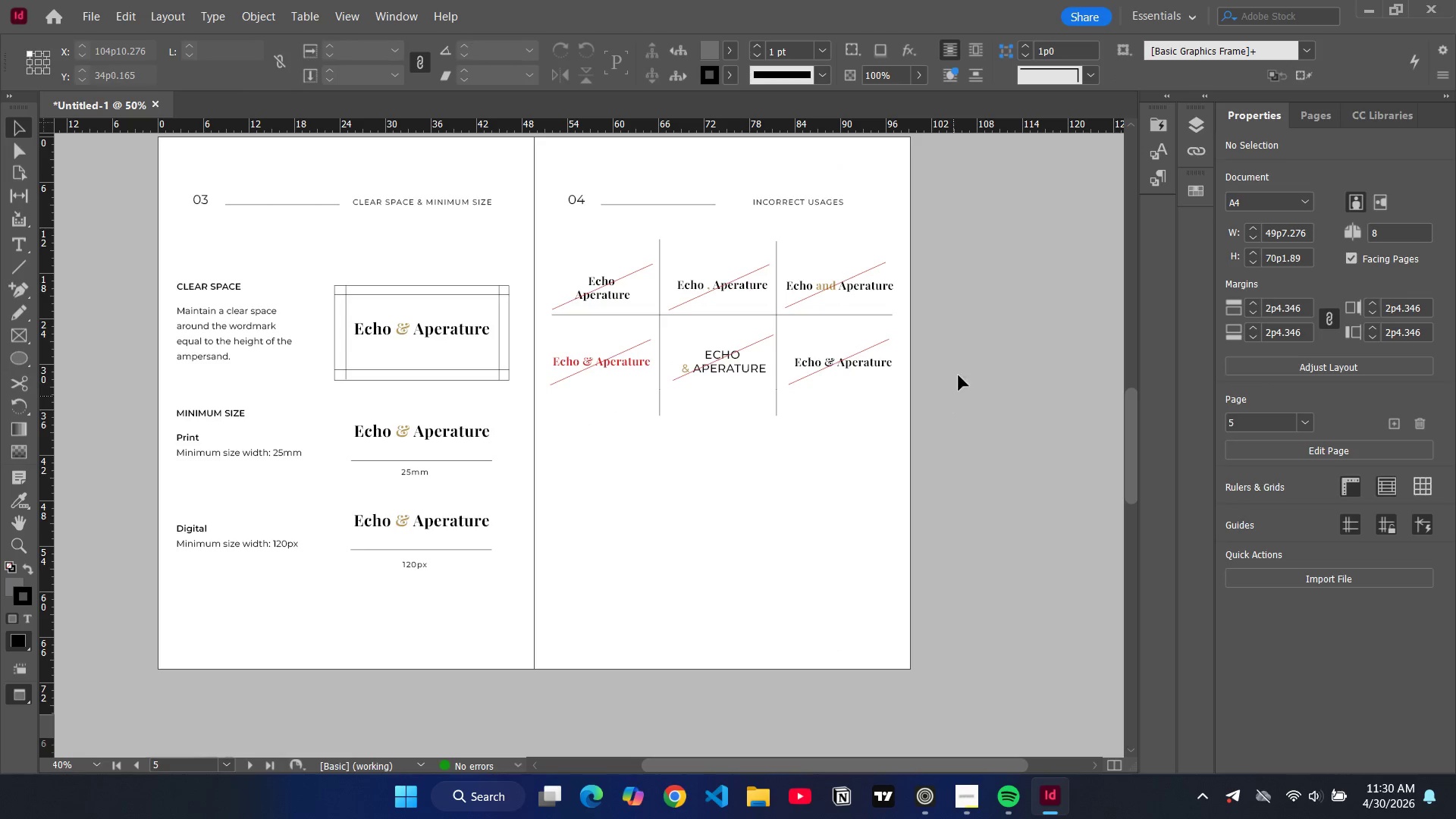 
wait(6.34)
 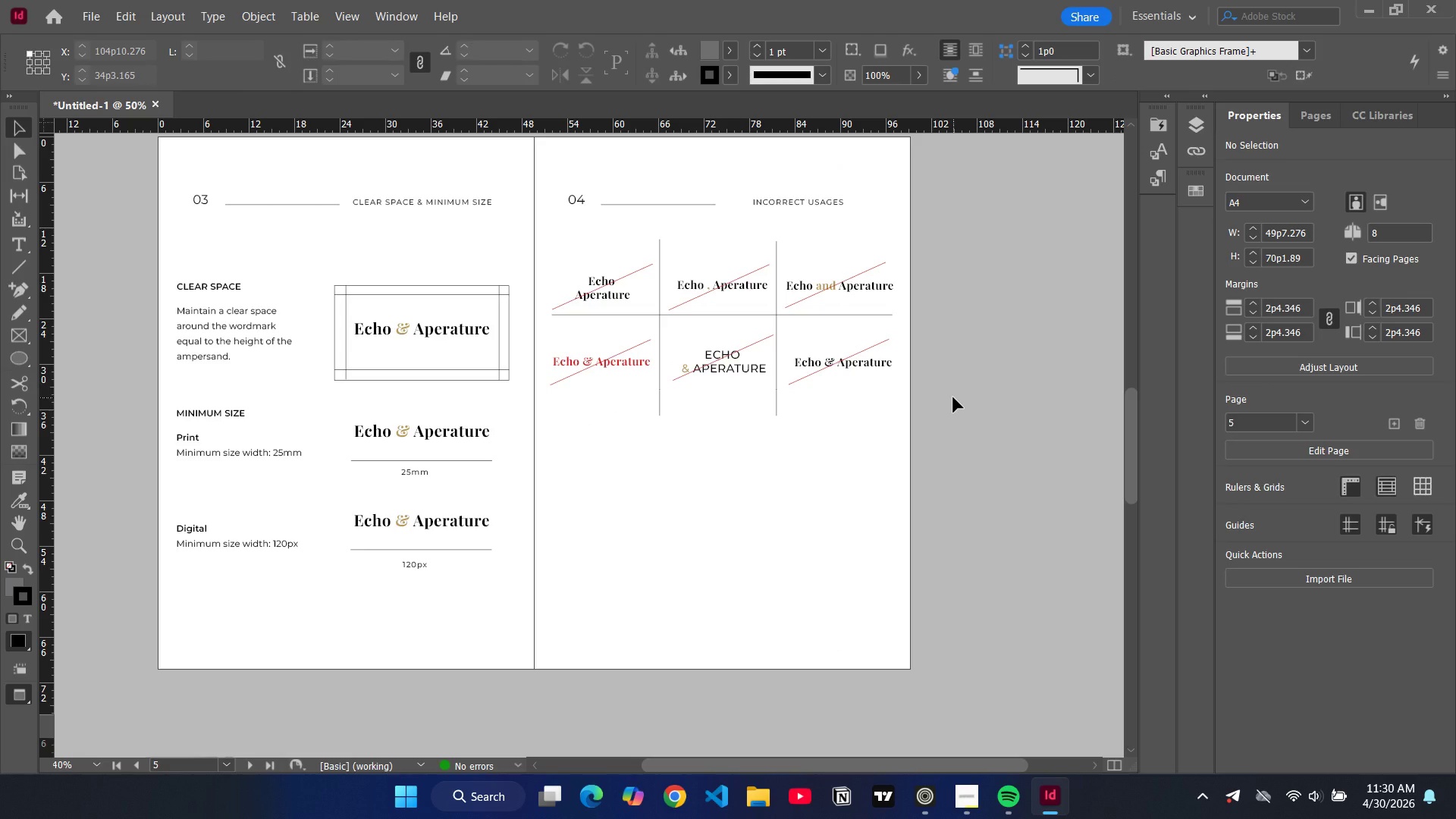 
key(W)
 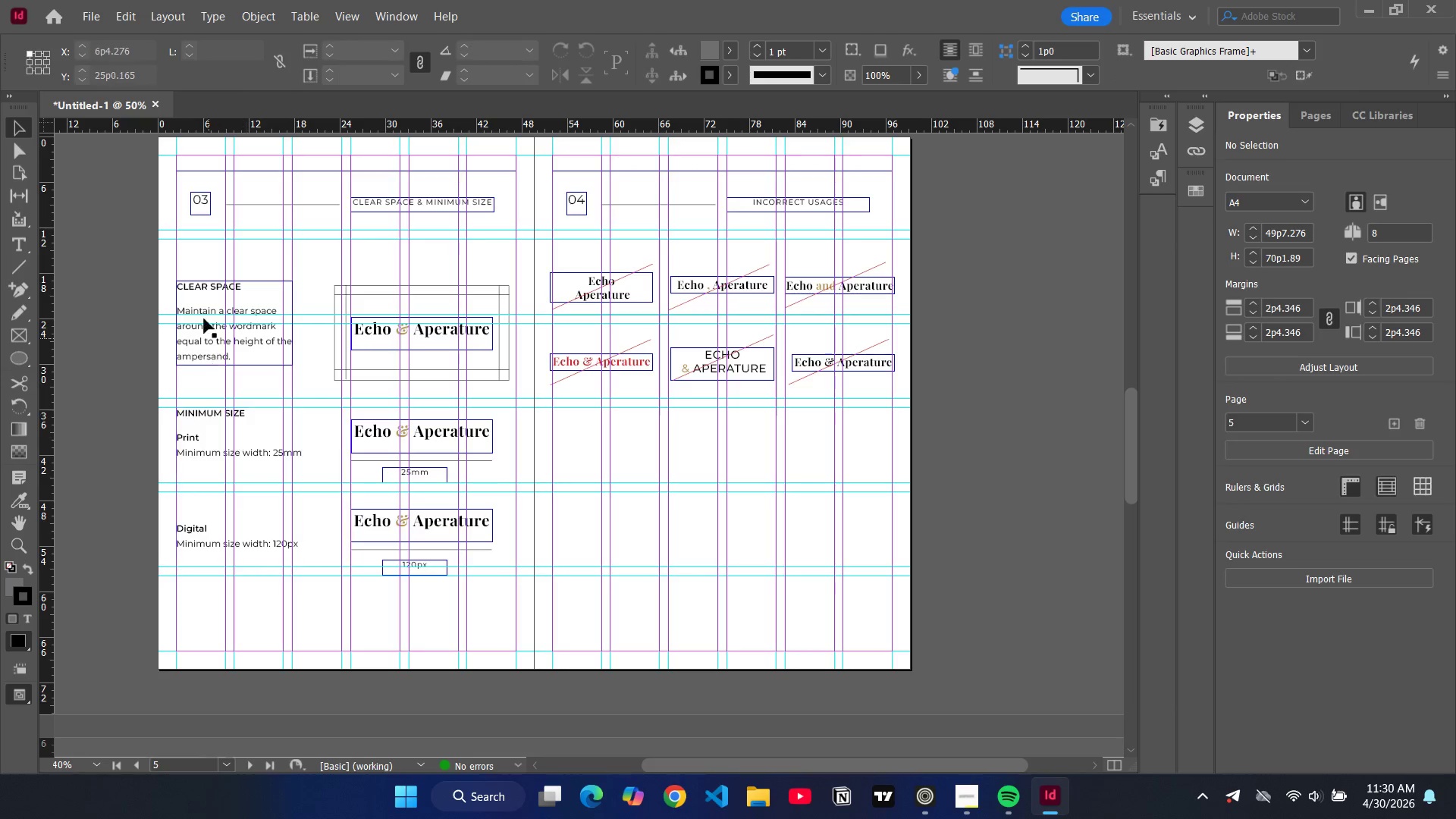 
left_click([207, 350])
 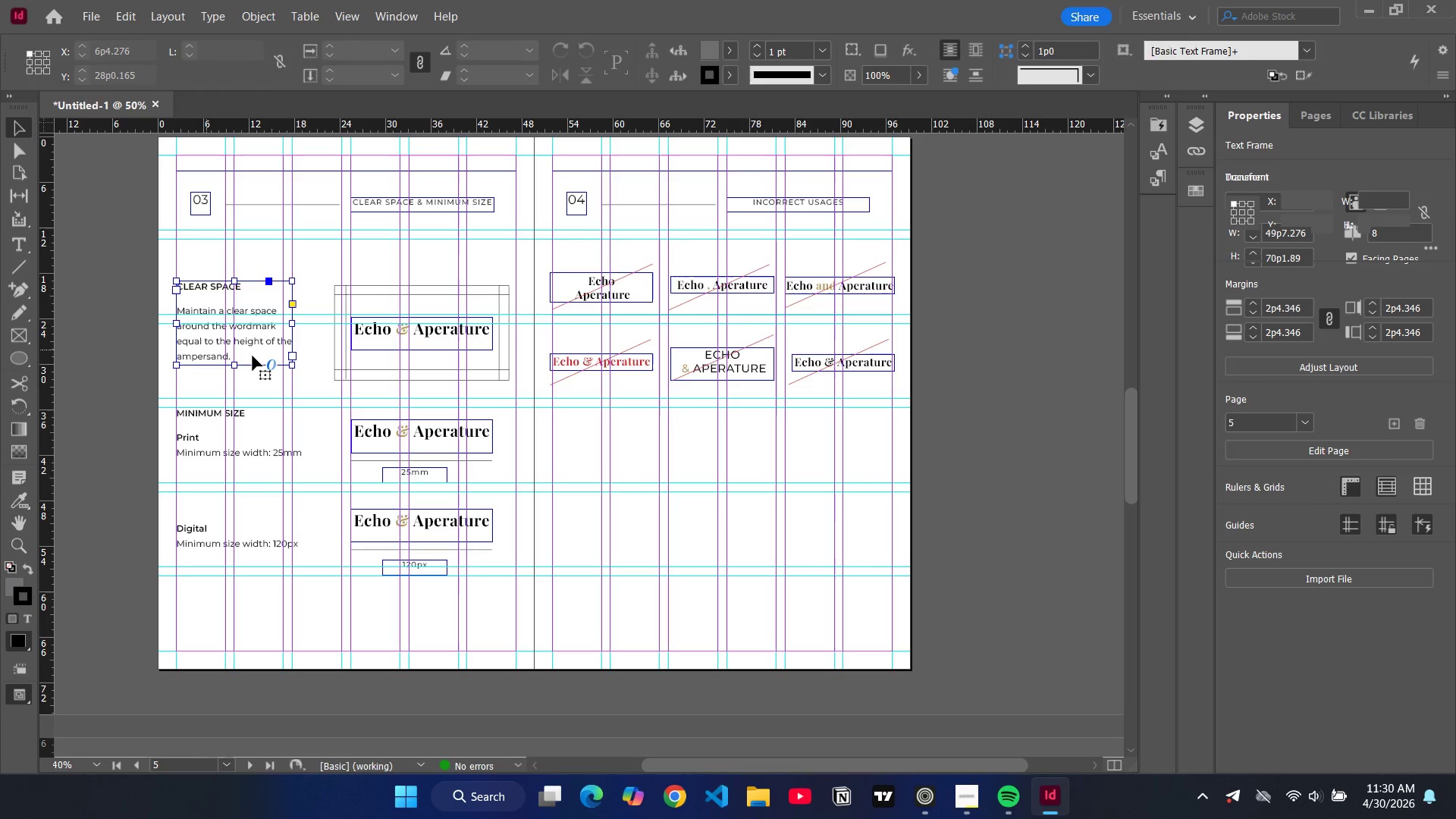 
key(Control+C)
 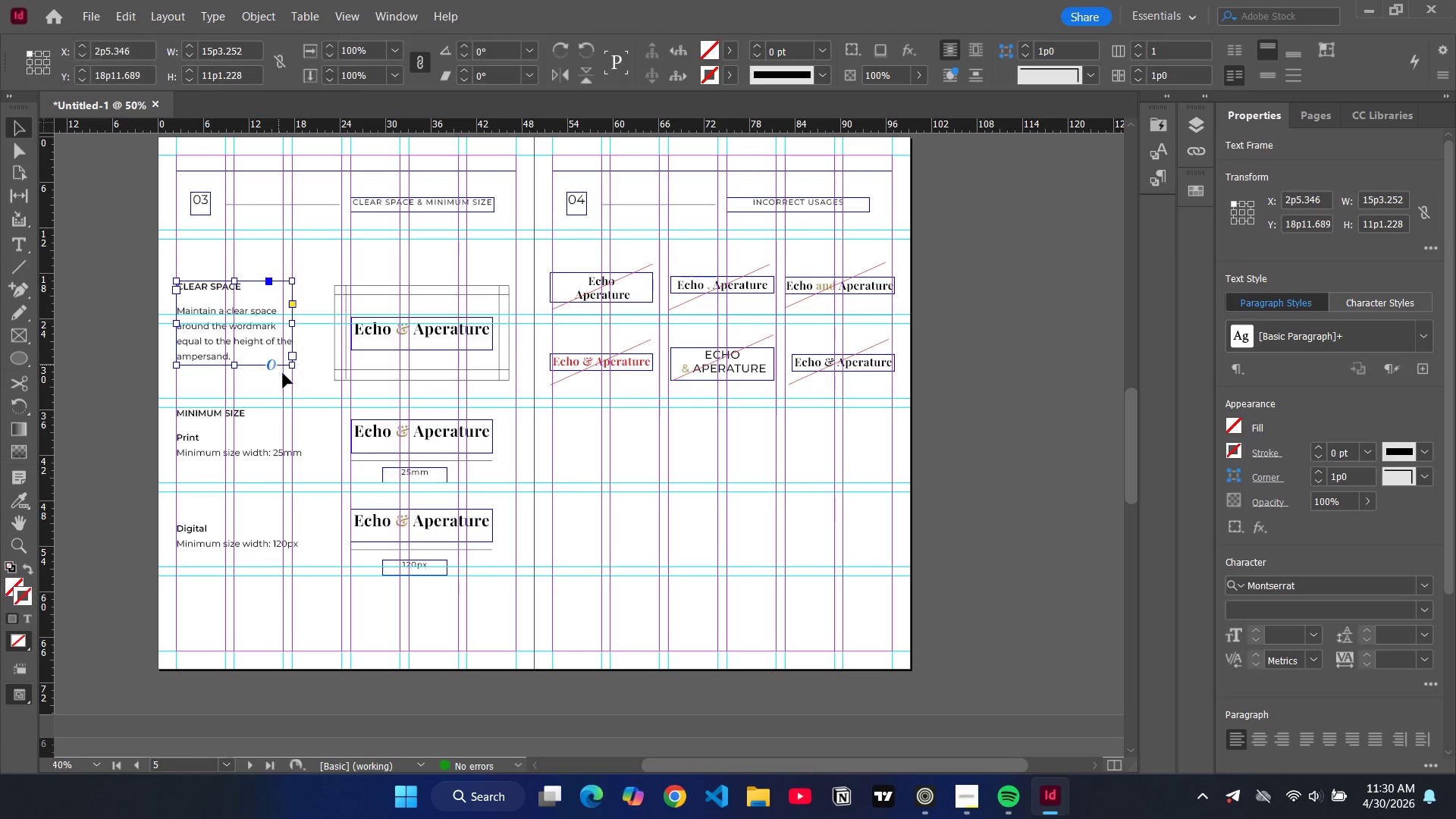 
key(Control+V)
 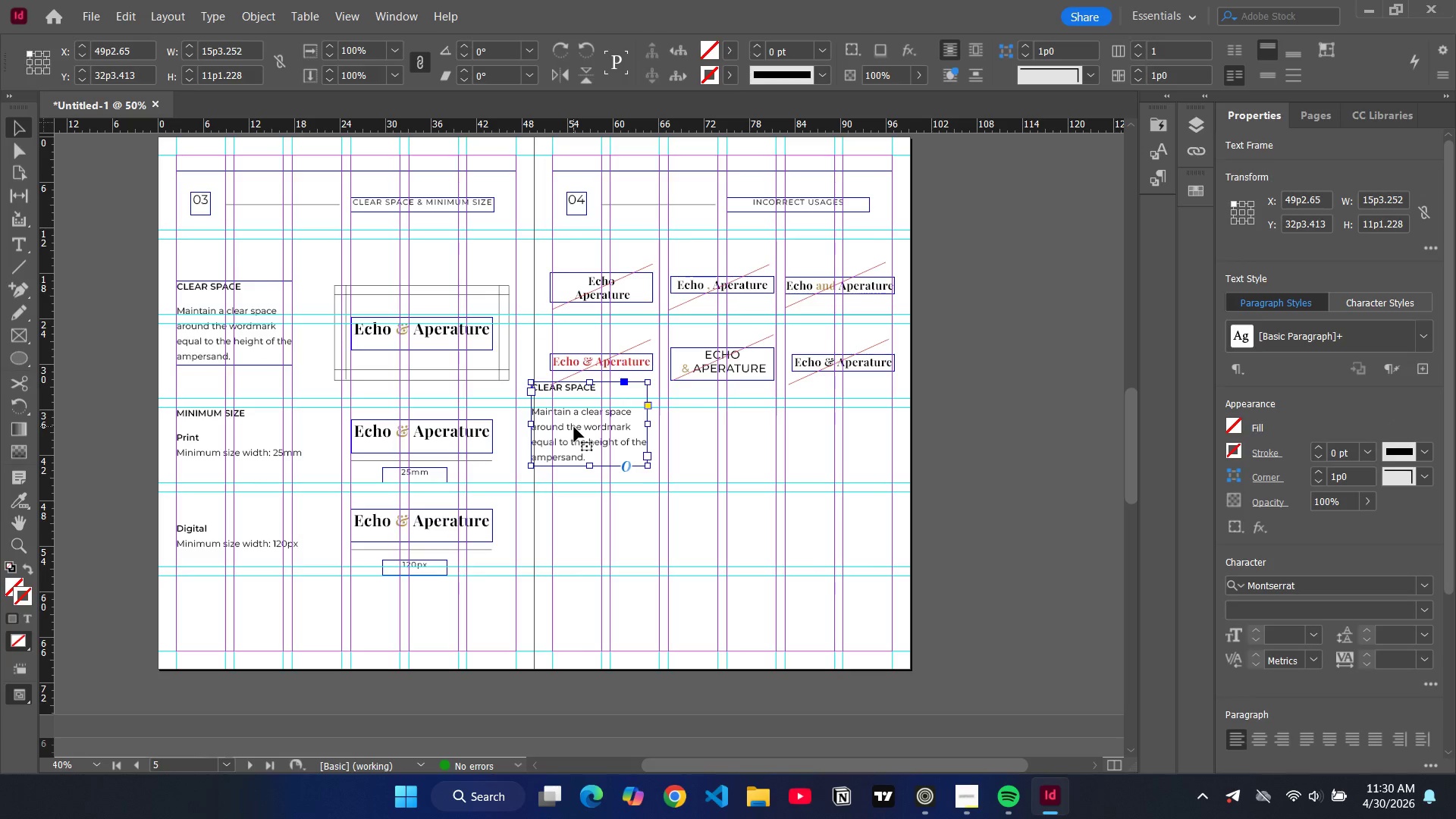 
left_click_drag(start_coordinate=[575, 425], to_coordinate=[599, 535])
 